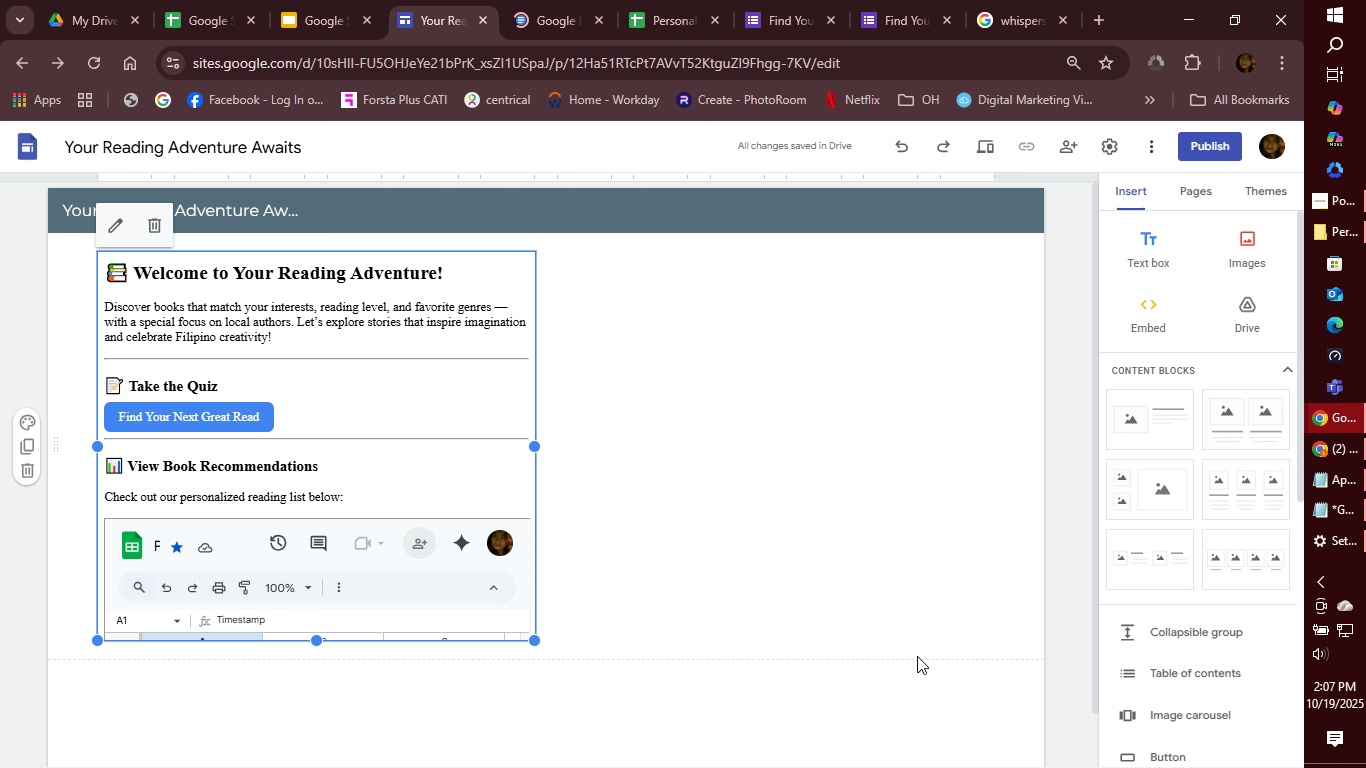 
wait(30.53)
 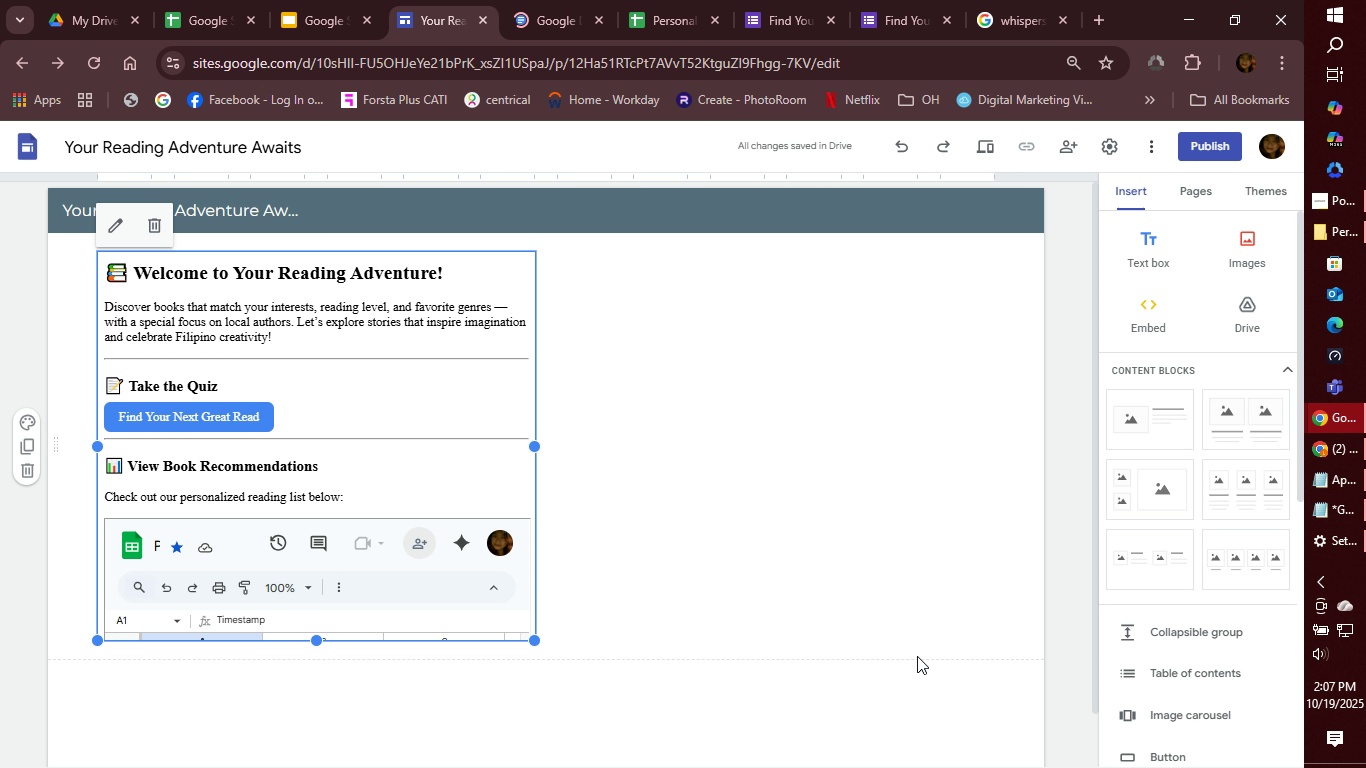 
left_click_drag(start_coordinate=[534, 449], to_coordinate=[1041, 450])
 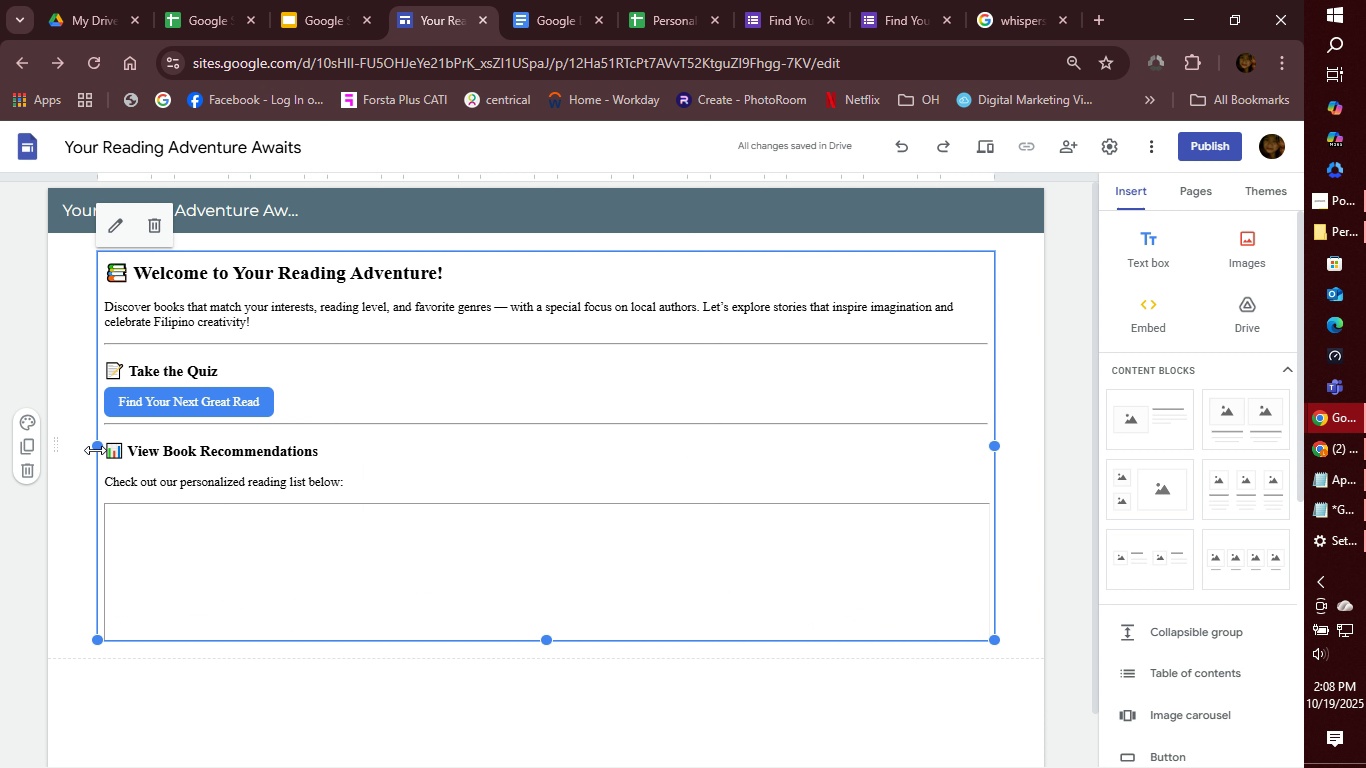 
left_click_drag(start_coordinate=[95, 450], to_coordinate=[48, 452])
 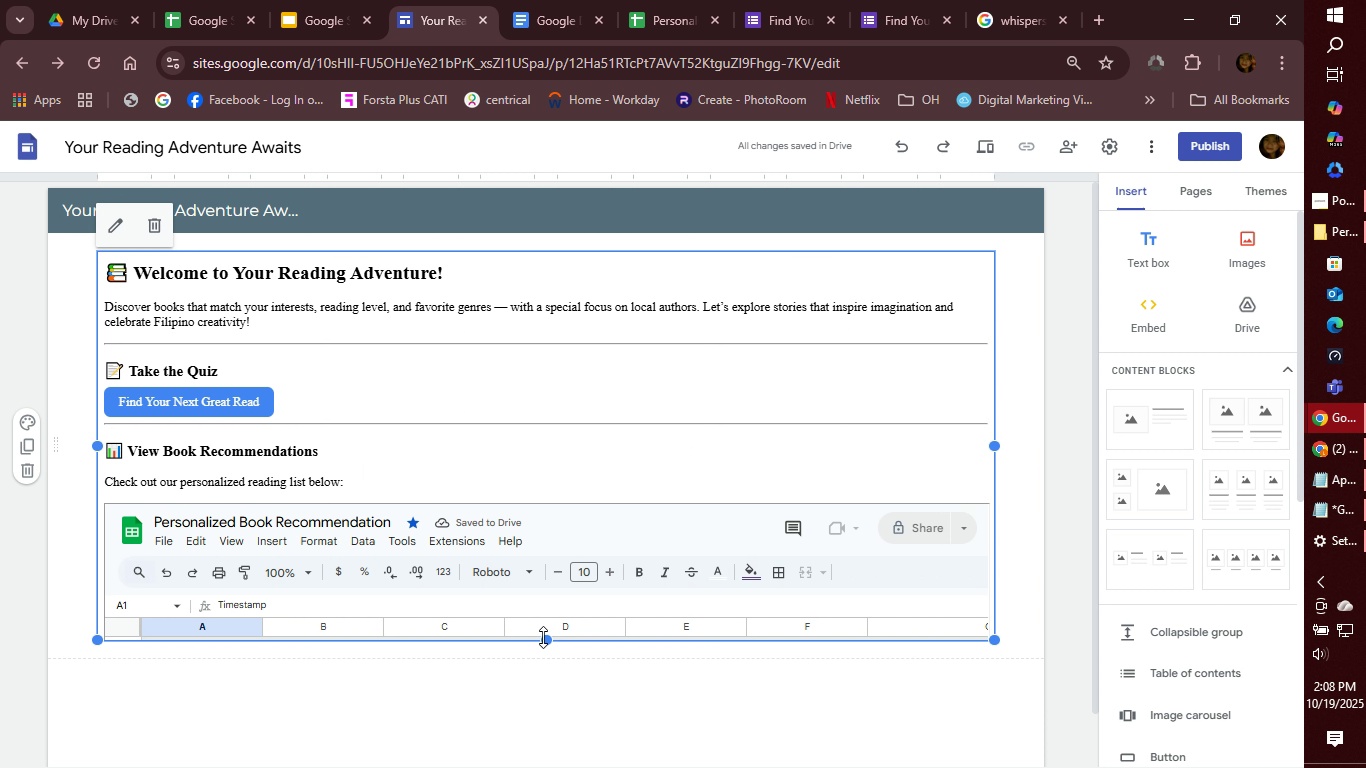 
scroll: coordinate [625, 483], scroll_direction: down, amount: 3.0
 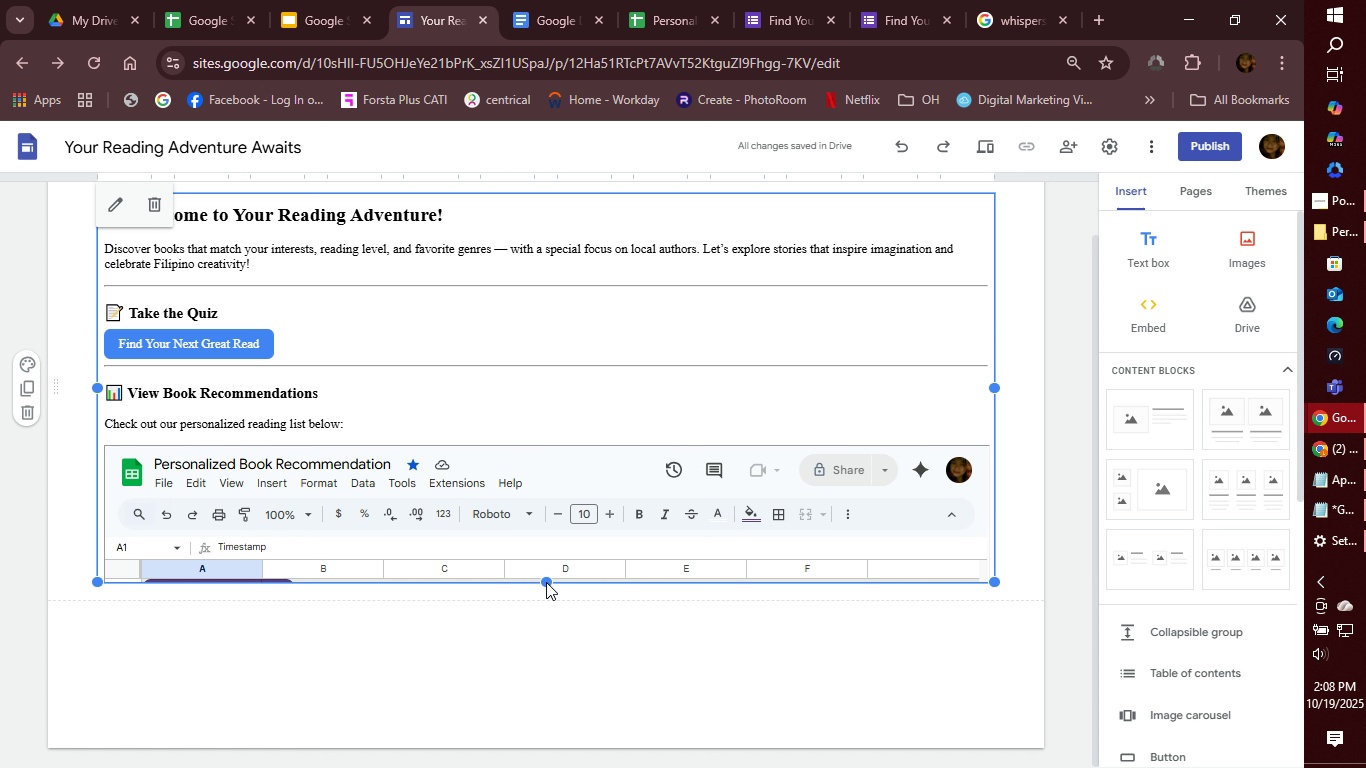 
left_click_drag(start_coordinate=[544, 582], to_coordinate=[551, 767])
 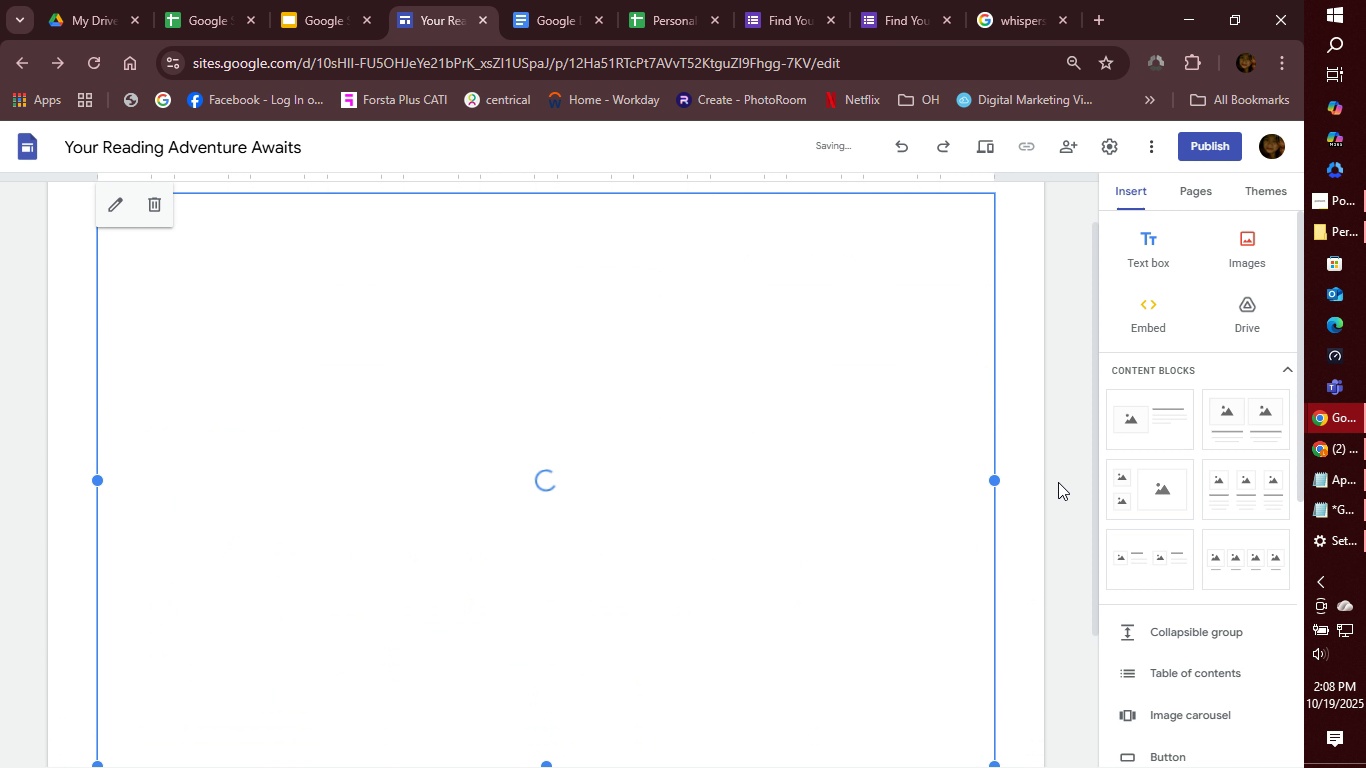 
scroll: coordinate [1065, 496], scroll_direction: down, amount: 2.0
 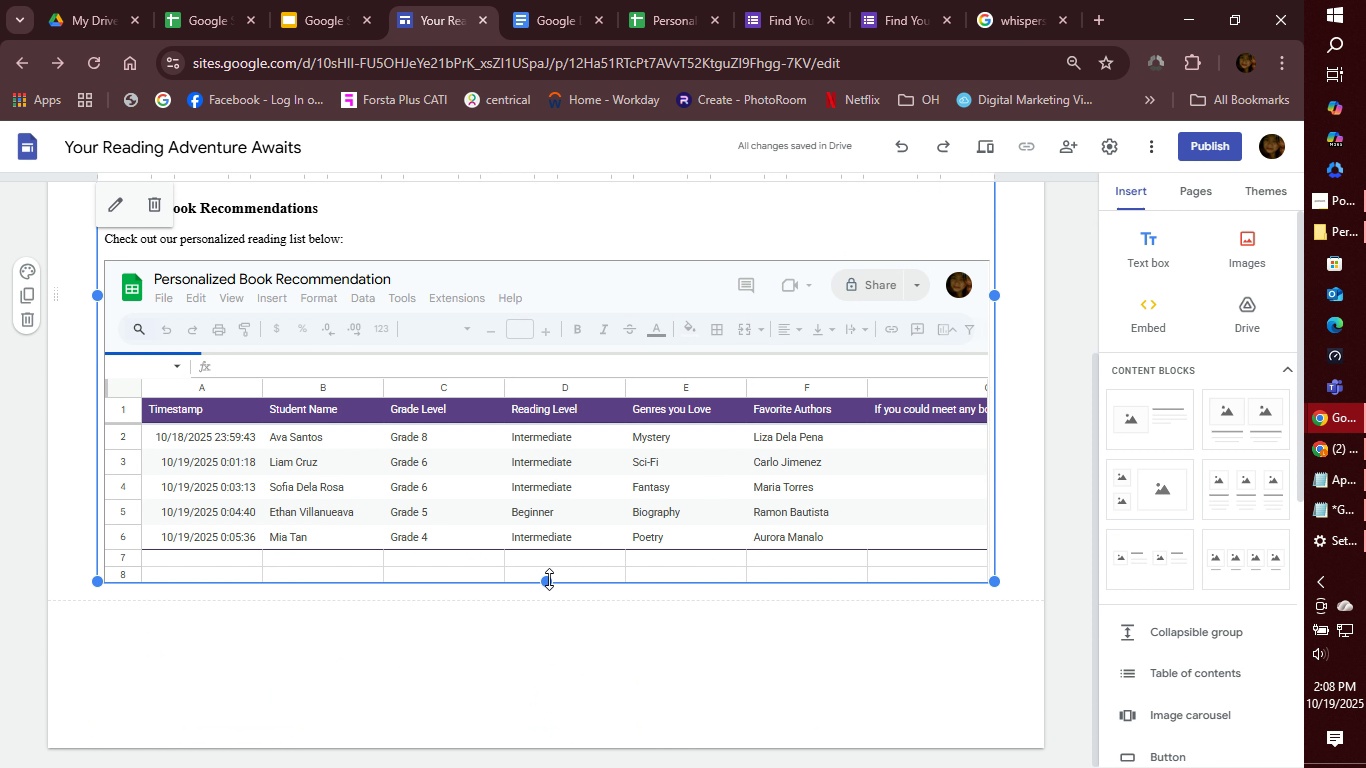 
left_click_drag(start_coordinate=[549, 579], to_coordinate=[549, 683])
 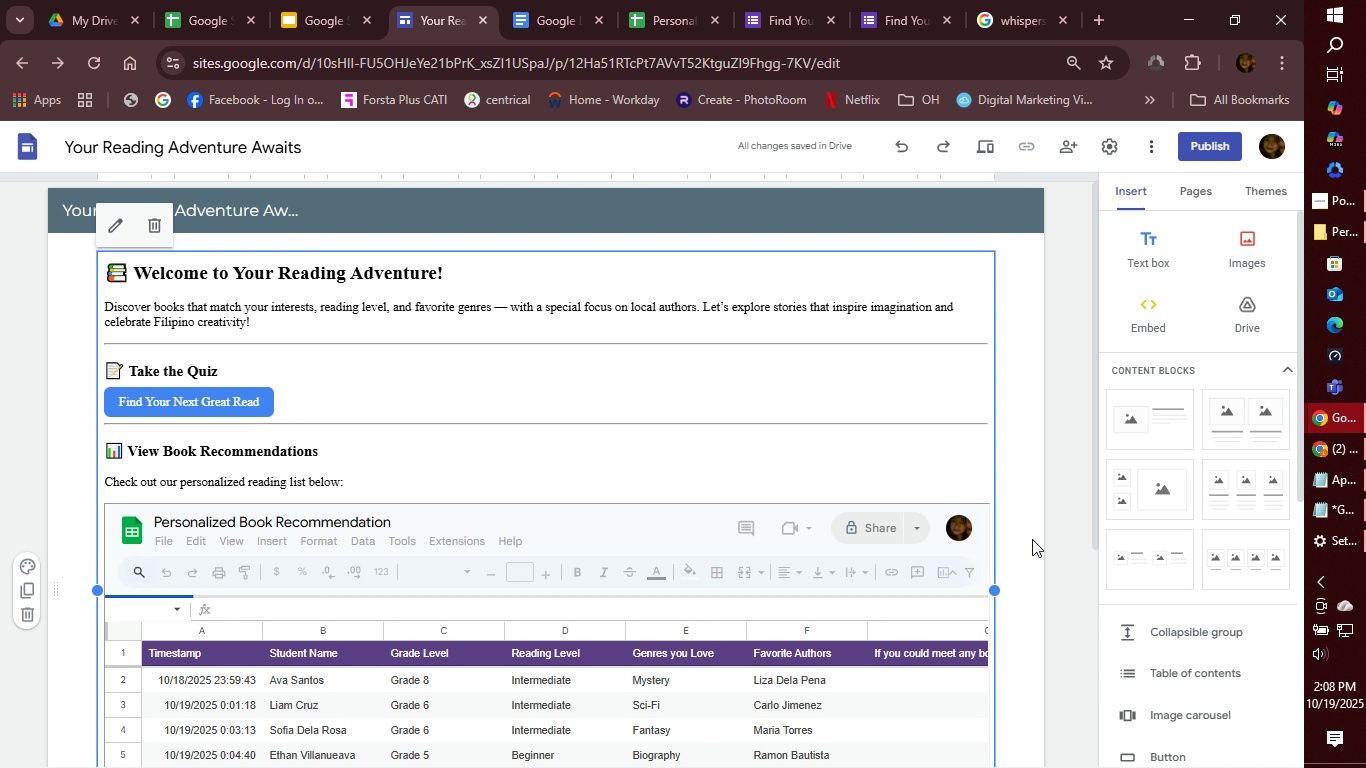 
wait(6.39)
 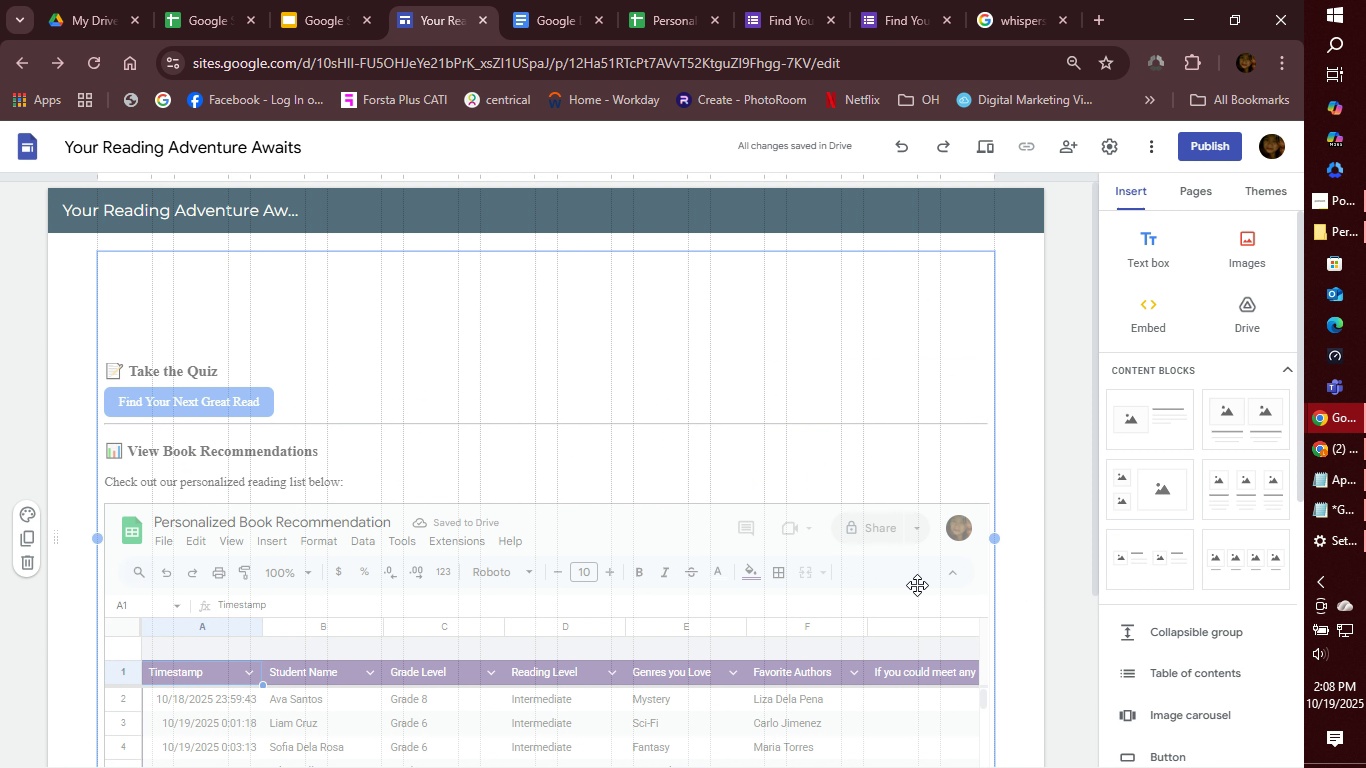 
scroll: coordinate [1053, 523], scroll_direction: down, amount: 5.0
 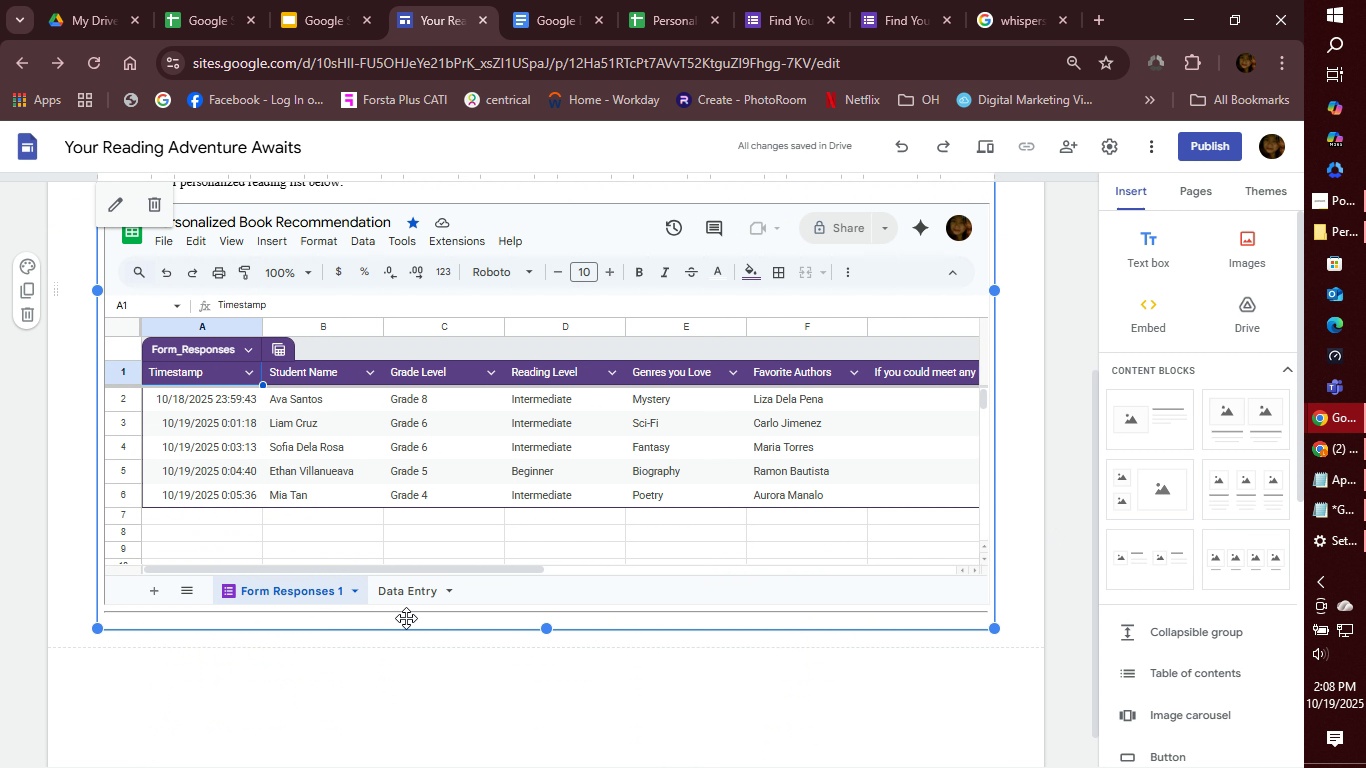 
left_click([408, 593])
 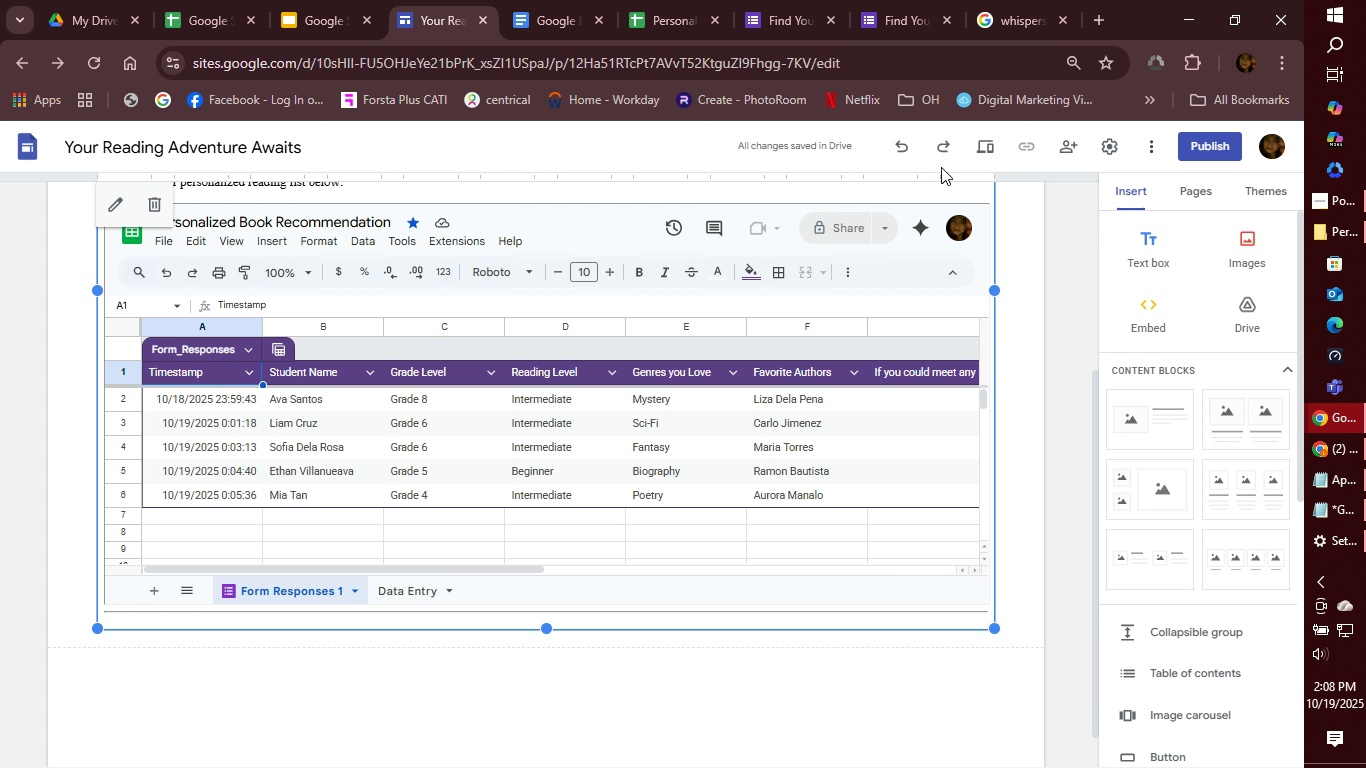 
left_click([979, 141])
 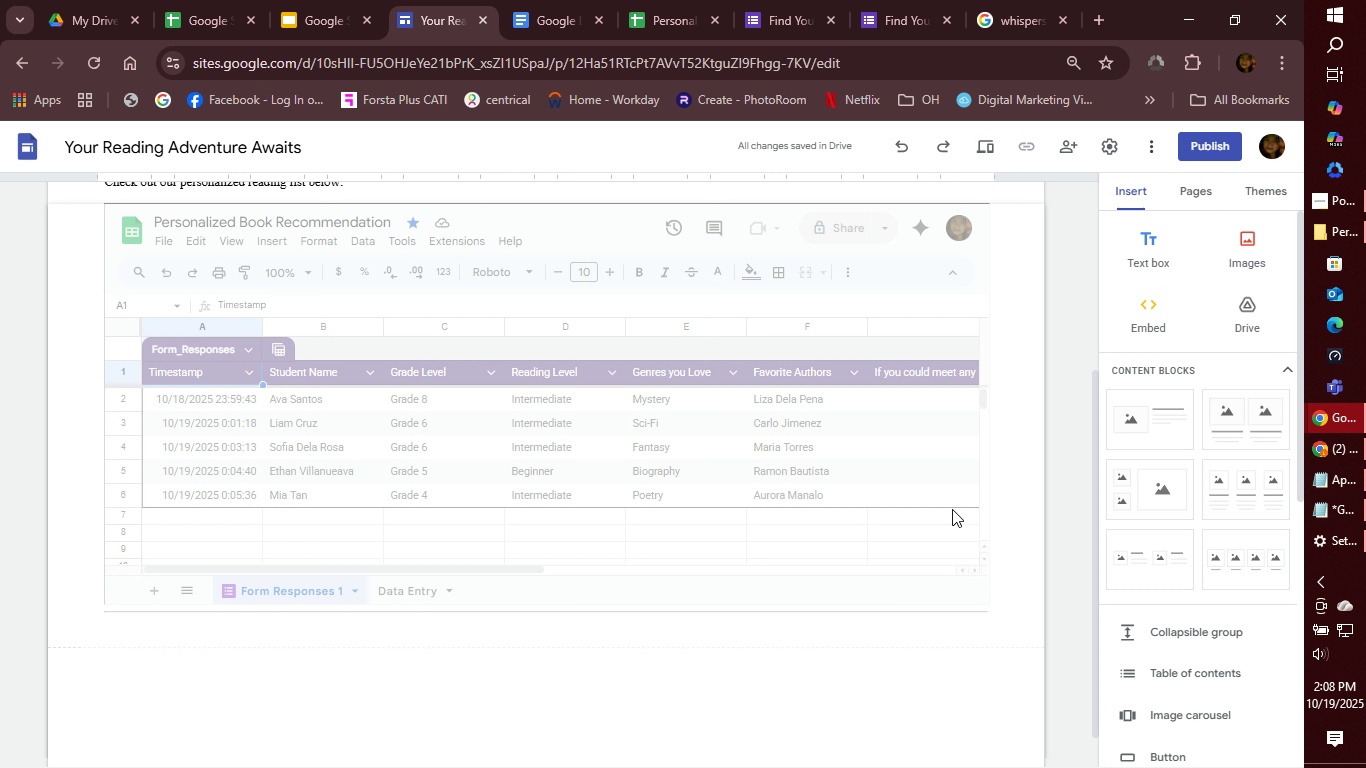 
mouse_move([937, 523])
 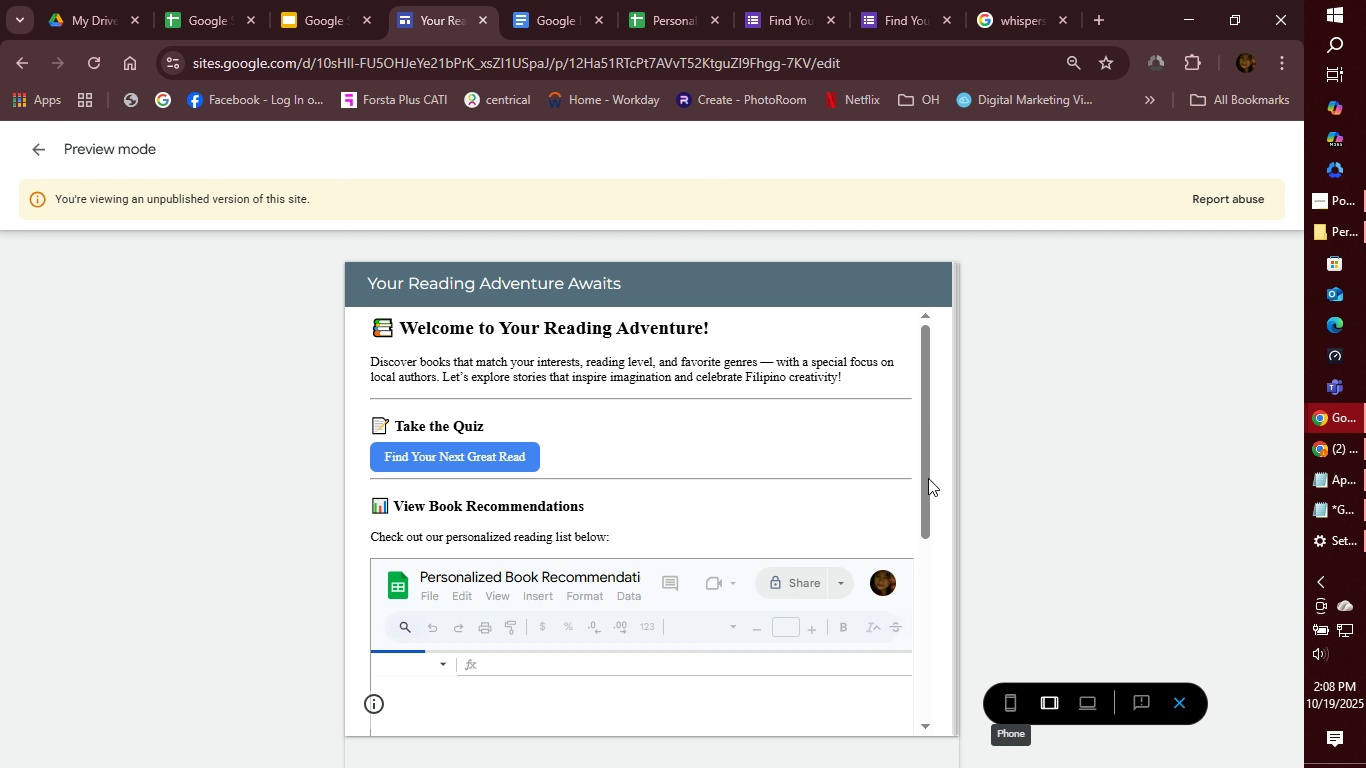 
scroll: coordinate [1097, 469], scroll_direction: down, amount: 8.0
 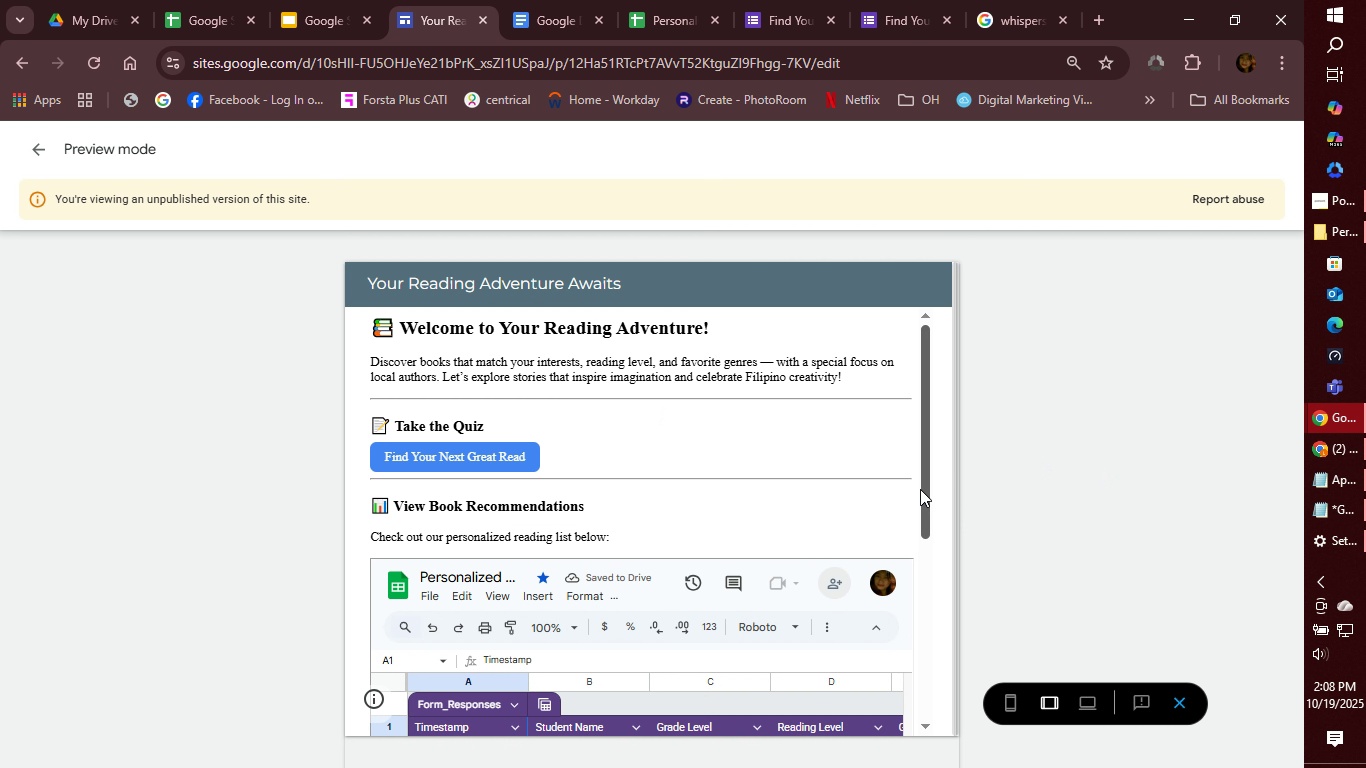 
left_click_drag(start_coordinate=[920, 489], to_coordinate=[934, 671])
 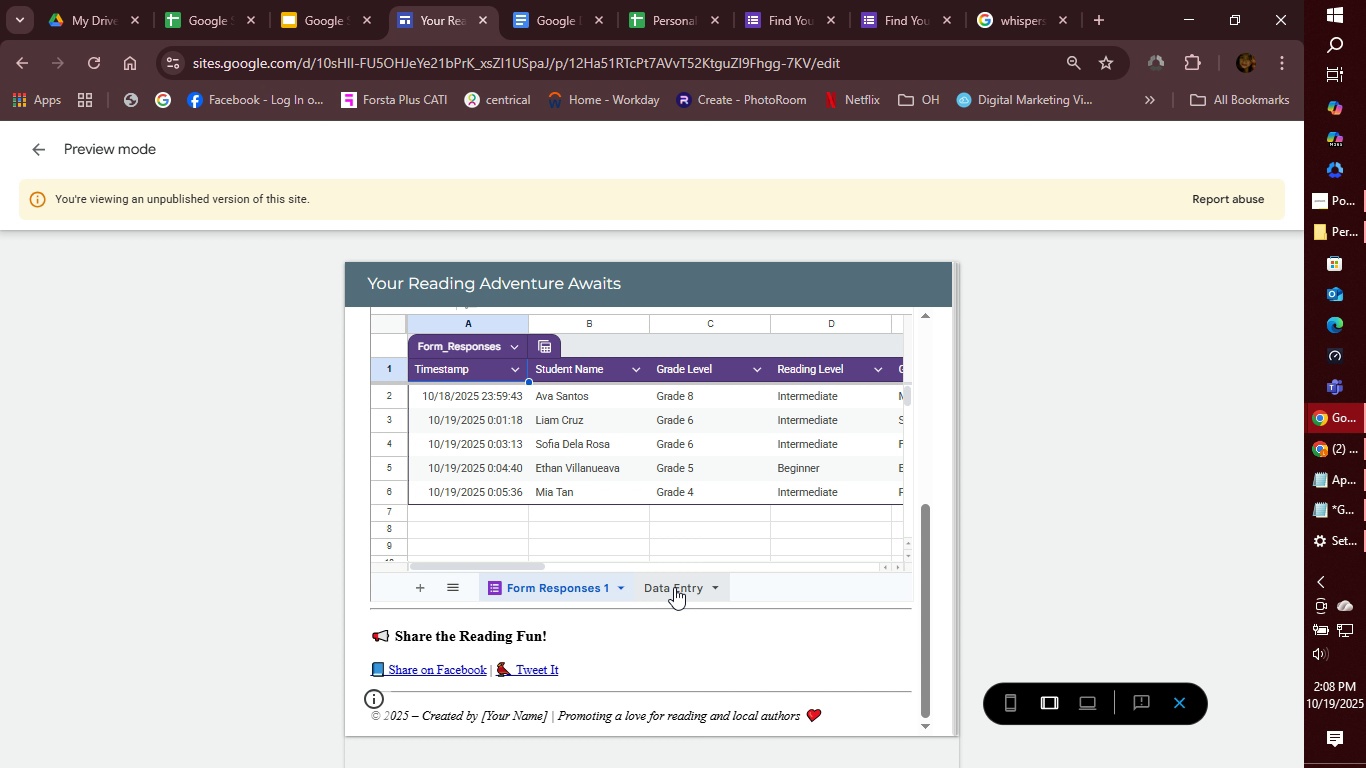 
left_click([674, 587])
 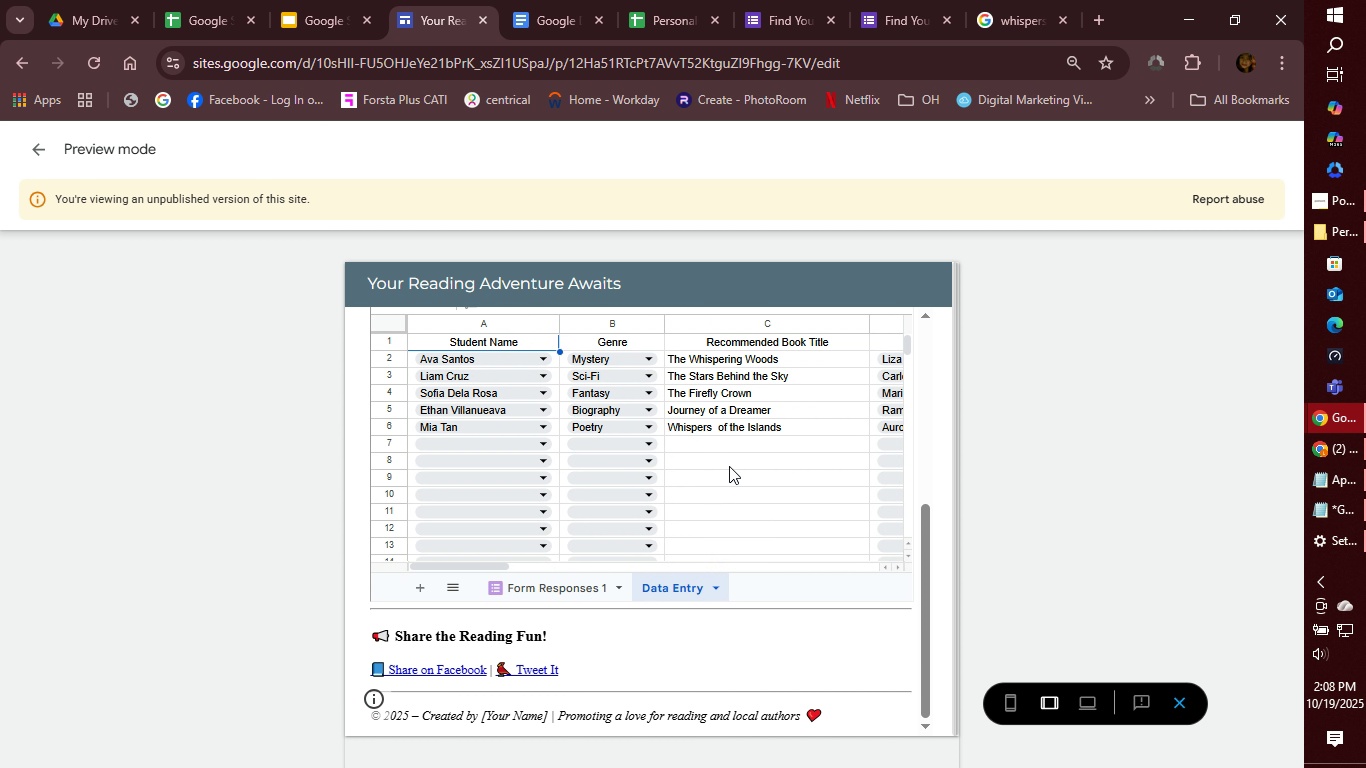 
scroll: coordinate [725, 603], scroll_direction: up, amount: 2.0
 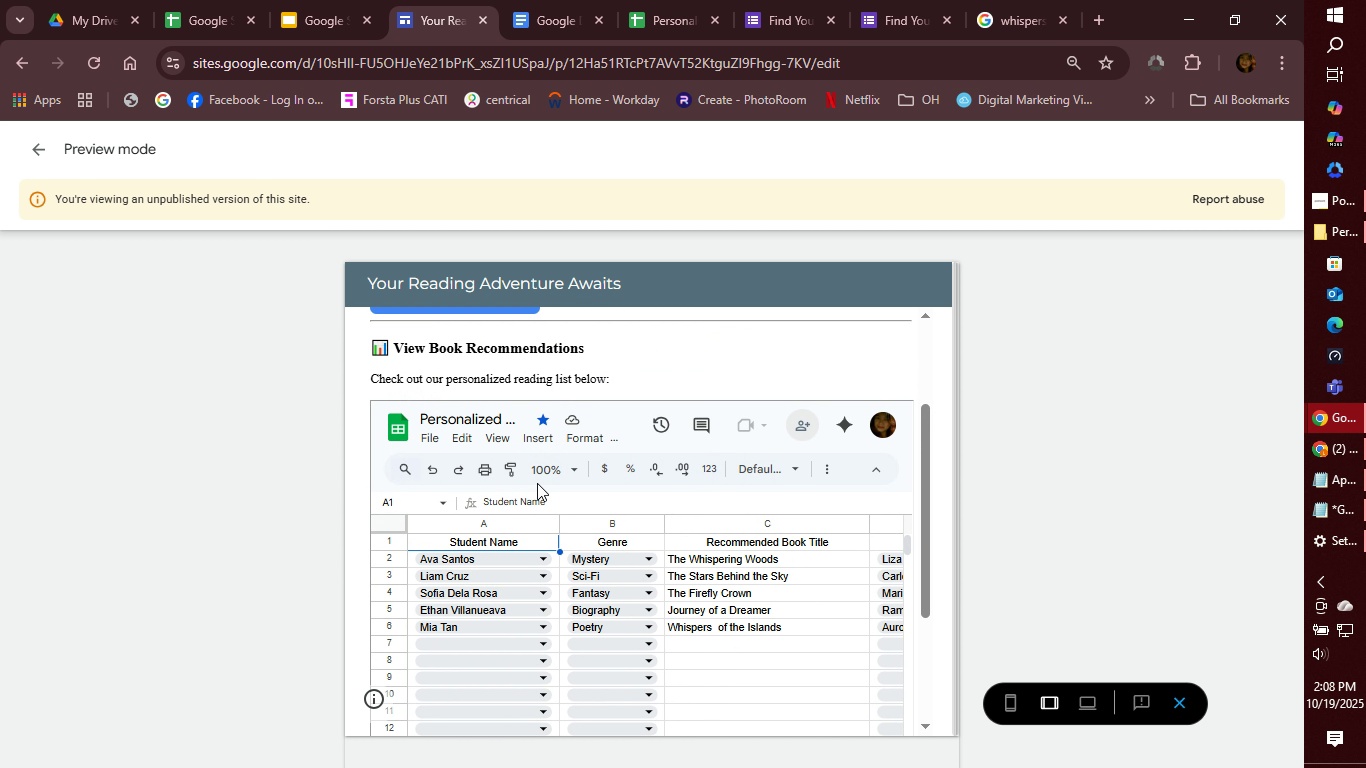 
mouse_move([577, 482])
 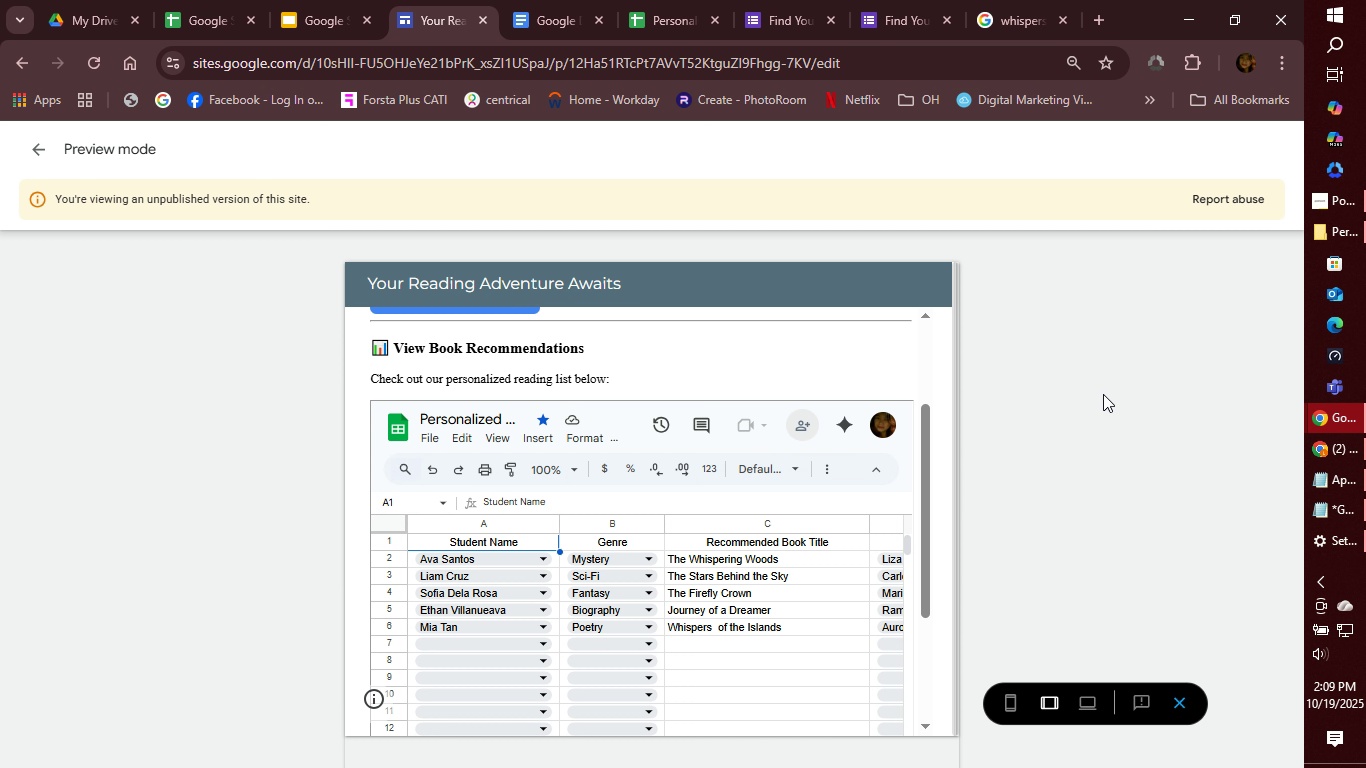 
wait(15.45)
 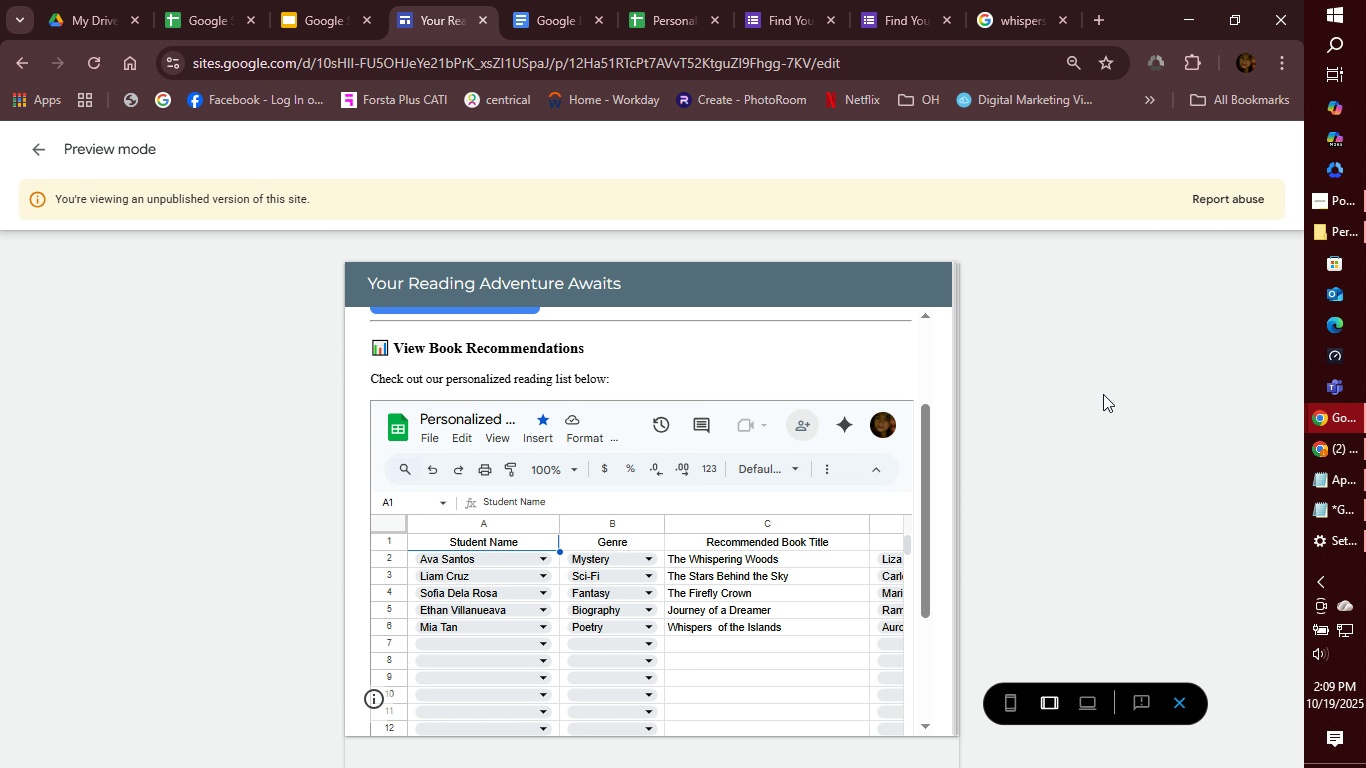 
scroll: coordinate [1029, 434], scroll_direction: down, amount: 2.0
 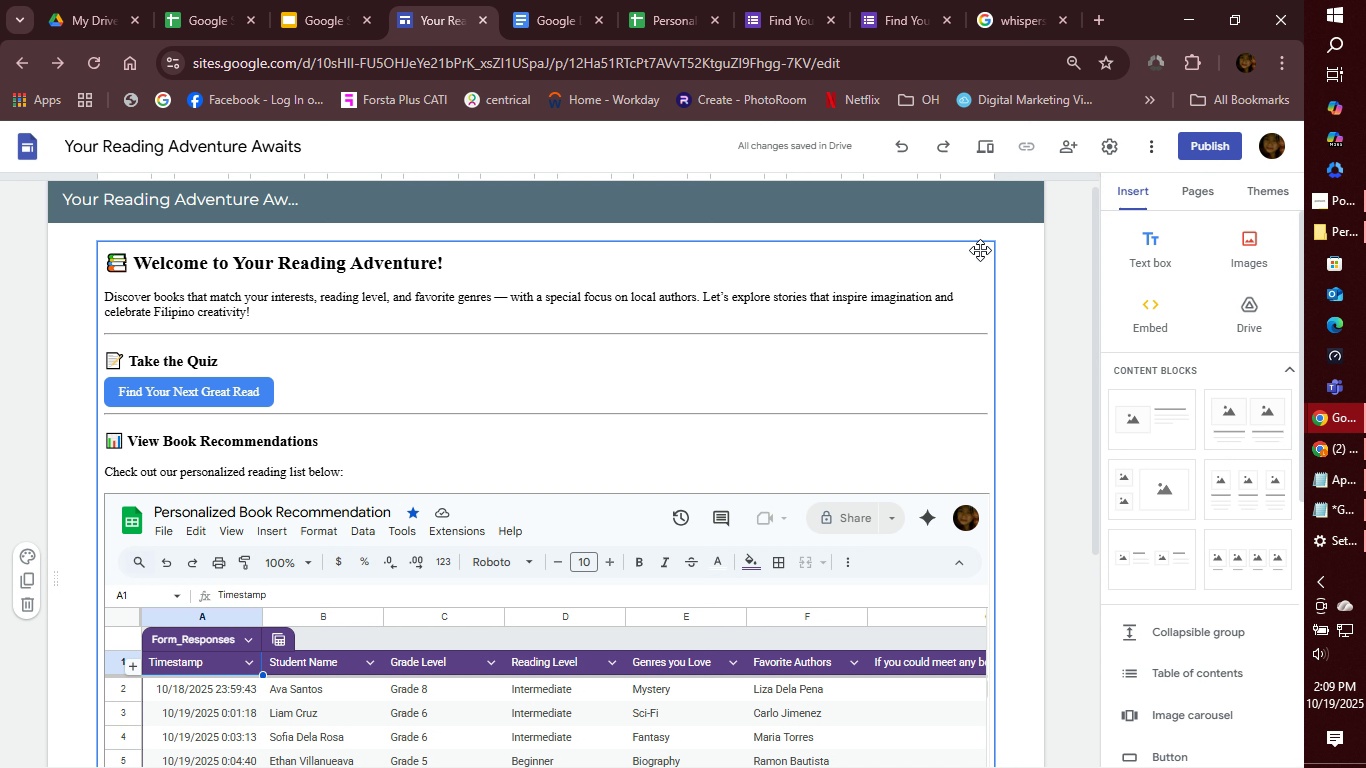 
wait(5.19)
 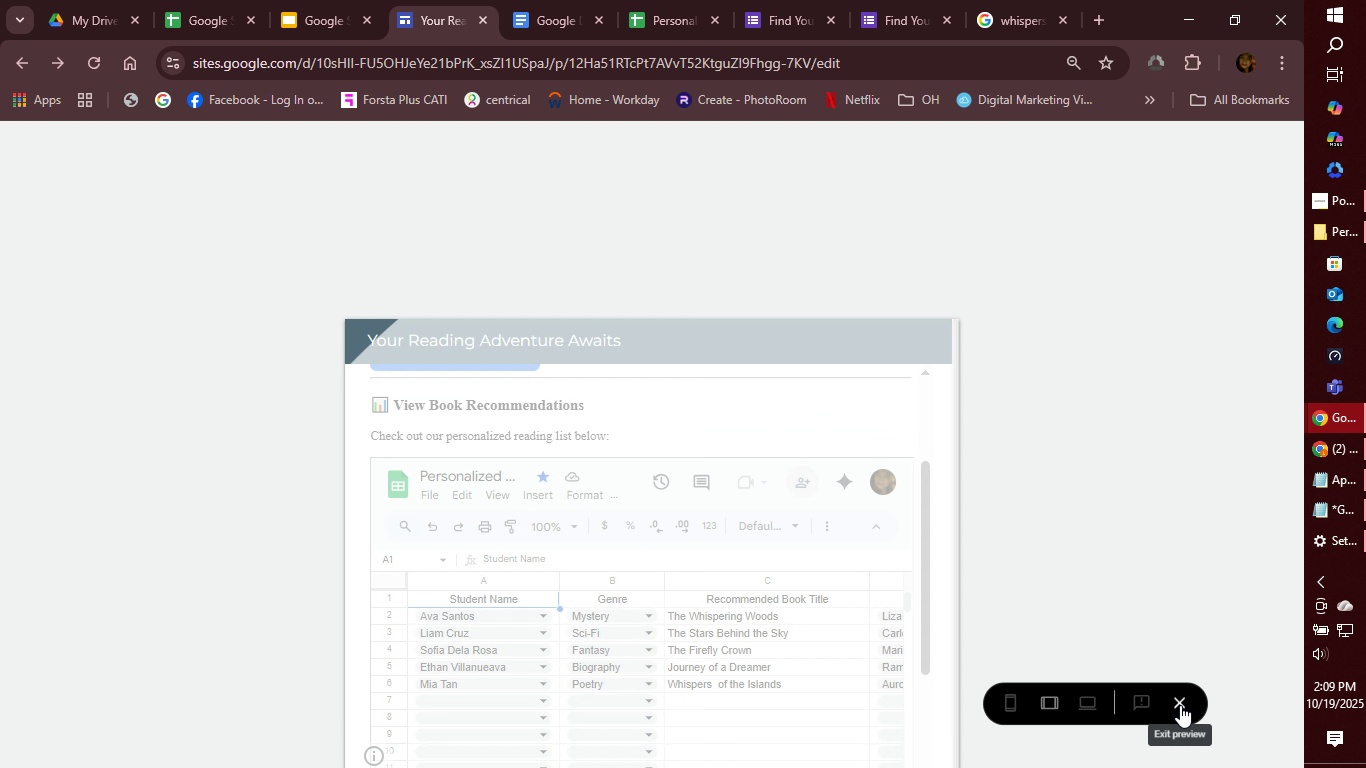 
left_click([662, 29])
 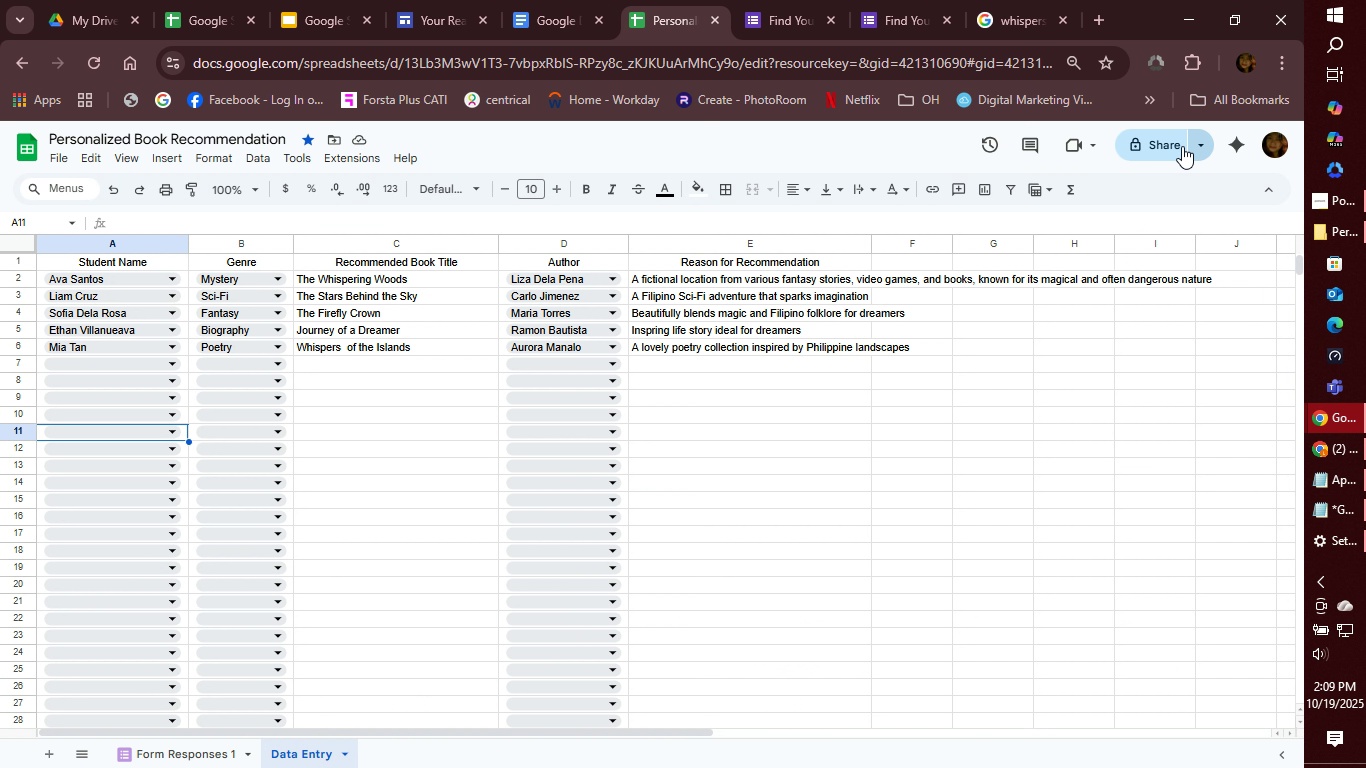 
left_click([1178, 148])
 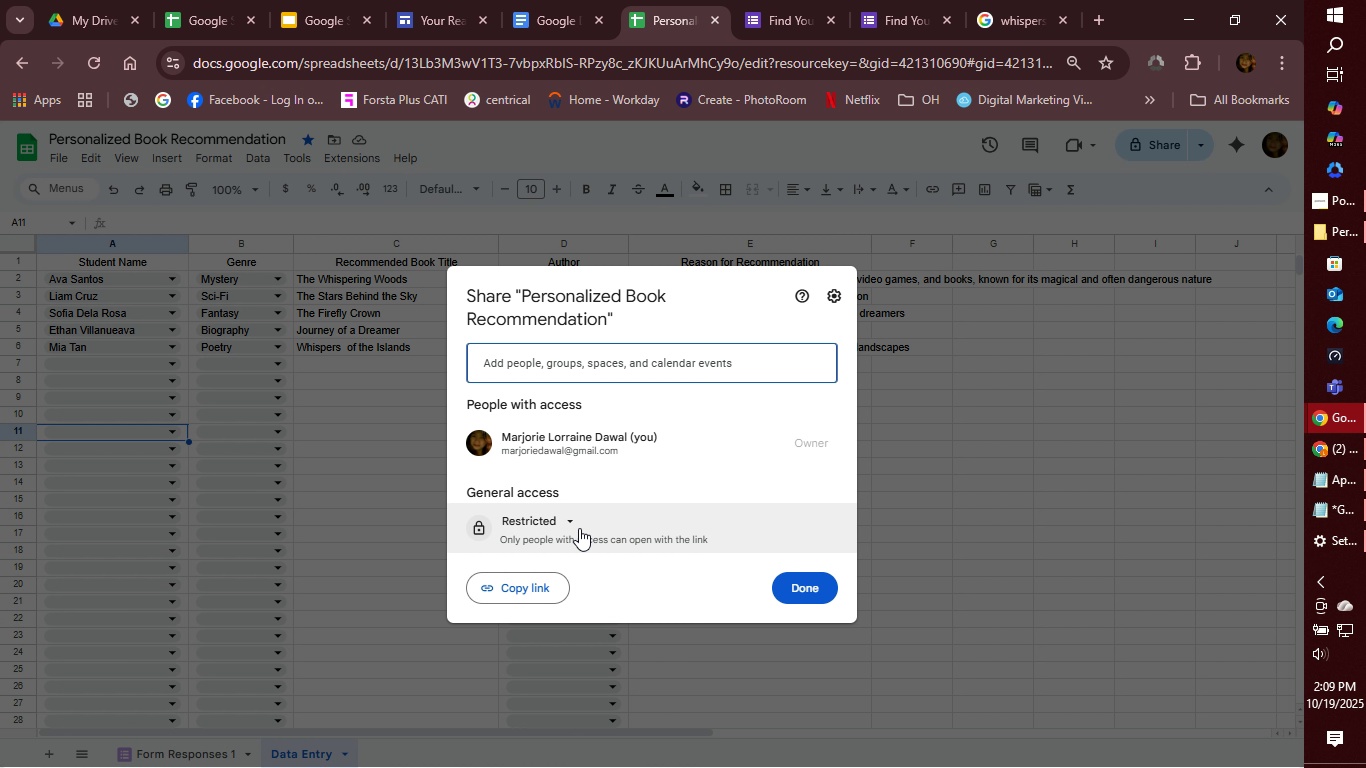 
left_click([576, 518])
 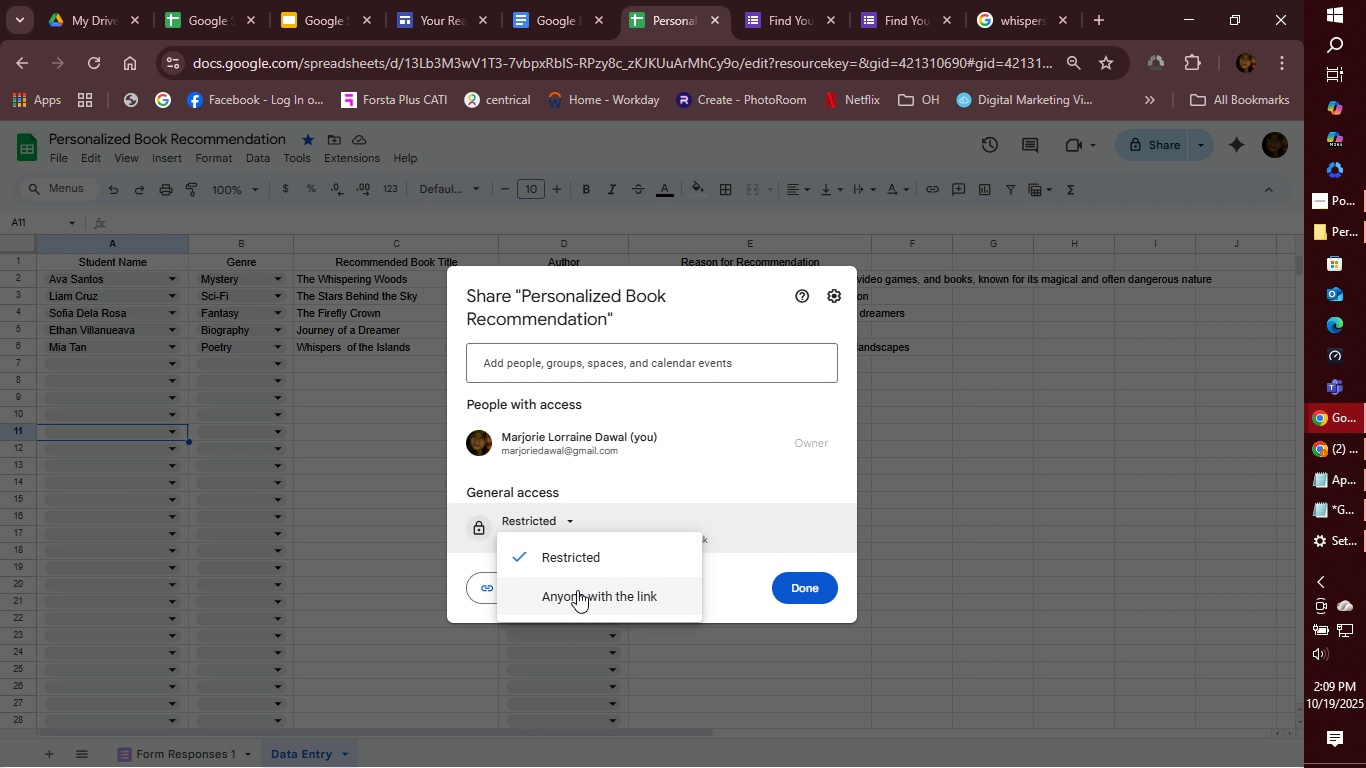 
left_click([577, 590])
 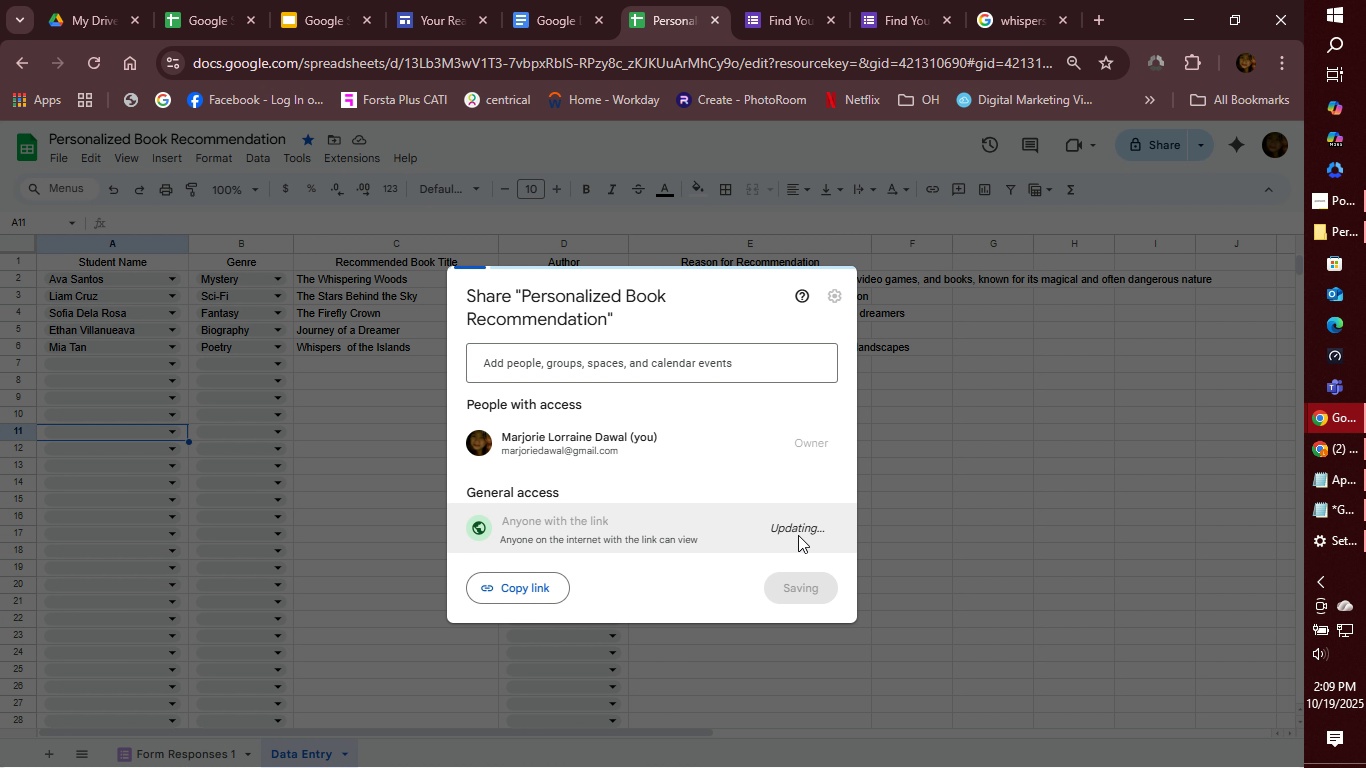 
mouse_move([807, 556])
 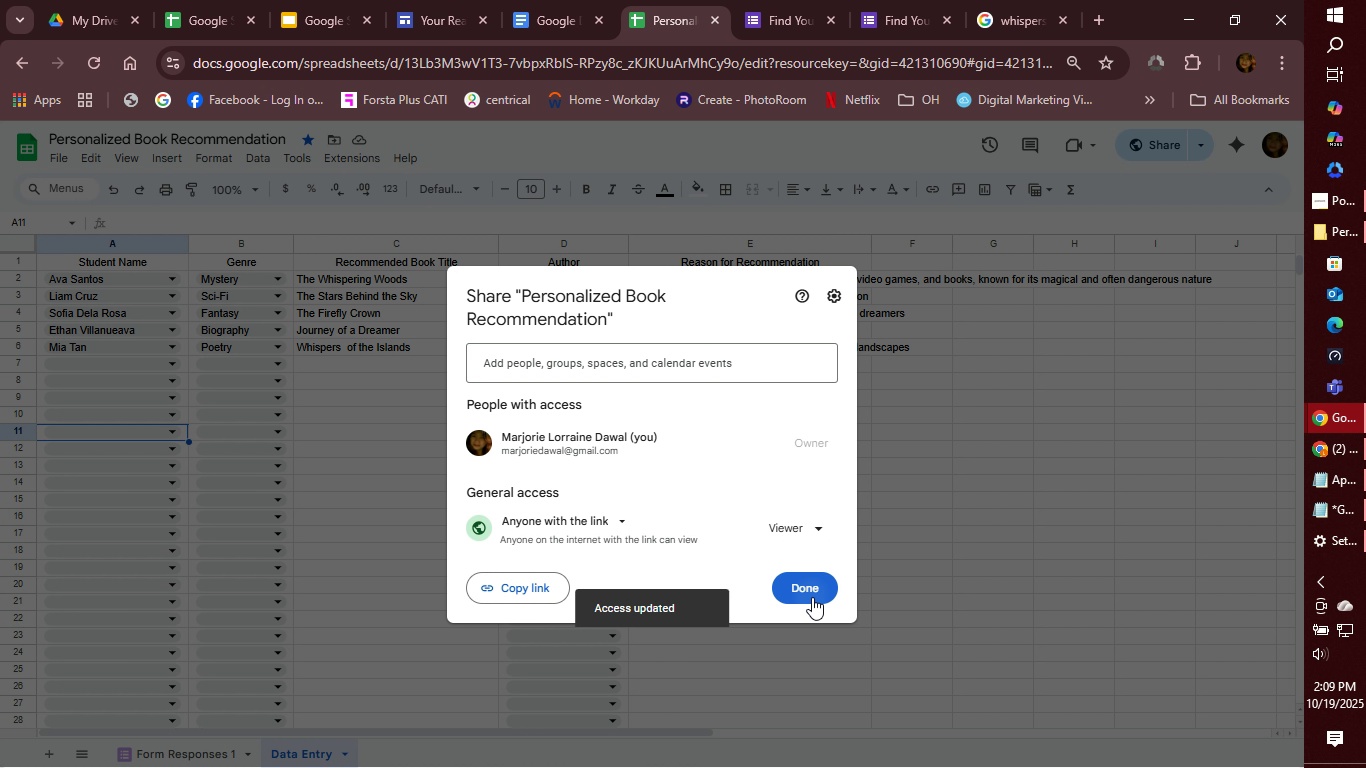 
left_click([812, 597])
 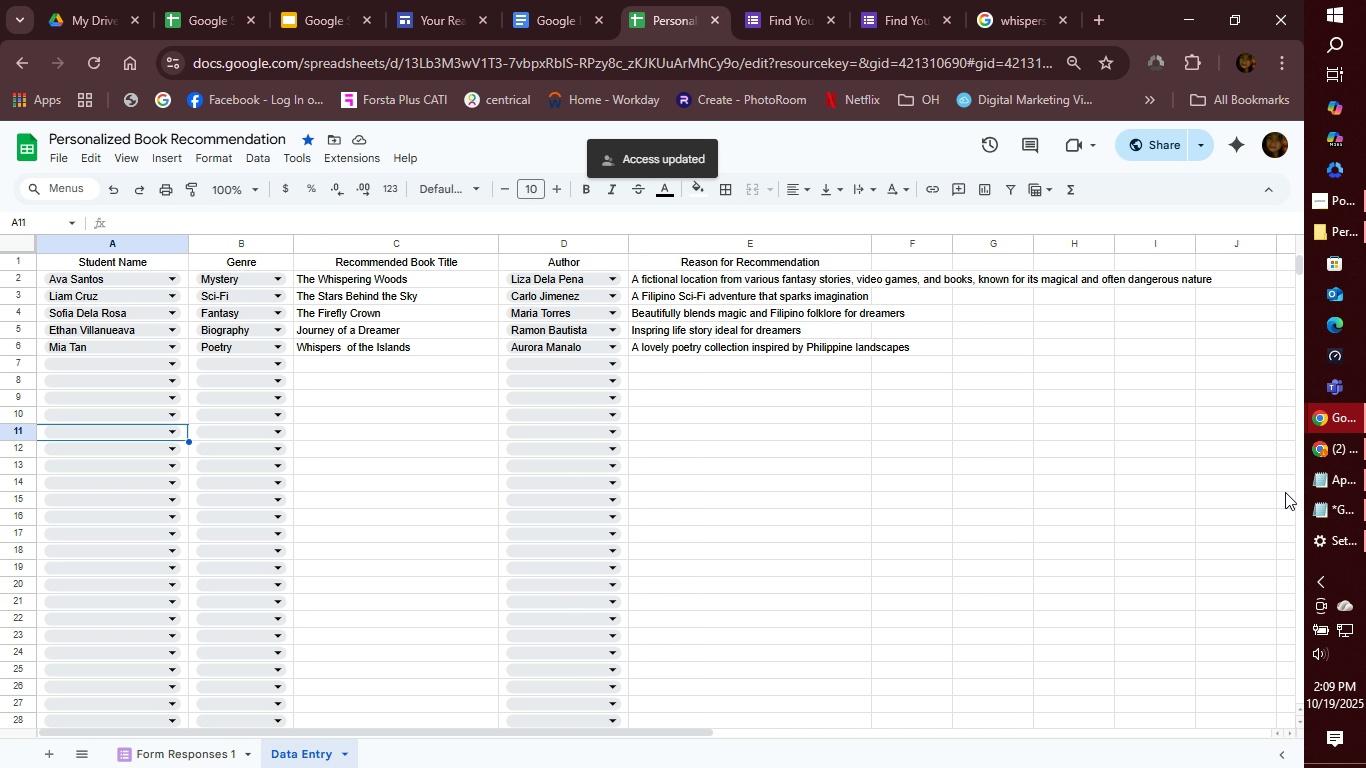 
scroll: coordinate [1251, 525], scroll_direction: up, amount: 3.0
 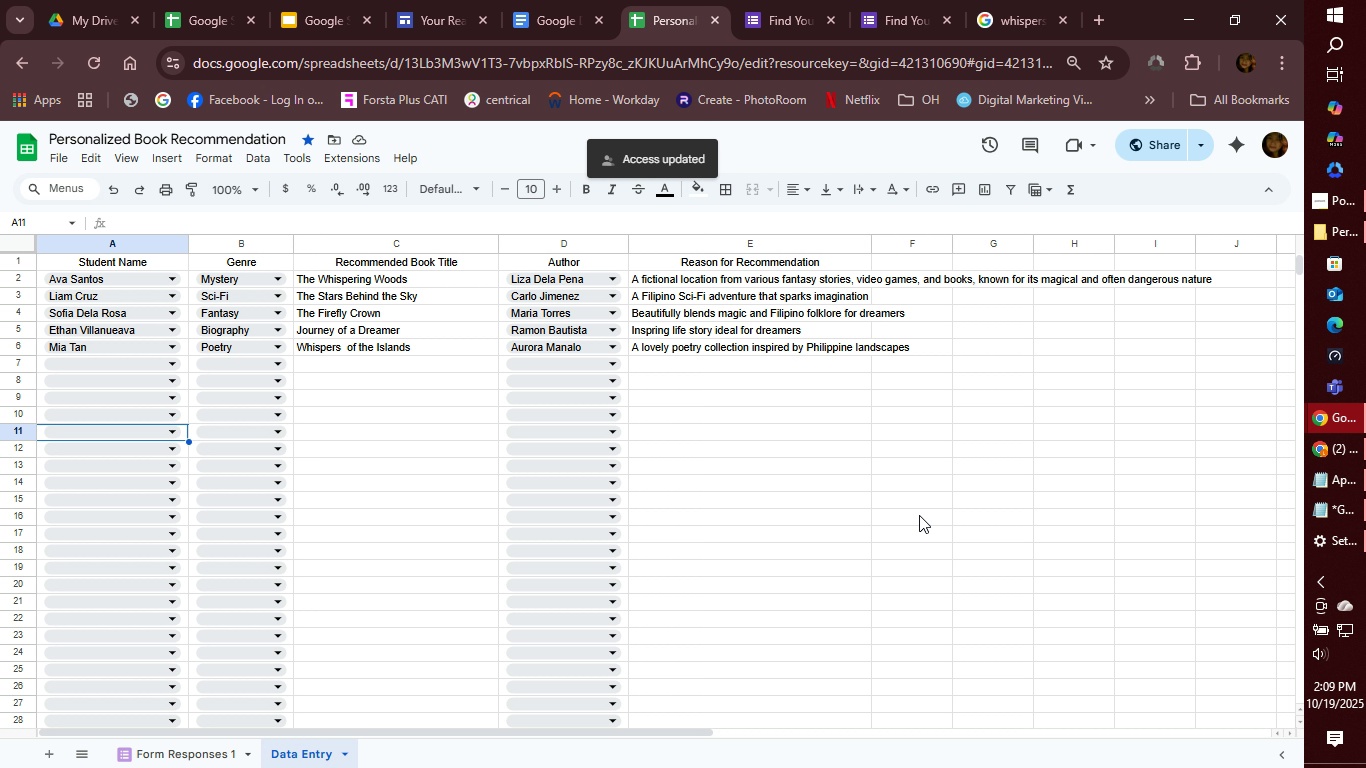 
scroll: coordinate [891, 544], scroll_direction: down, amount: 3.0
 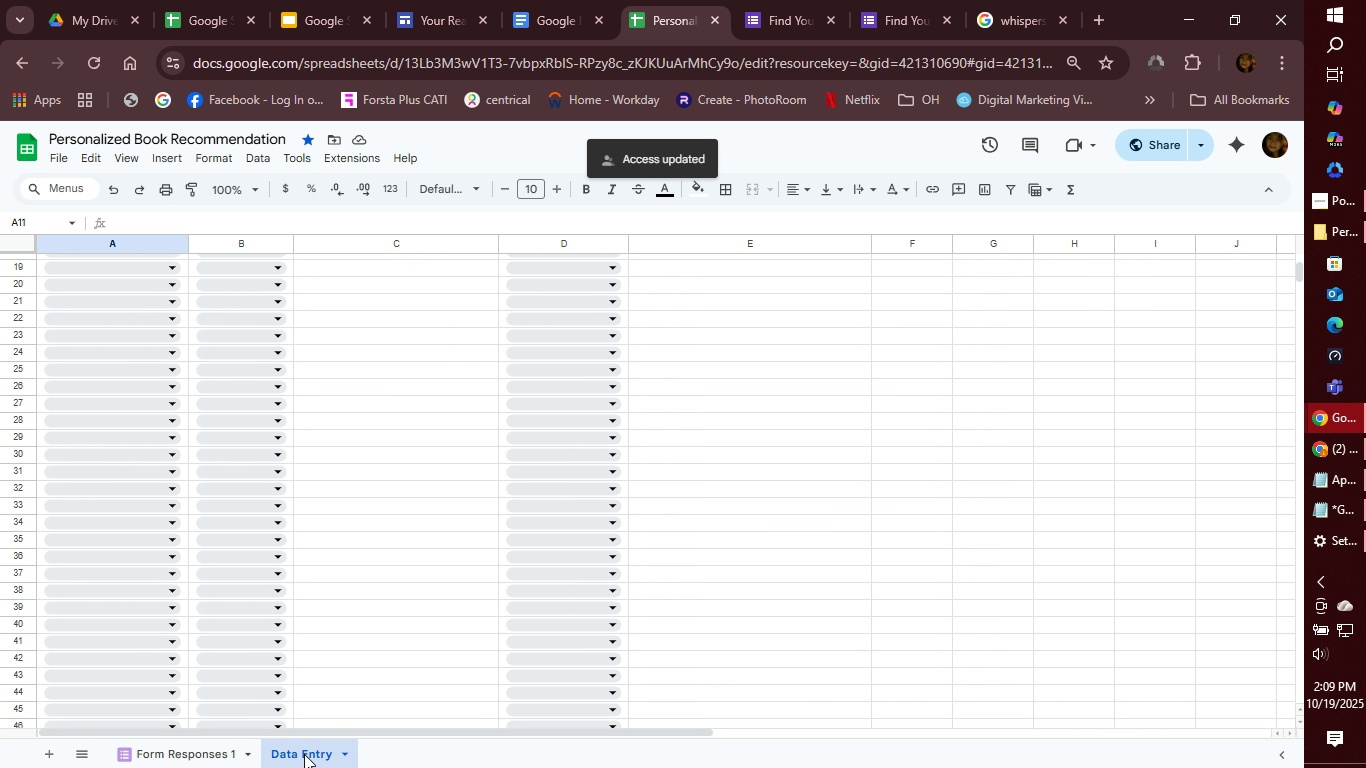 
right_click([304, 754])
 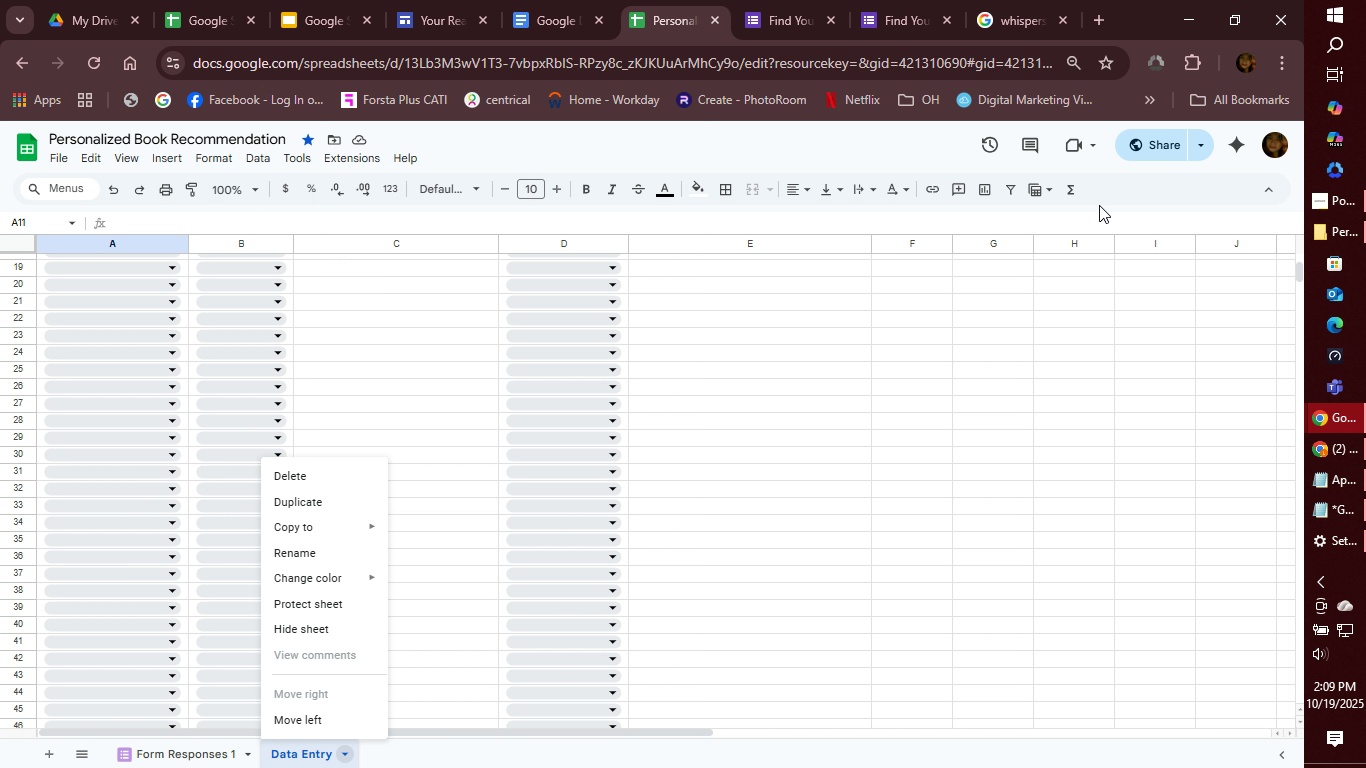 
wait(21.5)
 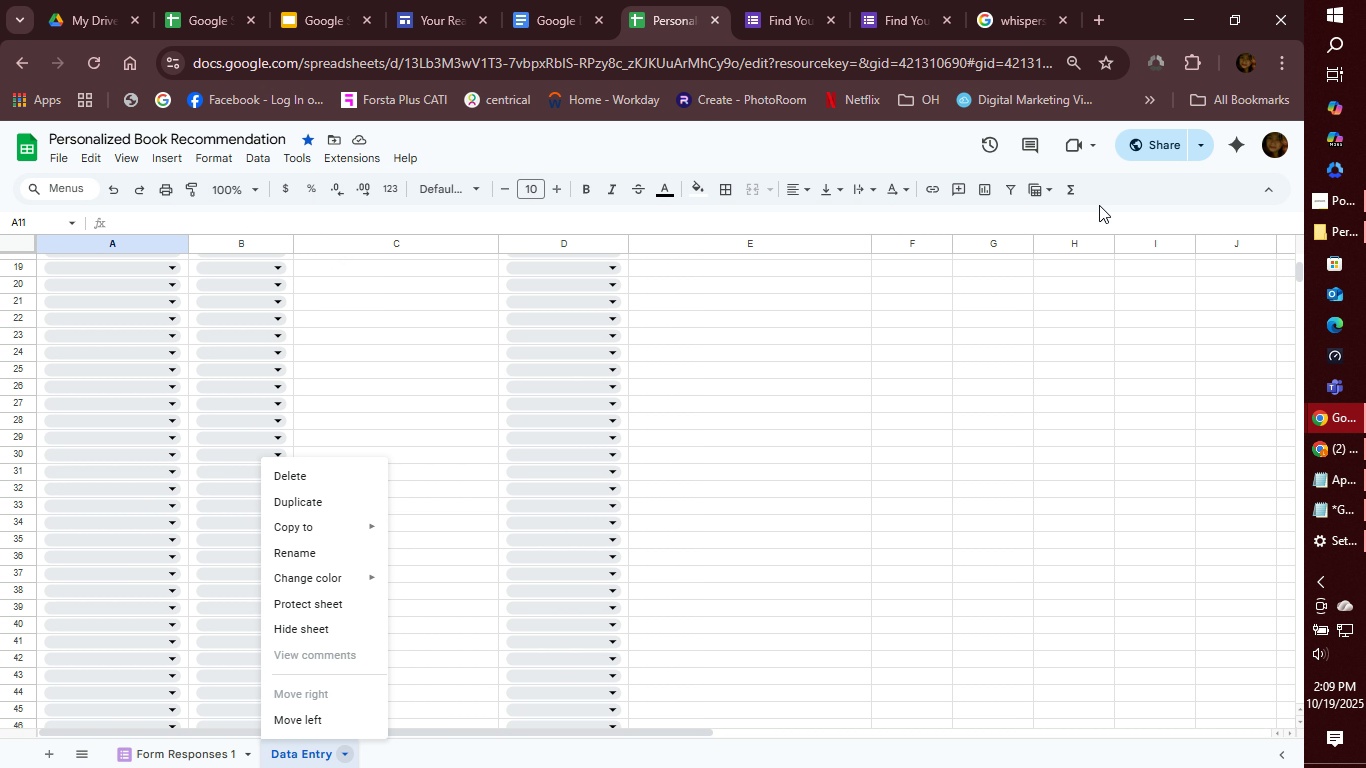 
left_click([248, 755])
 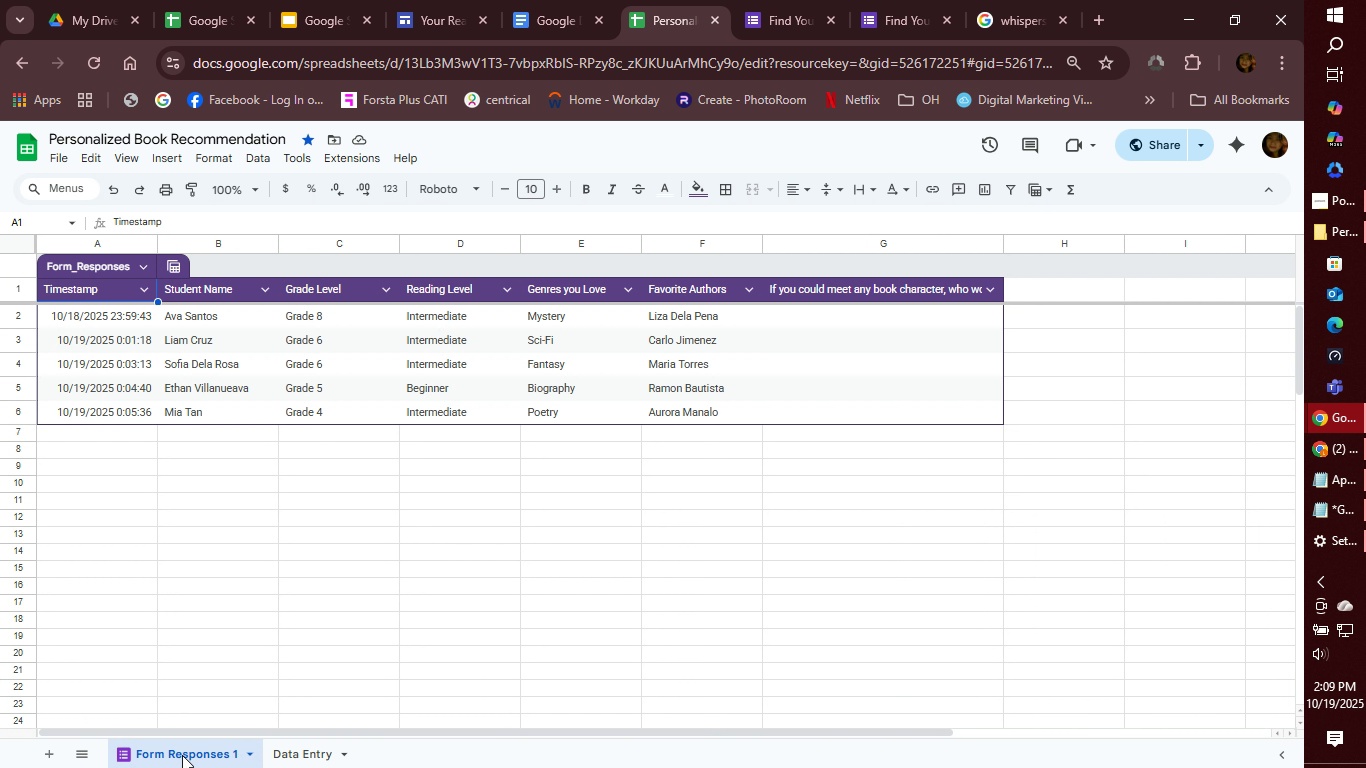 
right_click([182, 755])
 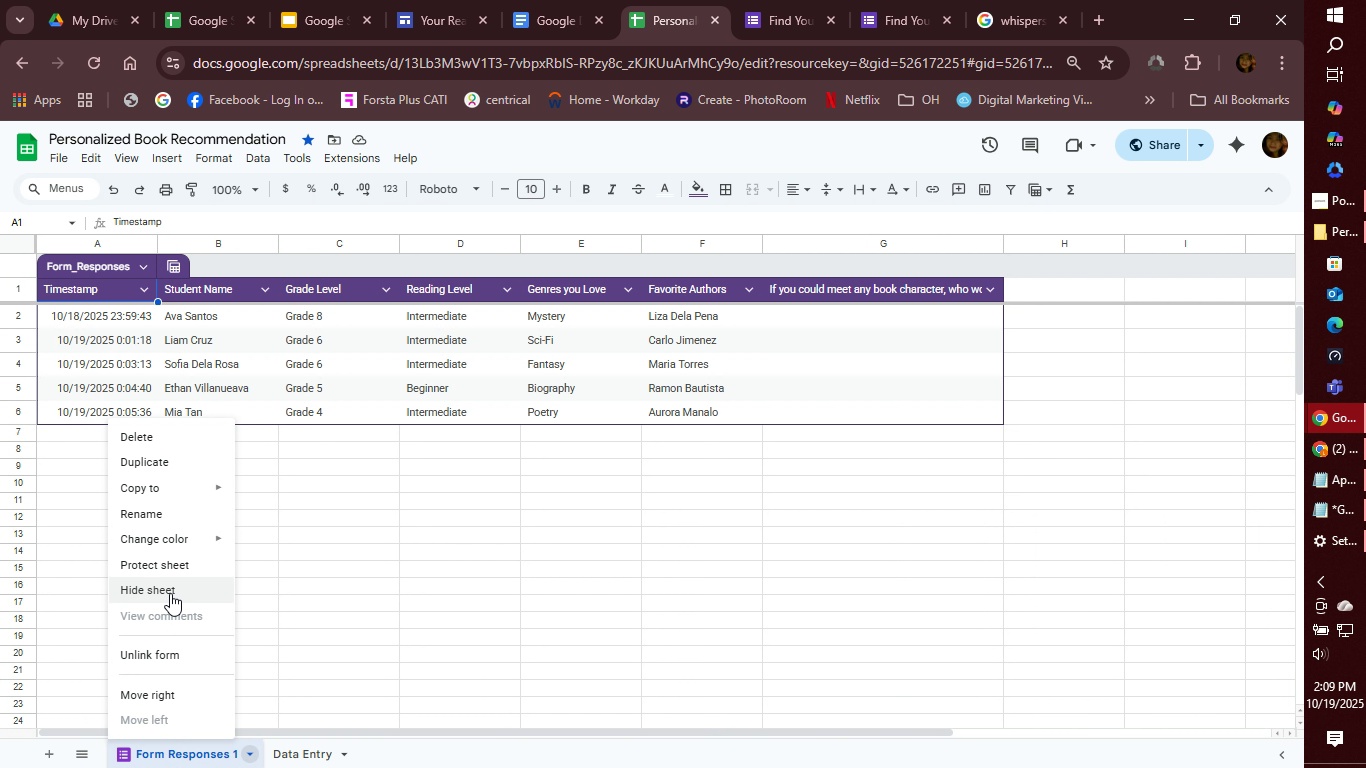 
left_click([171, 590])
 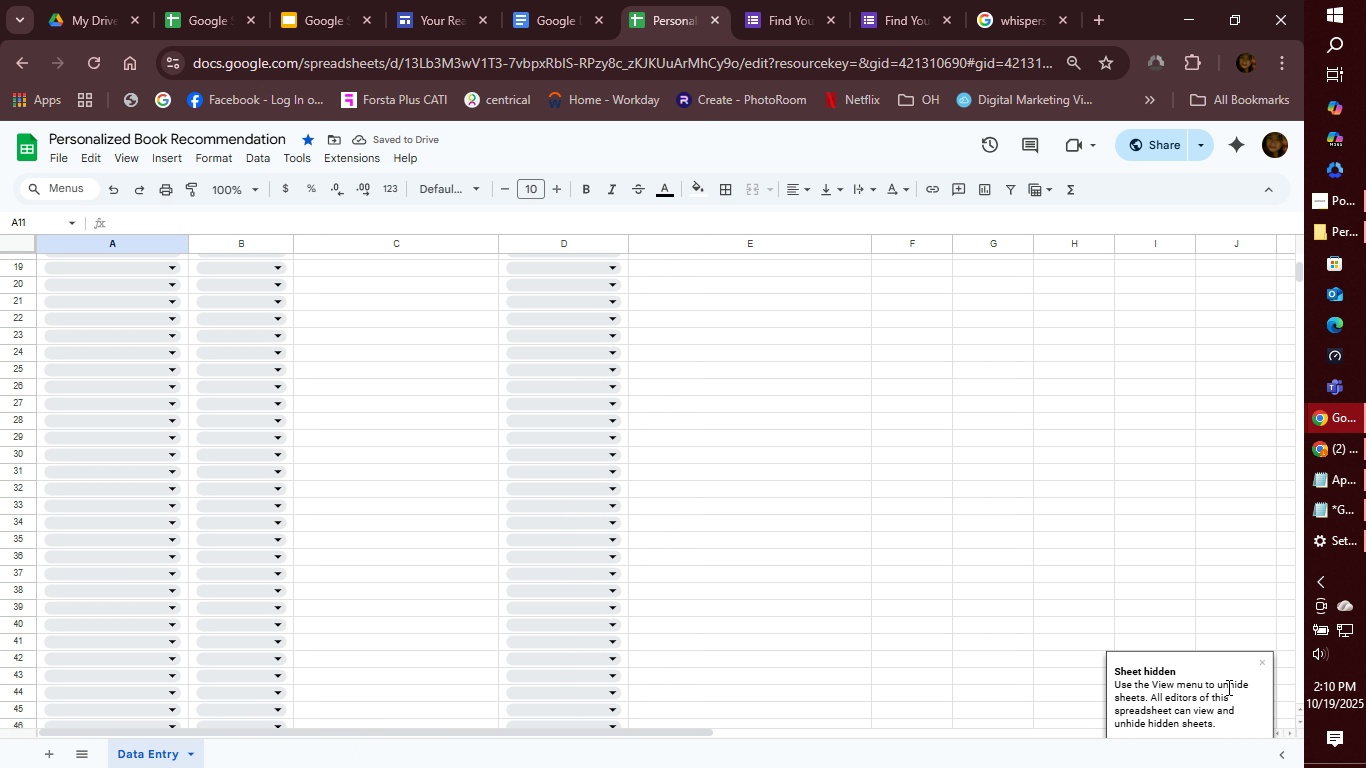 
scroll: coordinate [536, 540], scroll_direction: up, amount: 3.0
 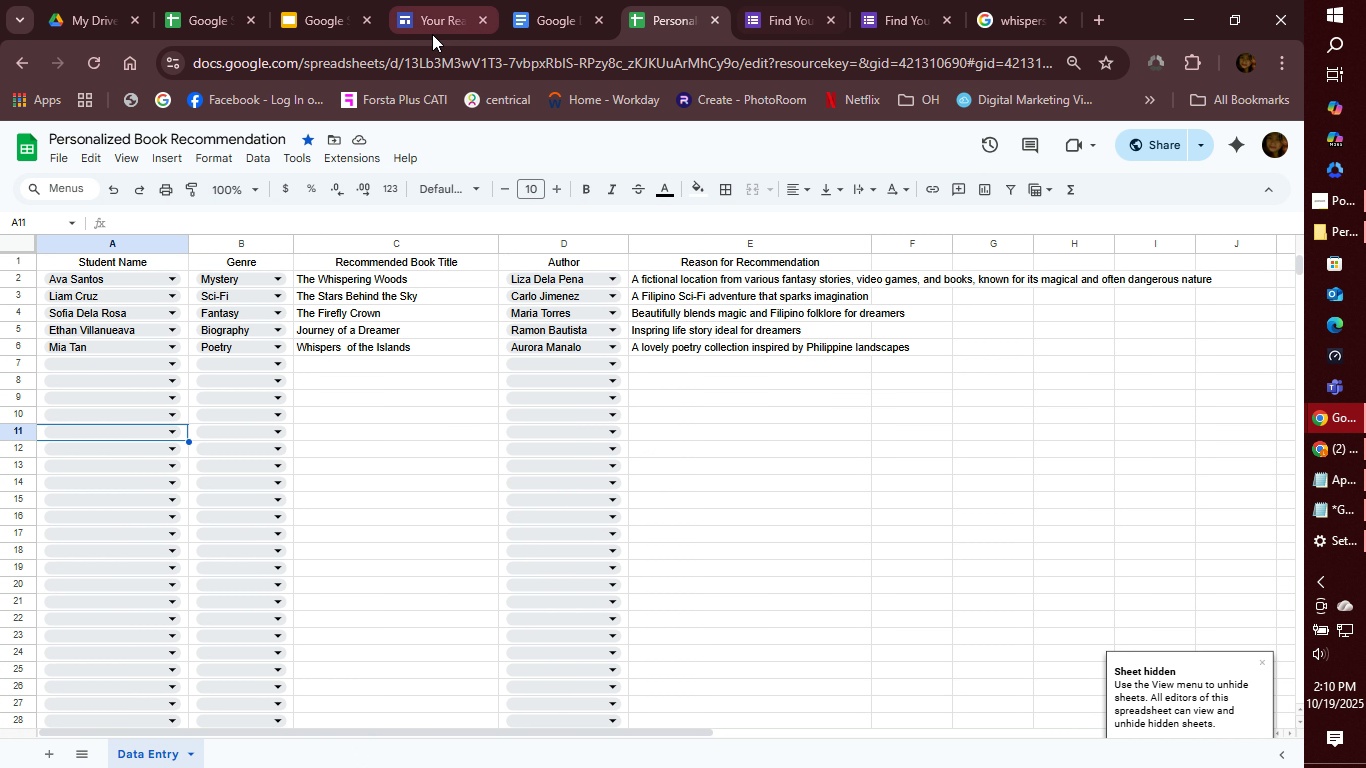 
left_click([450, 22])
 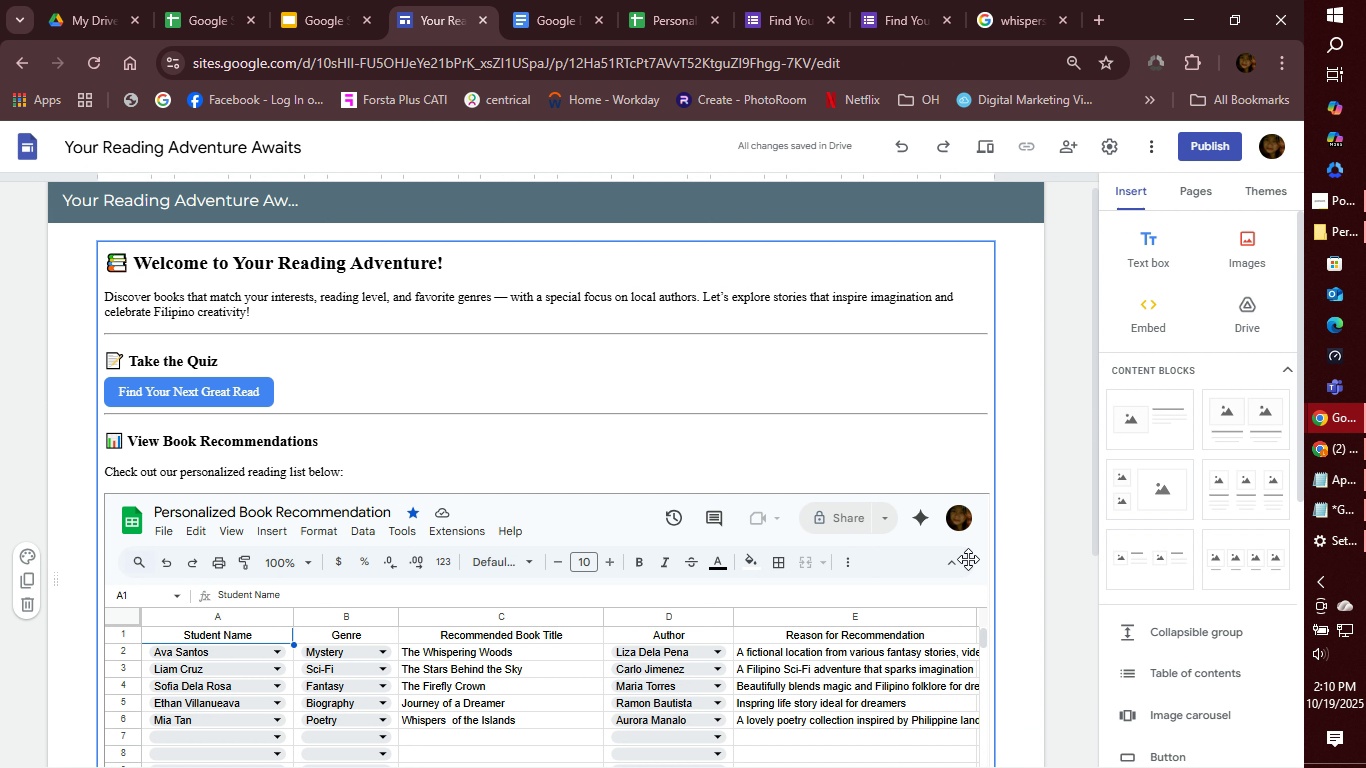 
scroll: coordinate [1043, 541], scroll_direction: down, amount: 3.0
 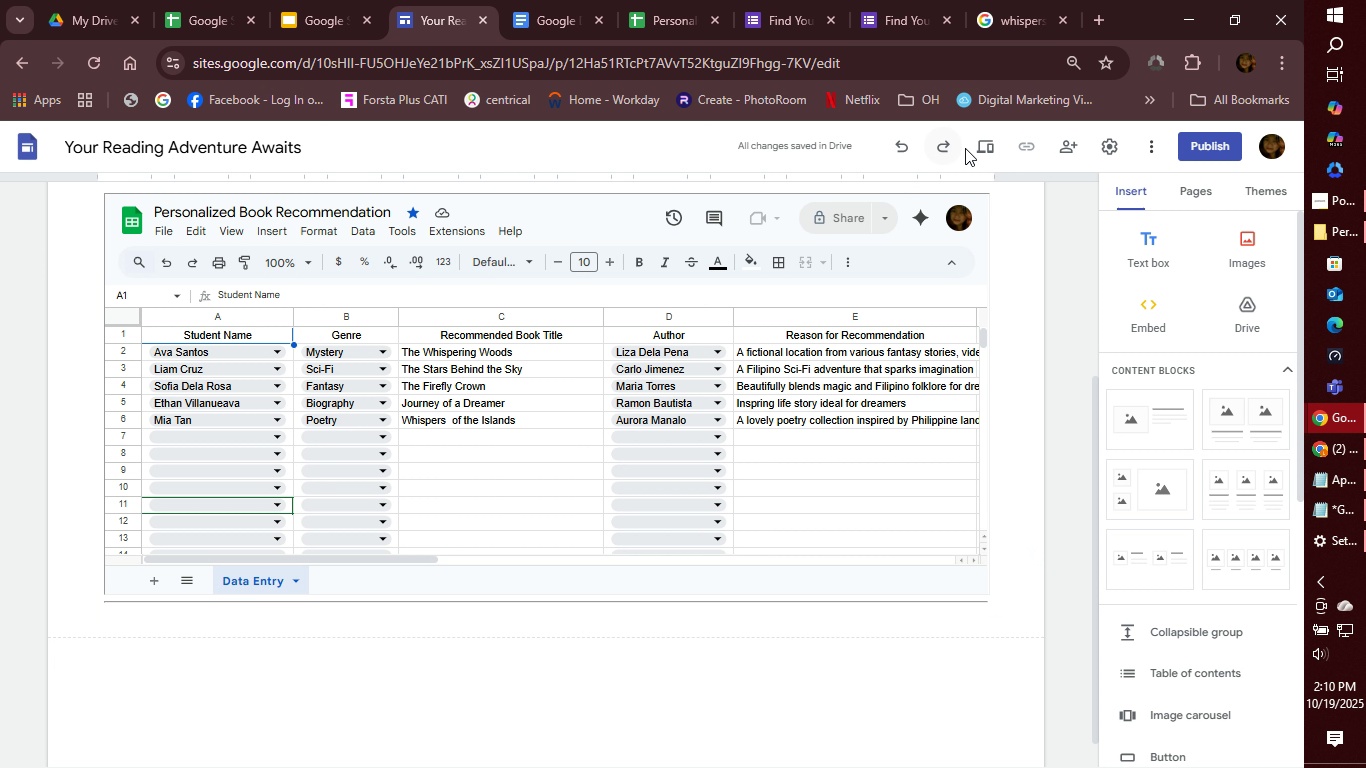 
left_click([978, 148])
 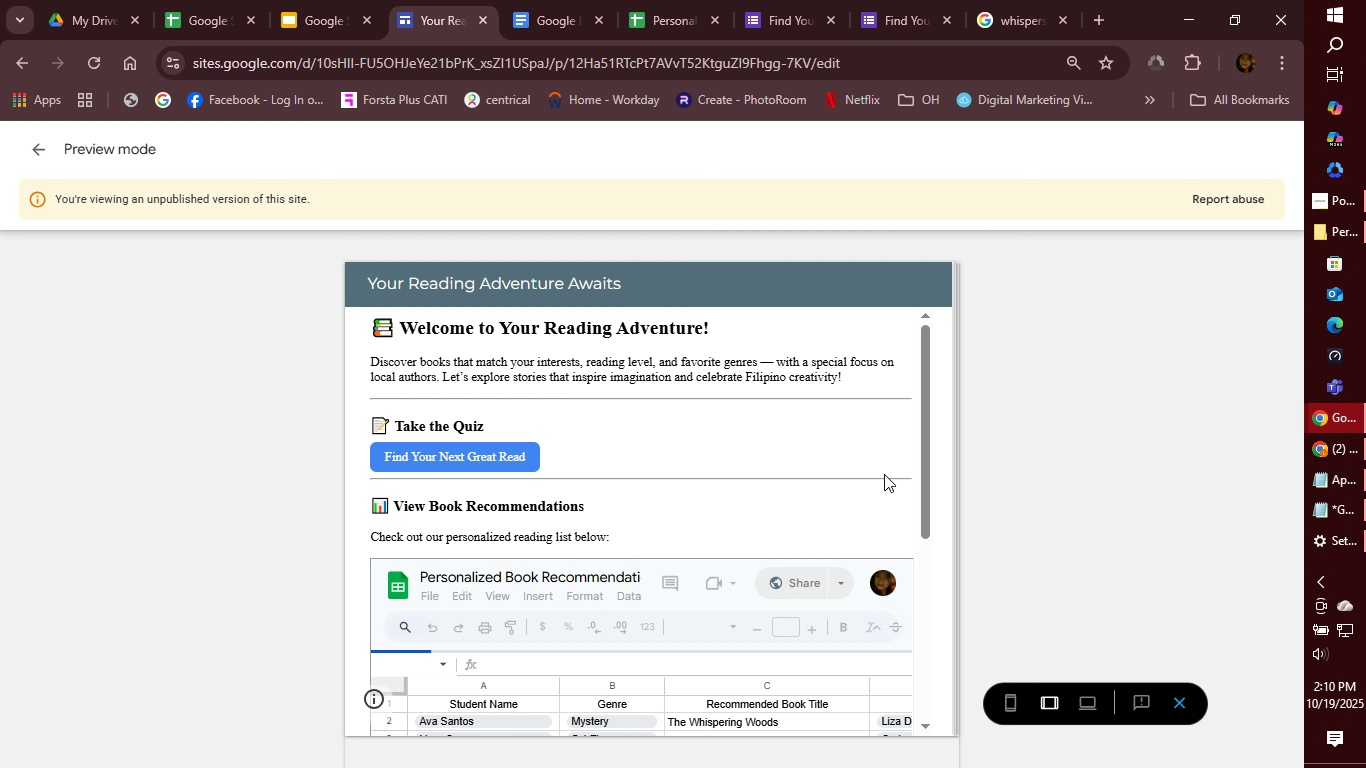 
wait(5.47)
 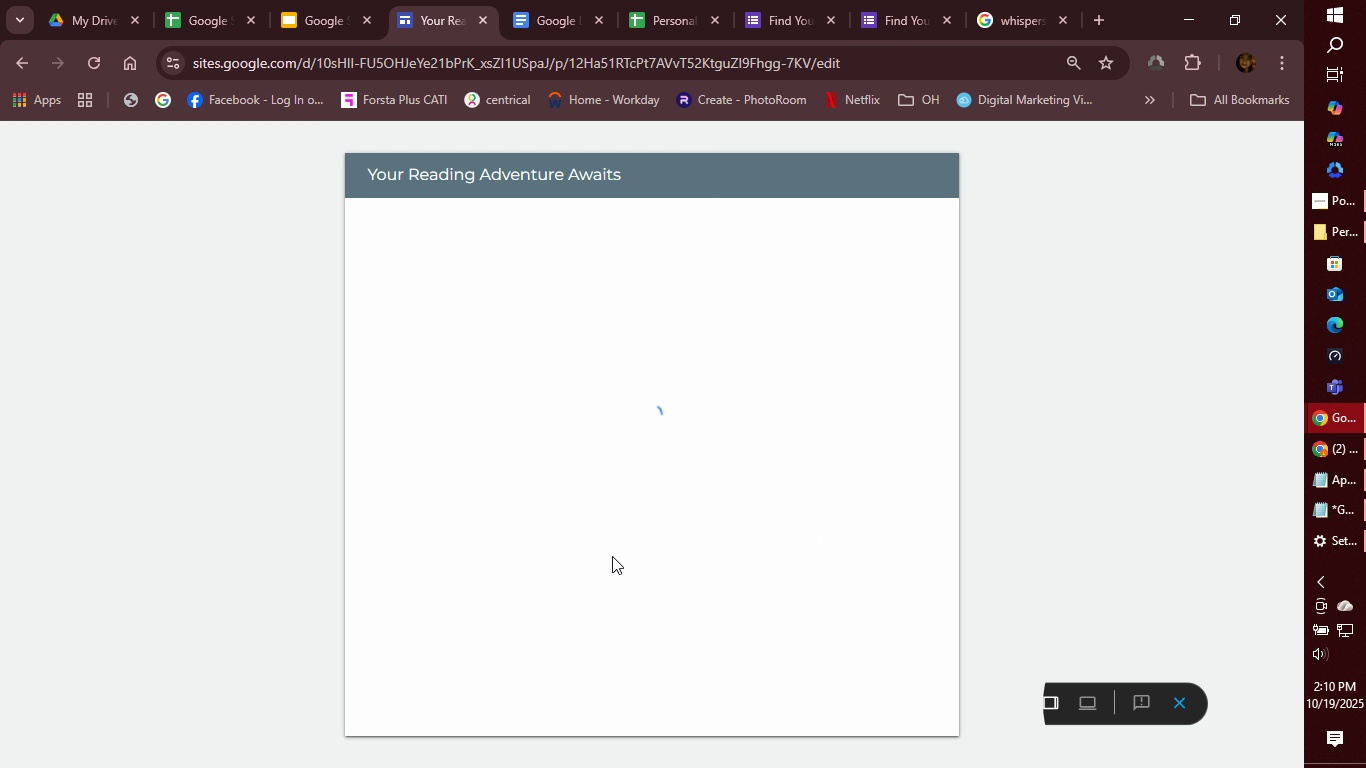 
left_click_drag(start_coordinate=[924, 463], to_coordinate=[924, 673])
 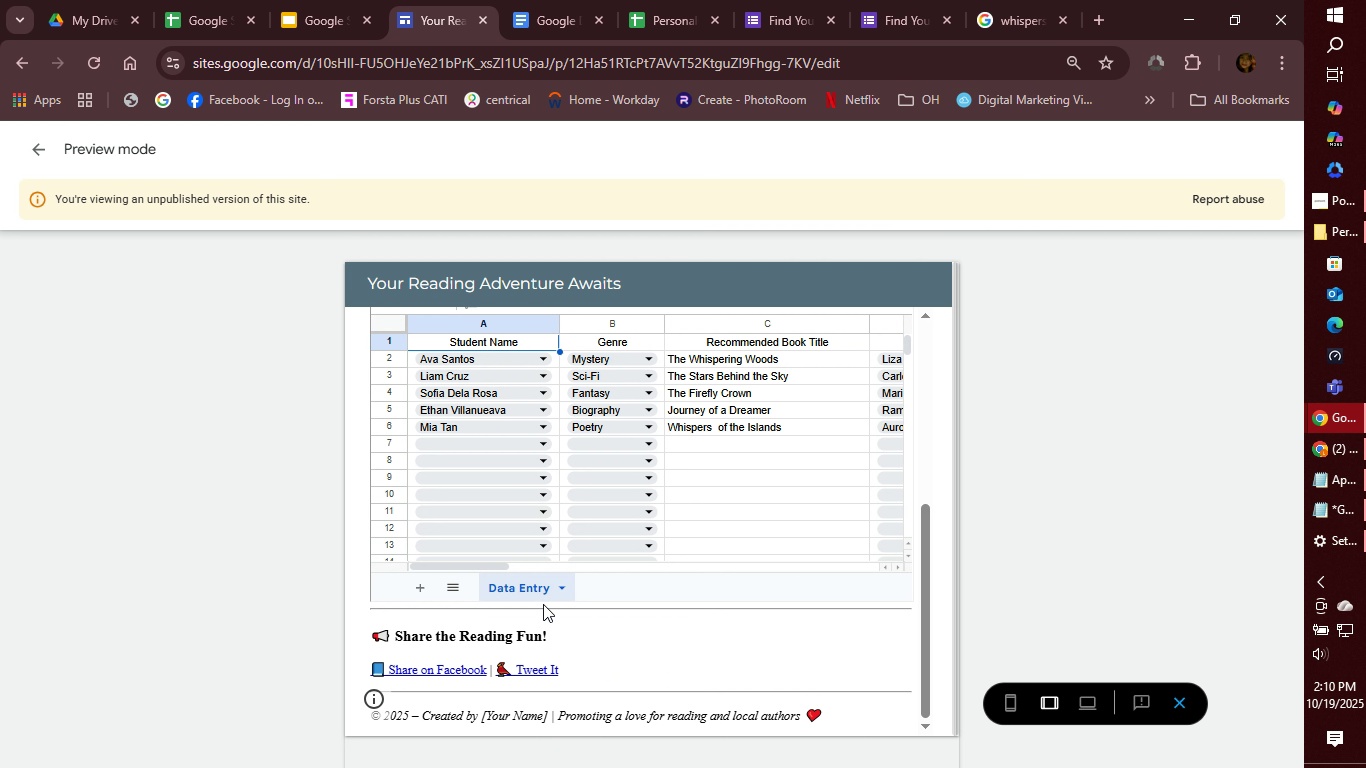 
mouse_move([545, 591])
 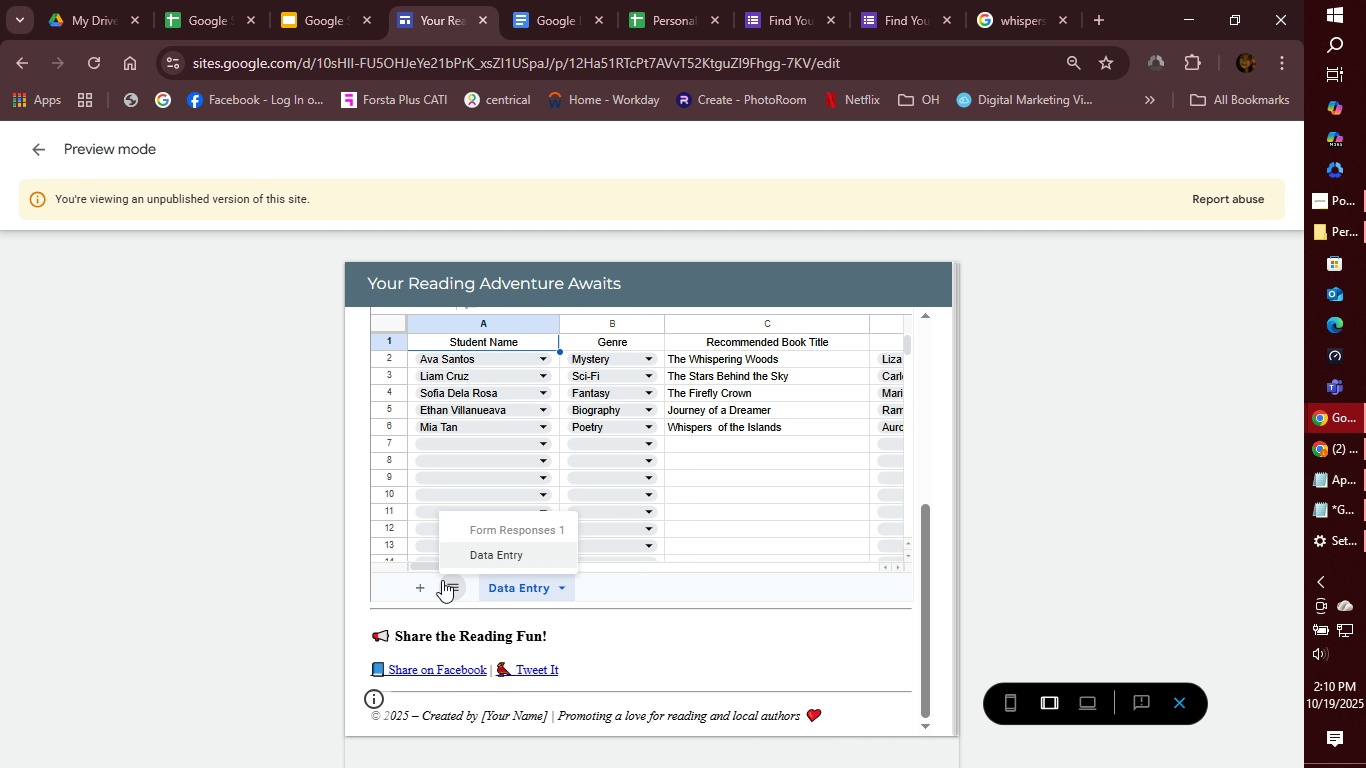 
left_click([442, 580])
 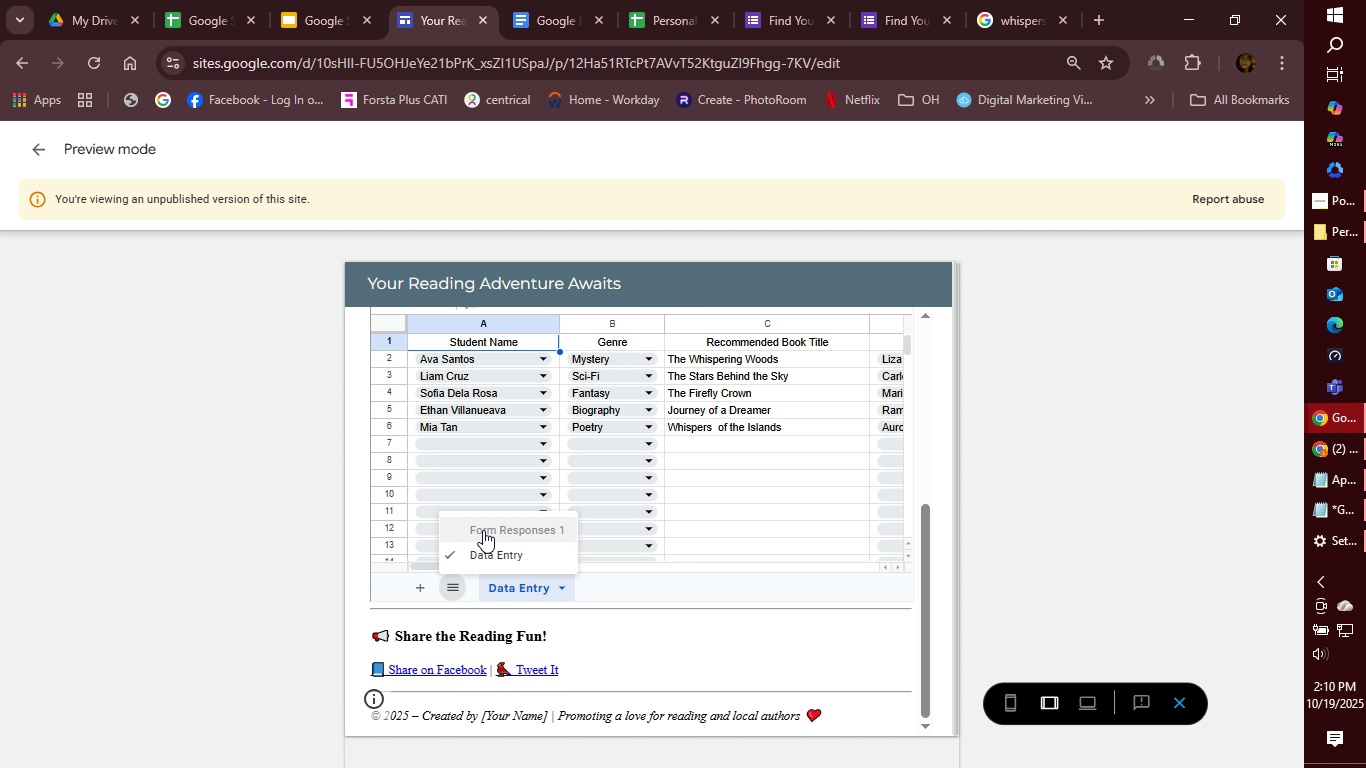 
left_click([483, 530])
 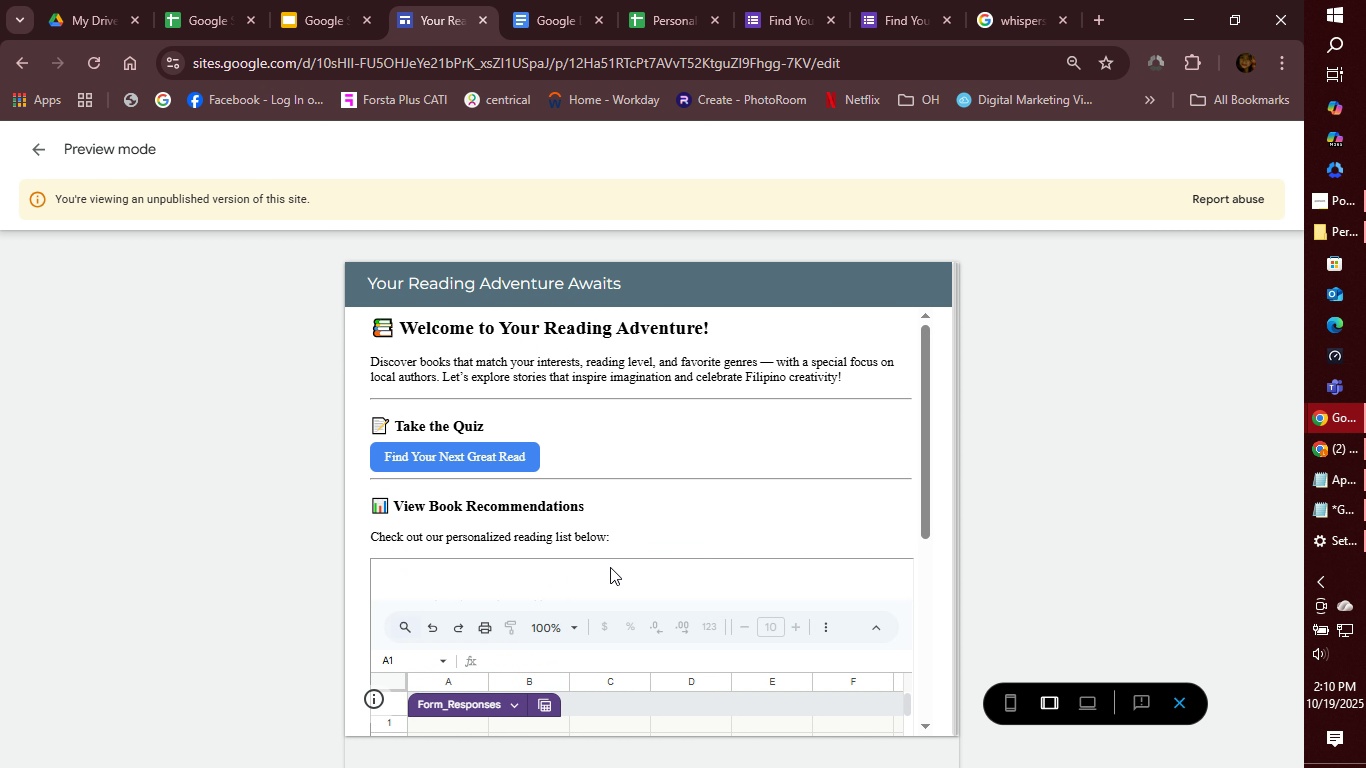 
scroll: coordinate [993, 537], scroll_direction: down, amount: 4.0
 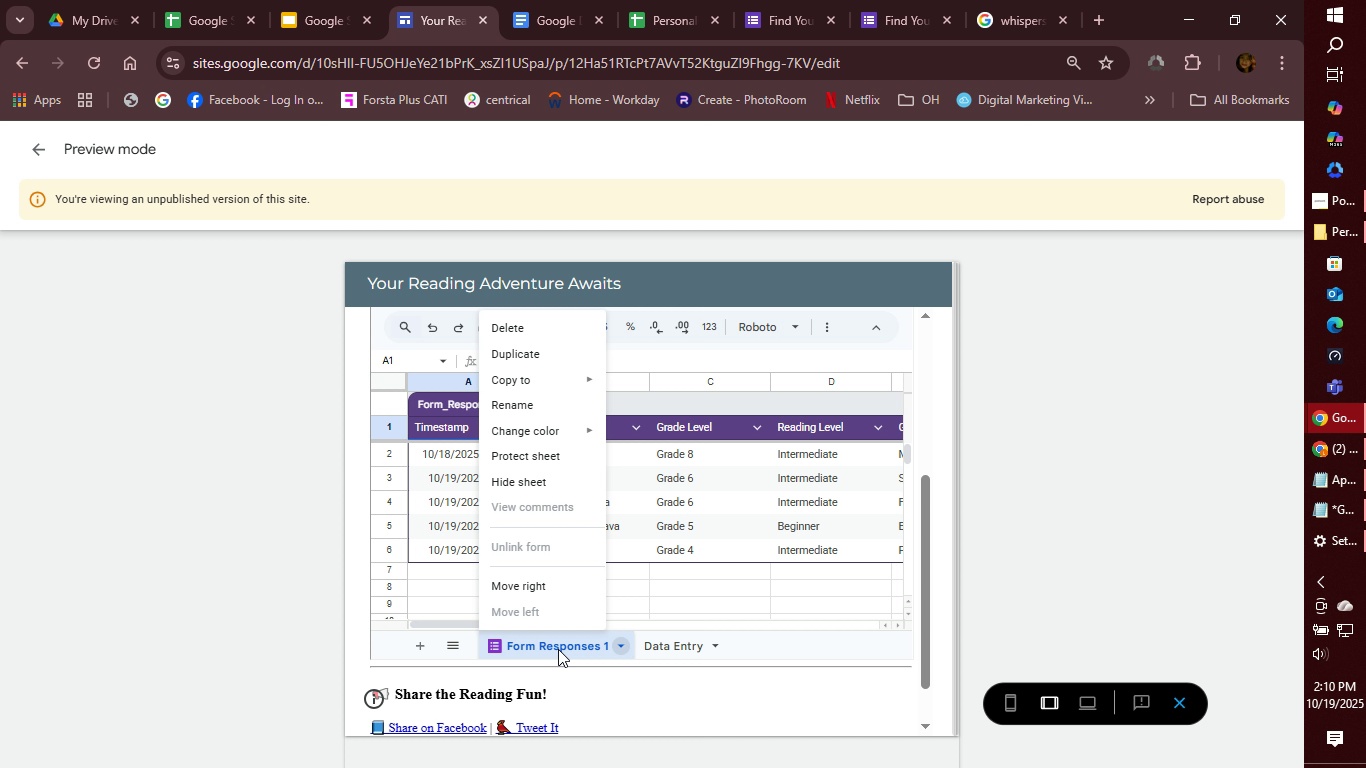 
right_click([558, 649])
 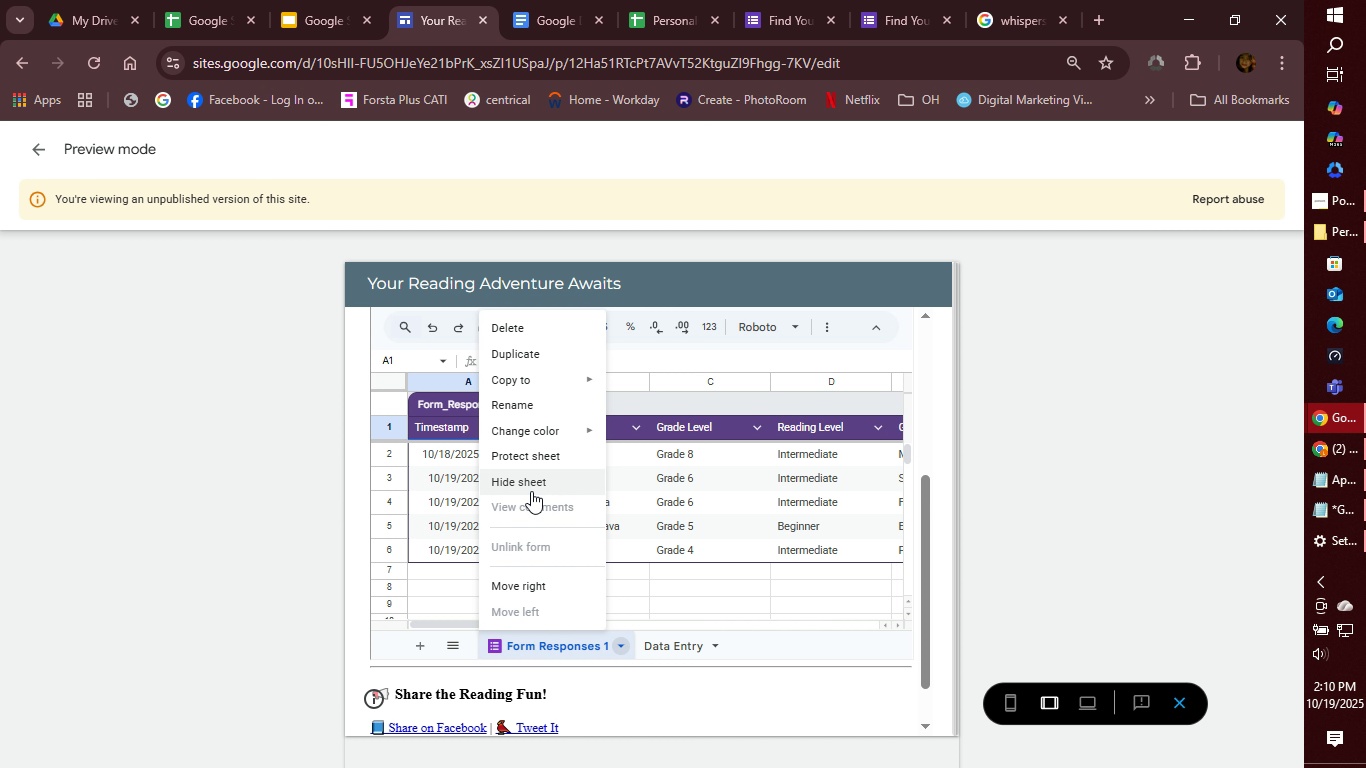 
left_click([531, 483])
 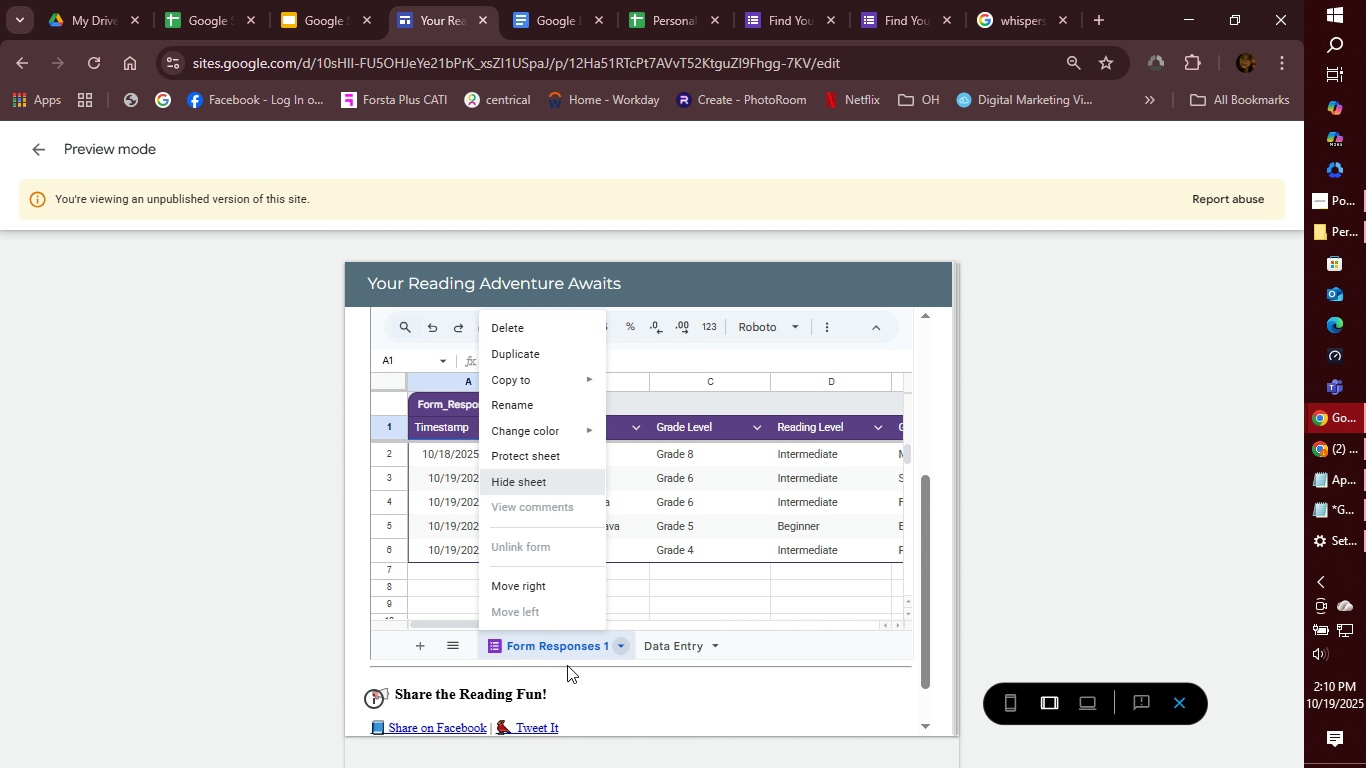 
mouse_move([589, 636])
 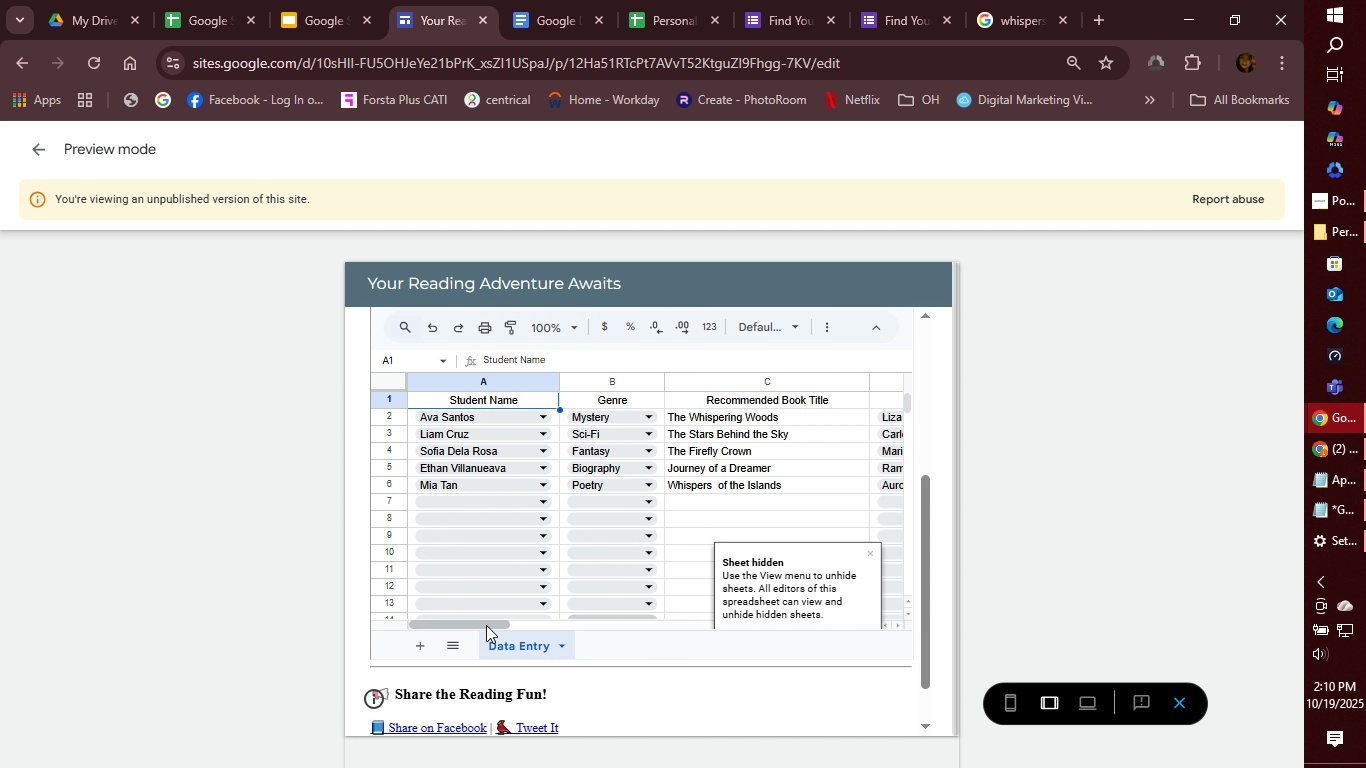 
left_click_drag(start_coordinate=[486, 626], to_coordinate=[405, 630])
 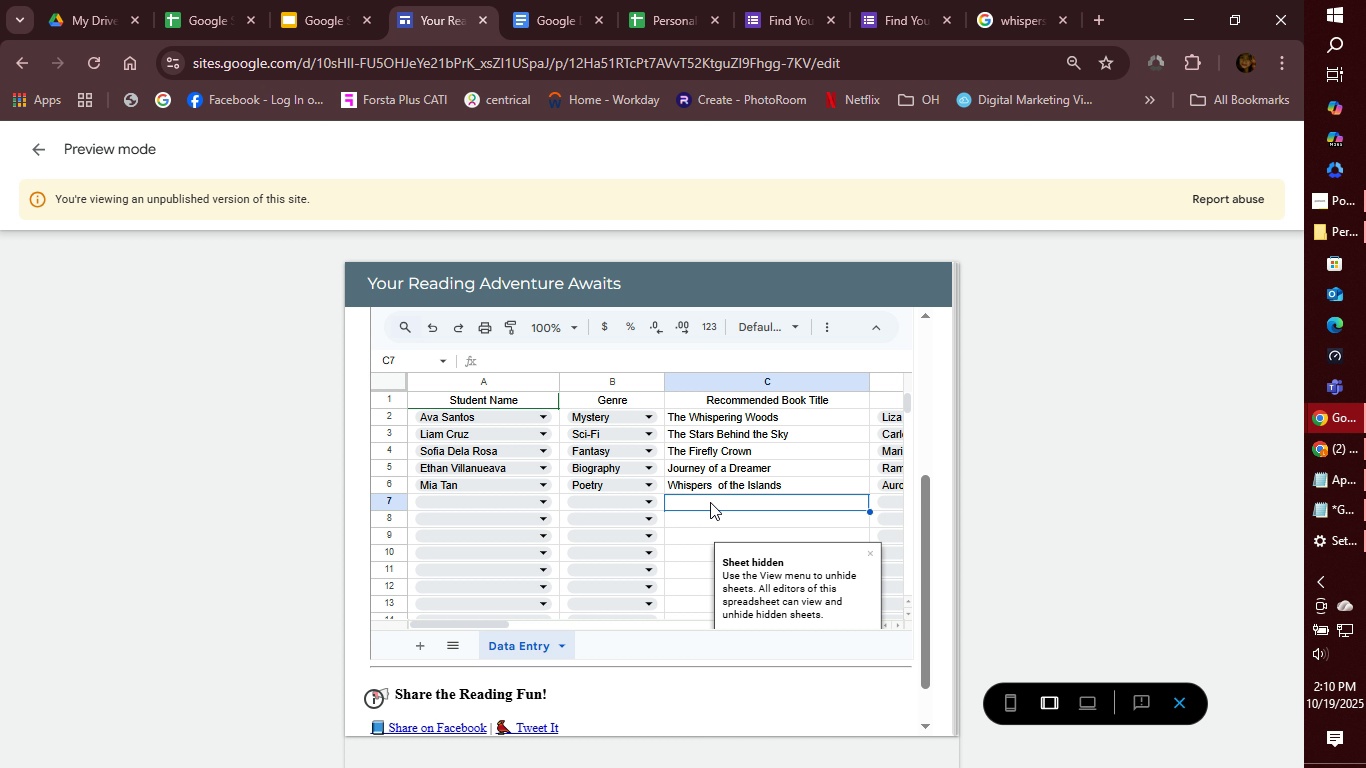 
left_click([710, 502])
 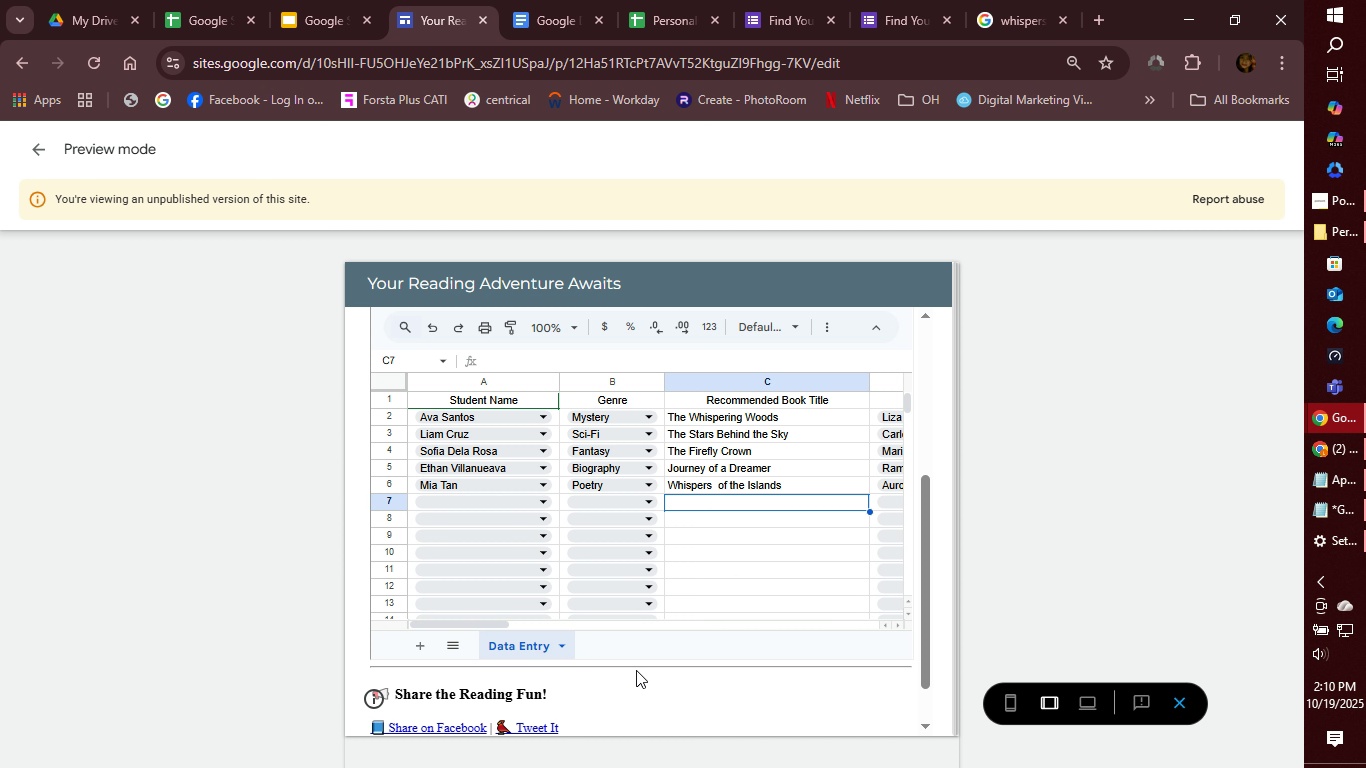 
scroll: coordinate [683, 607], scroll_direction: up, amount: 4.0
 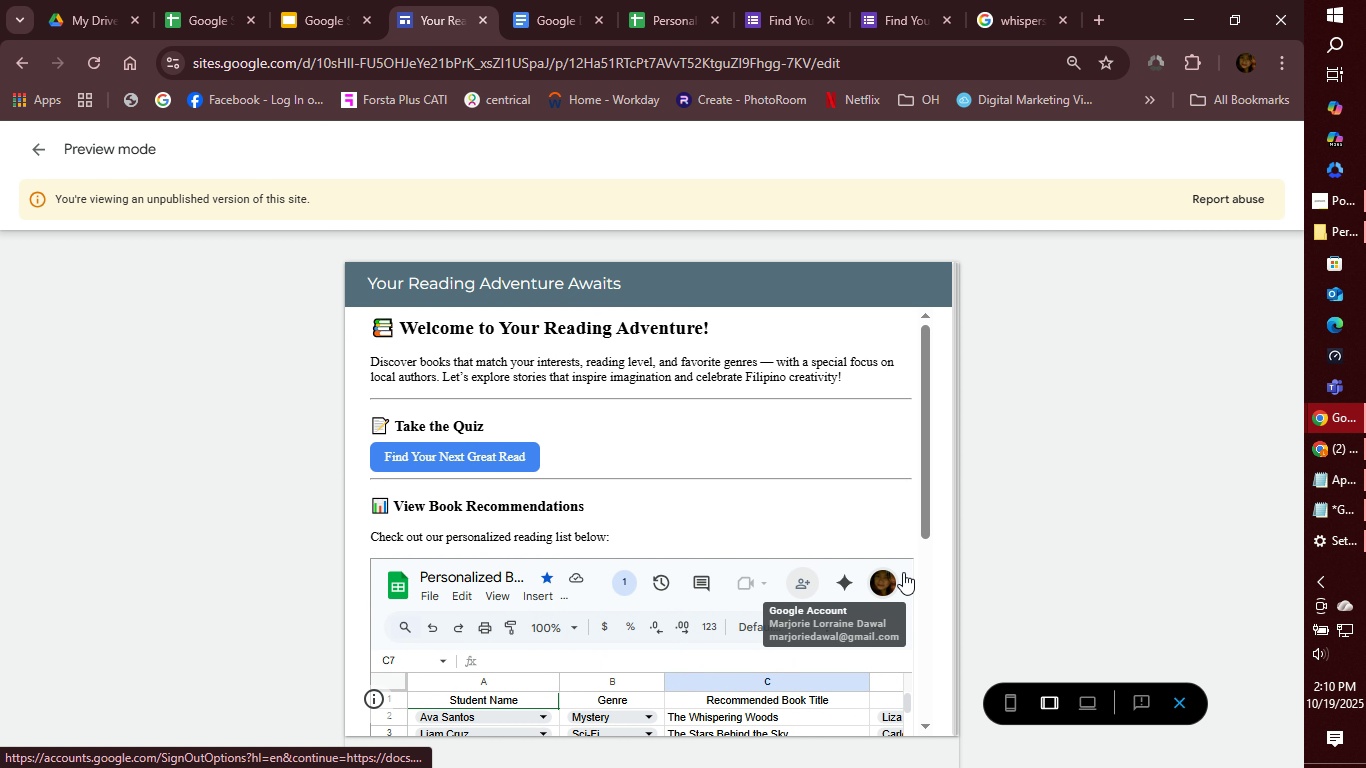 
scroll: coordinate [919, 568], scroll_direction: down, amount: 3.0
 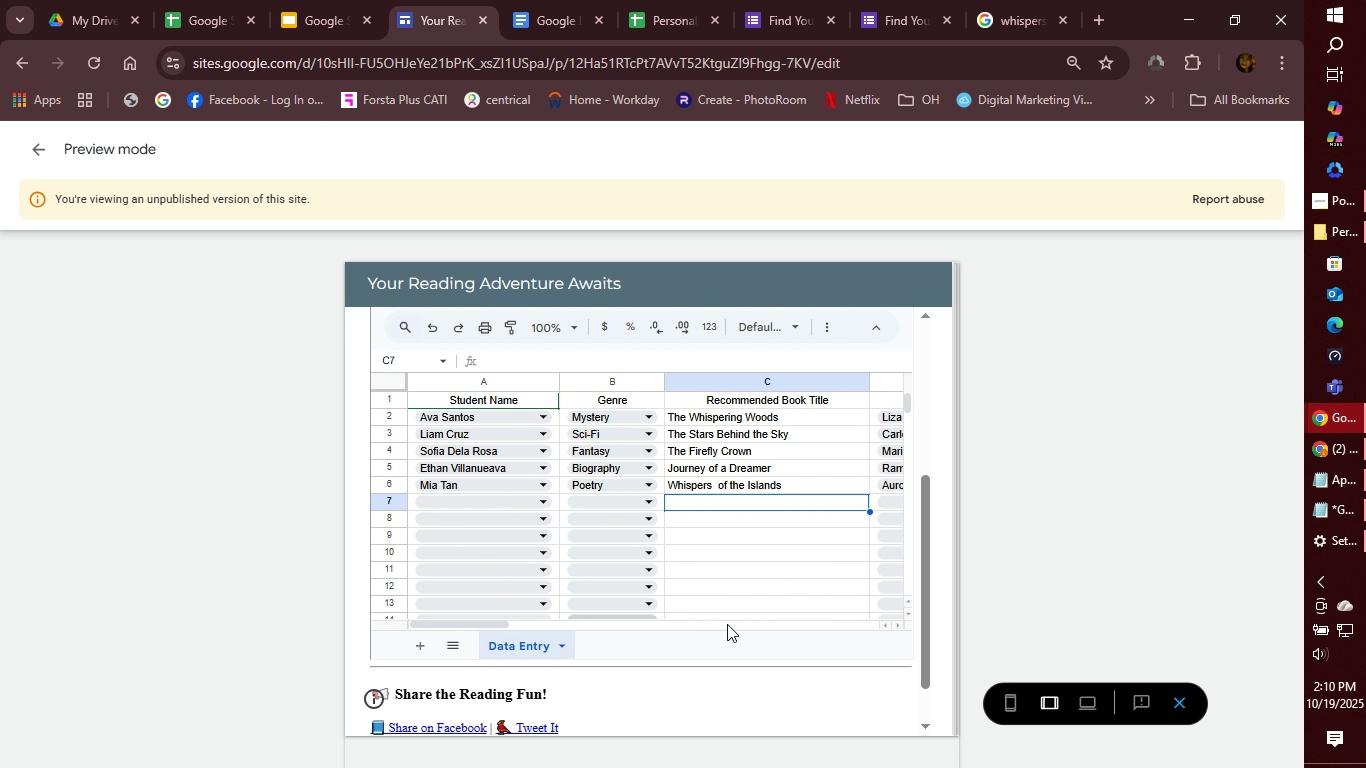 
scroll: coordinate [727, 620], scroll_direction: up, amount: 4.0
 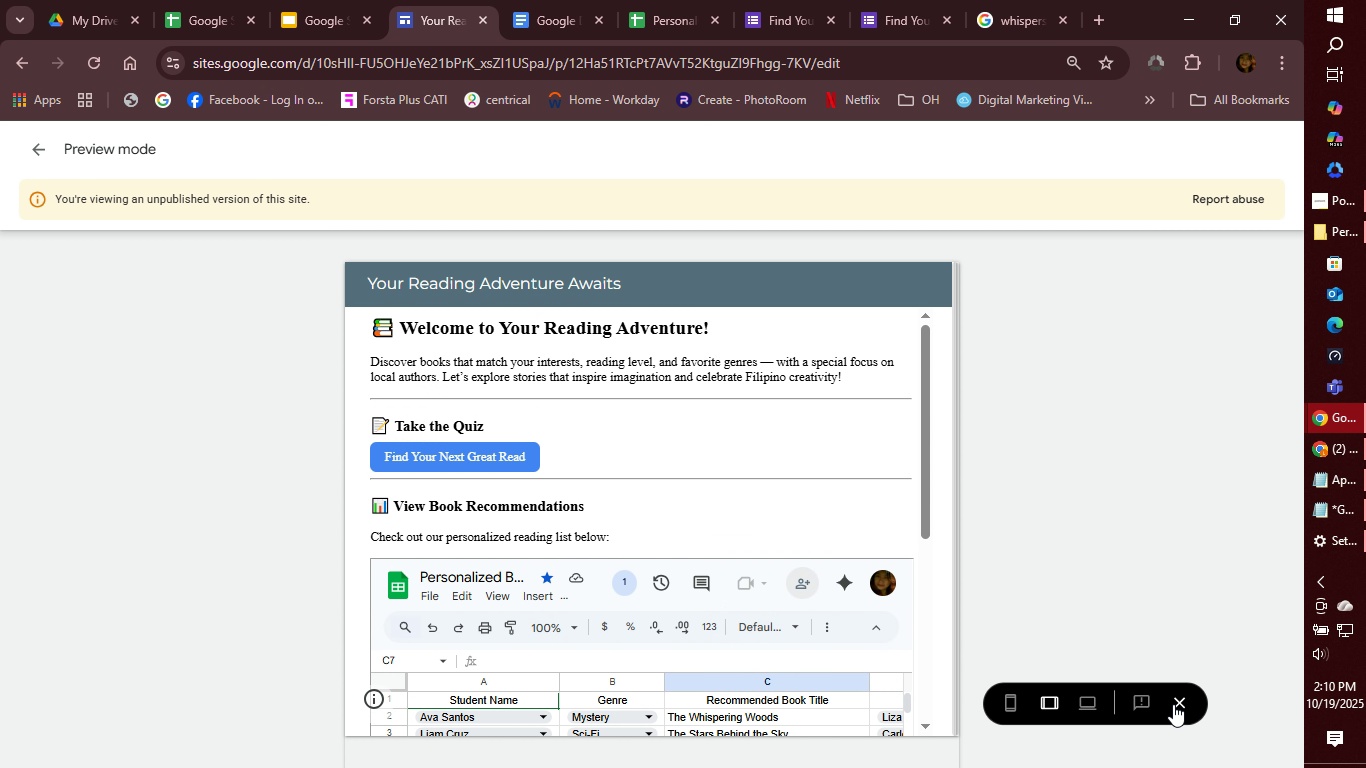 
left_click([1176, 704])
 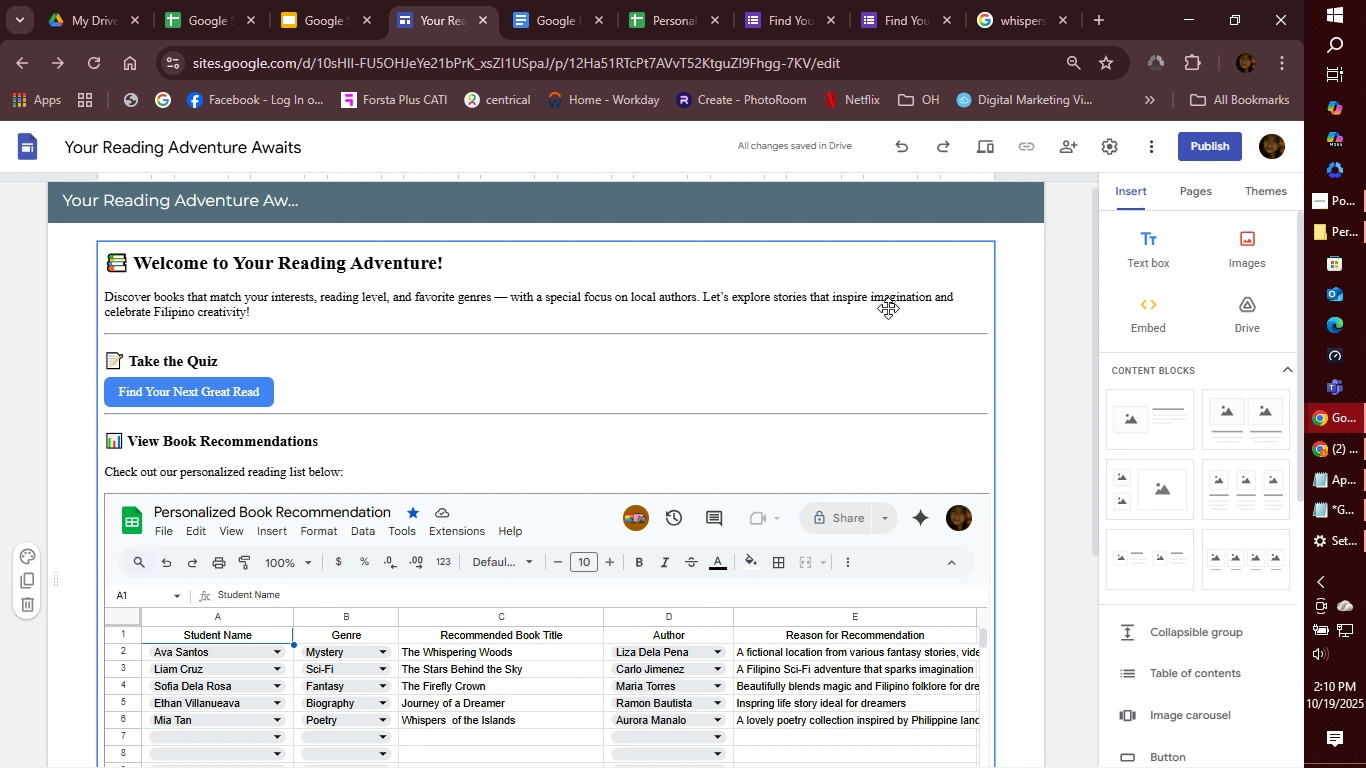 
left_click([1108, 154])
 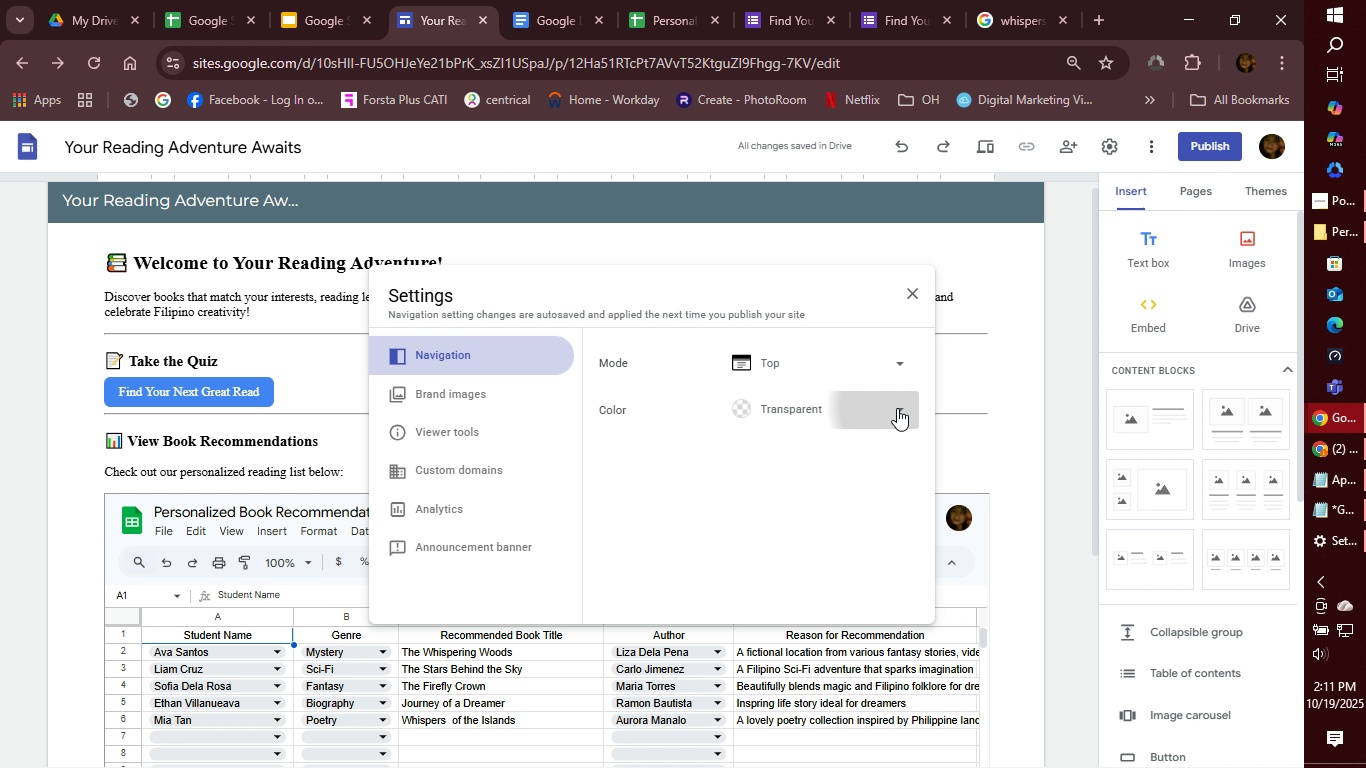 
left_click([897, 408])
 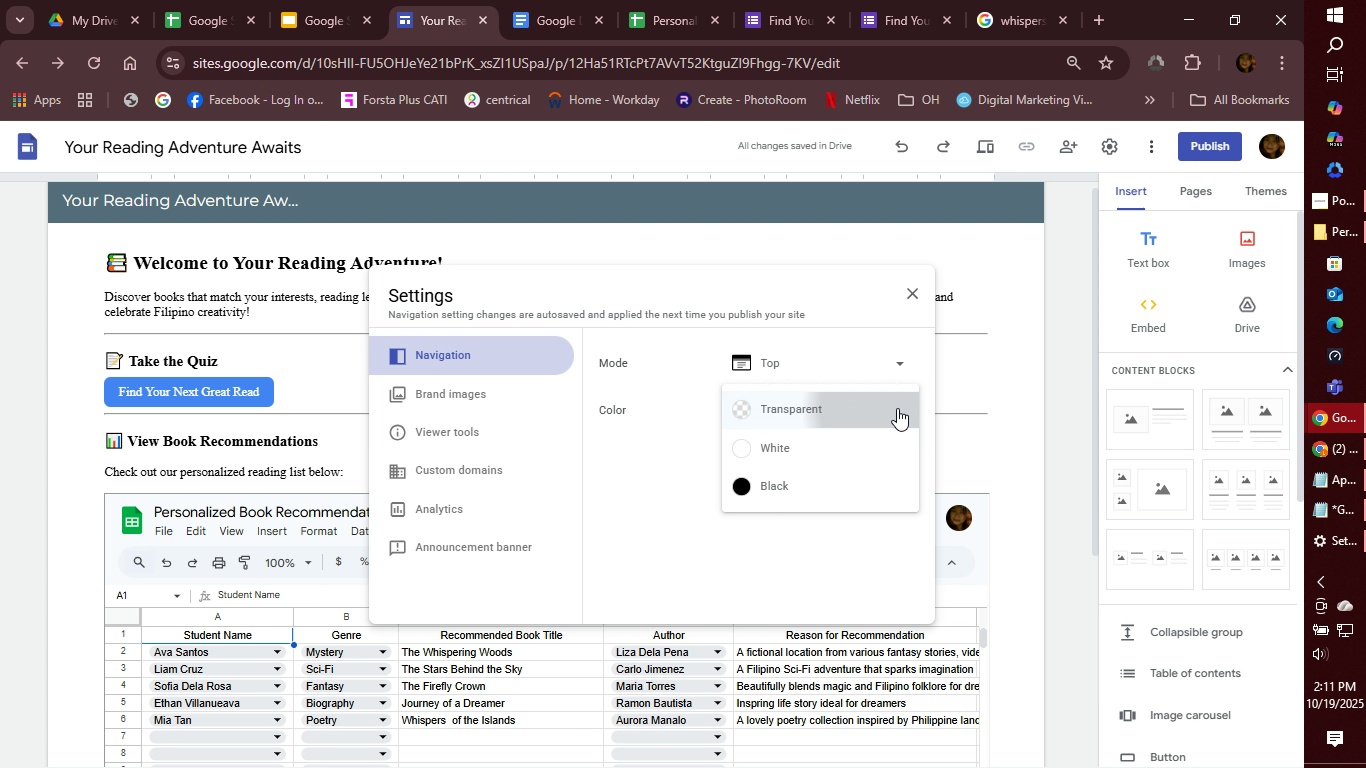 
left_click([897, 408])
 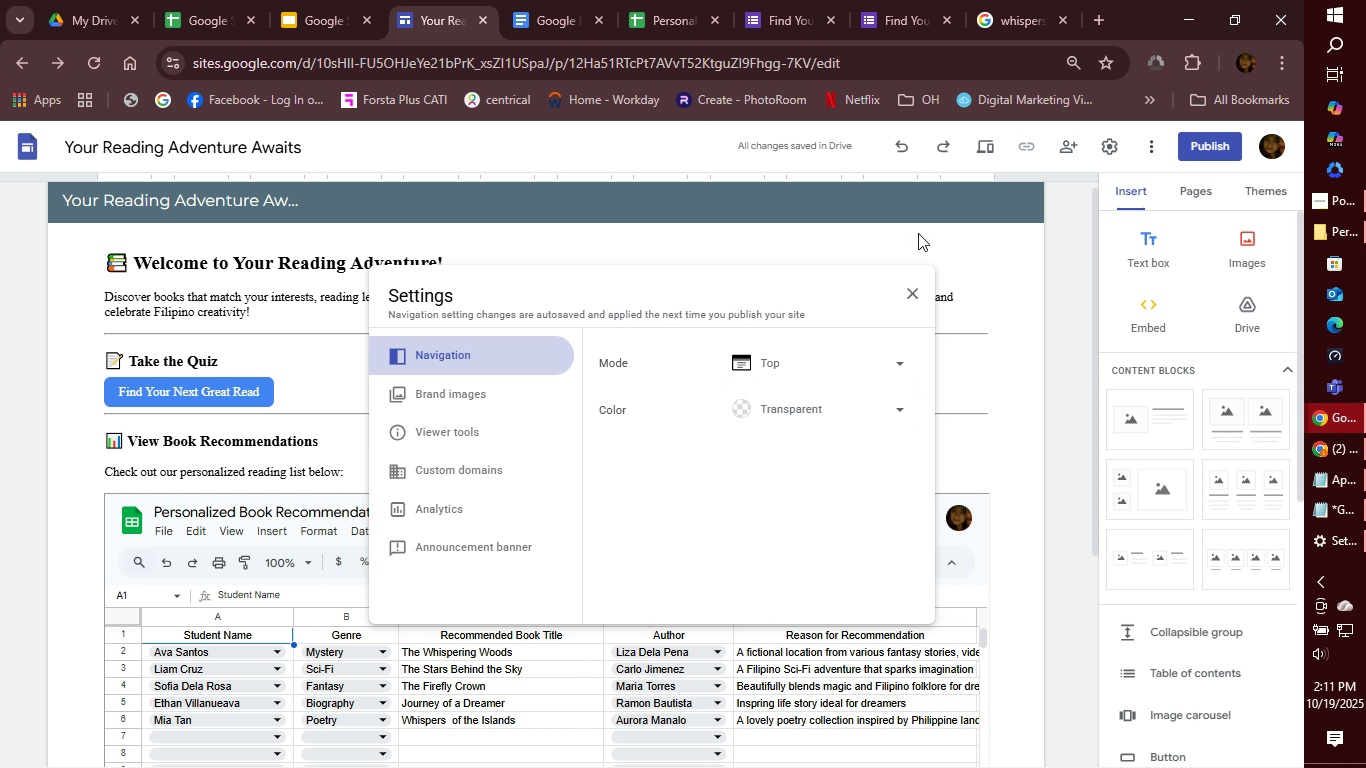 
left_click([908, 299])
 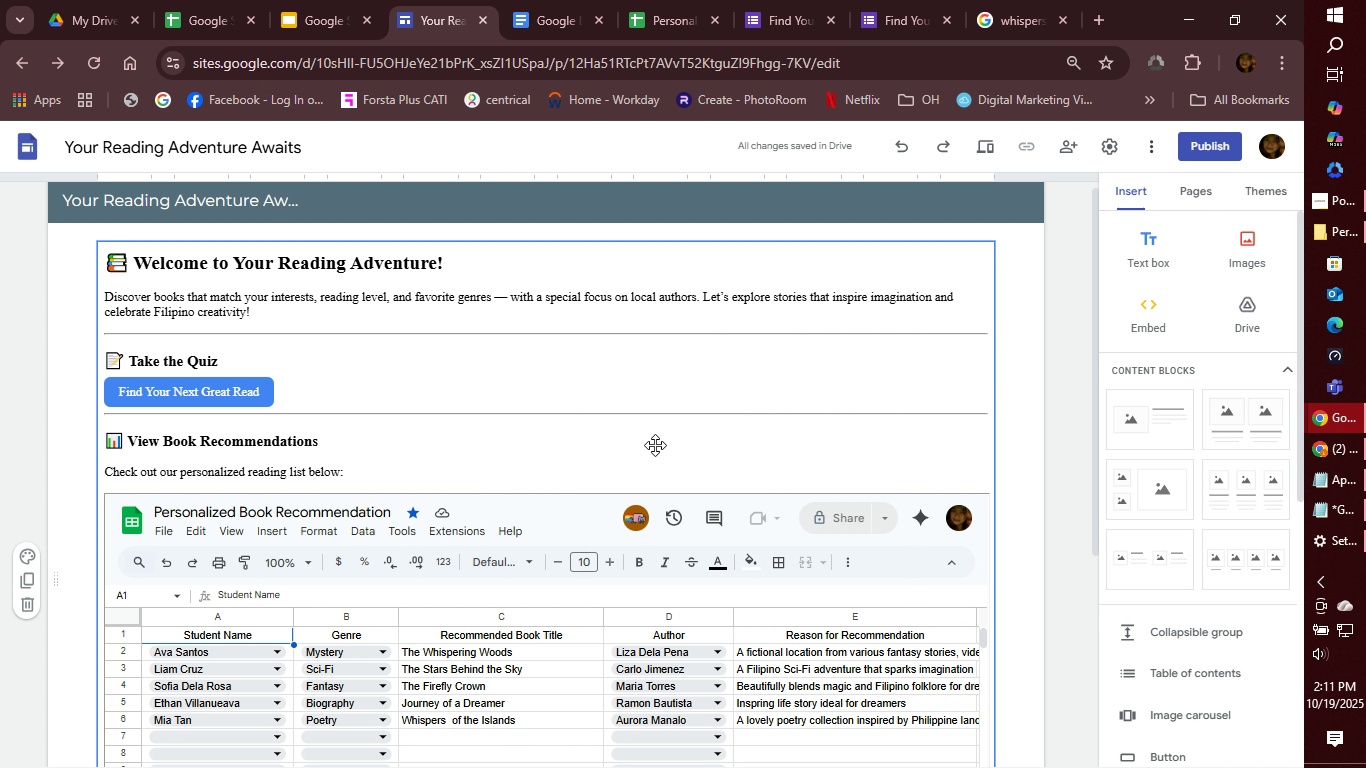 
scroll: coordinate [658, 438], scroll_direction: down, amount: 3.0
 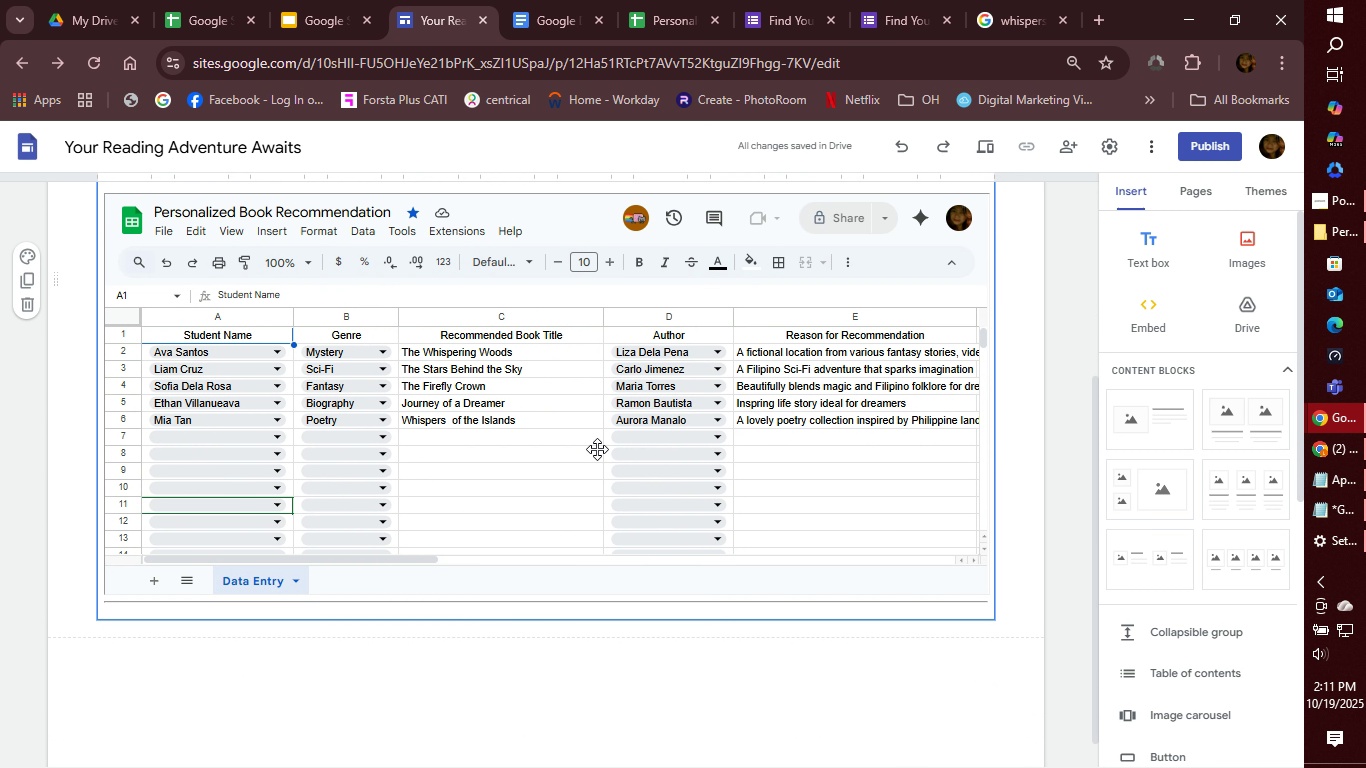 
scroll: coordinate [597, 449], scroll_direction: up, amount: 4.0
 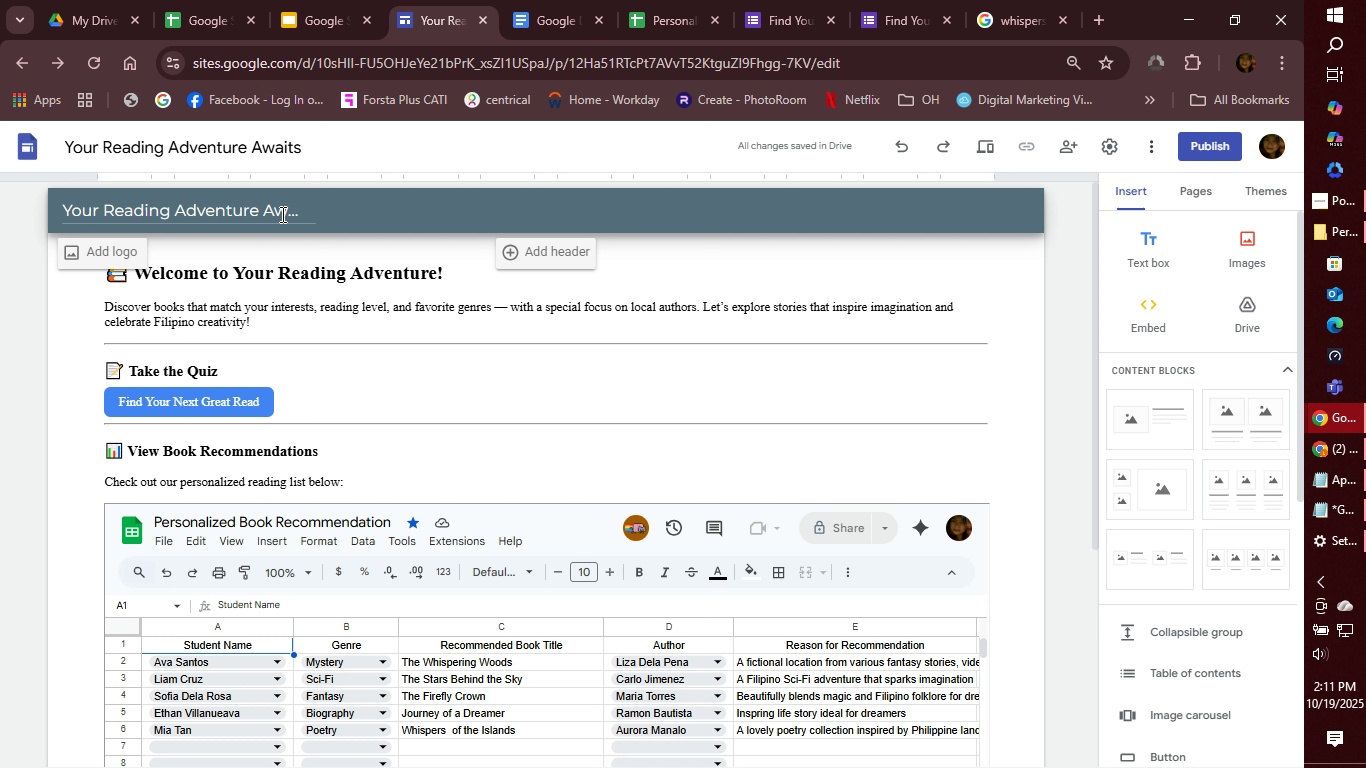 
wait(10.75)
 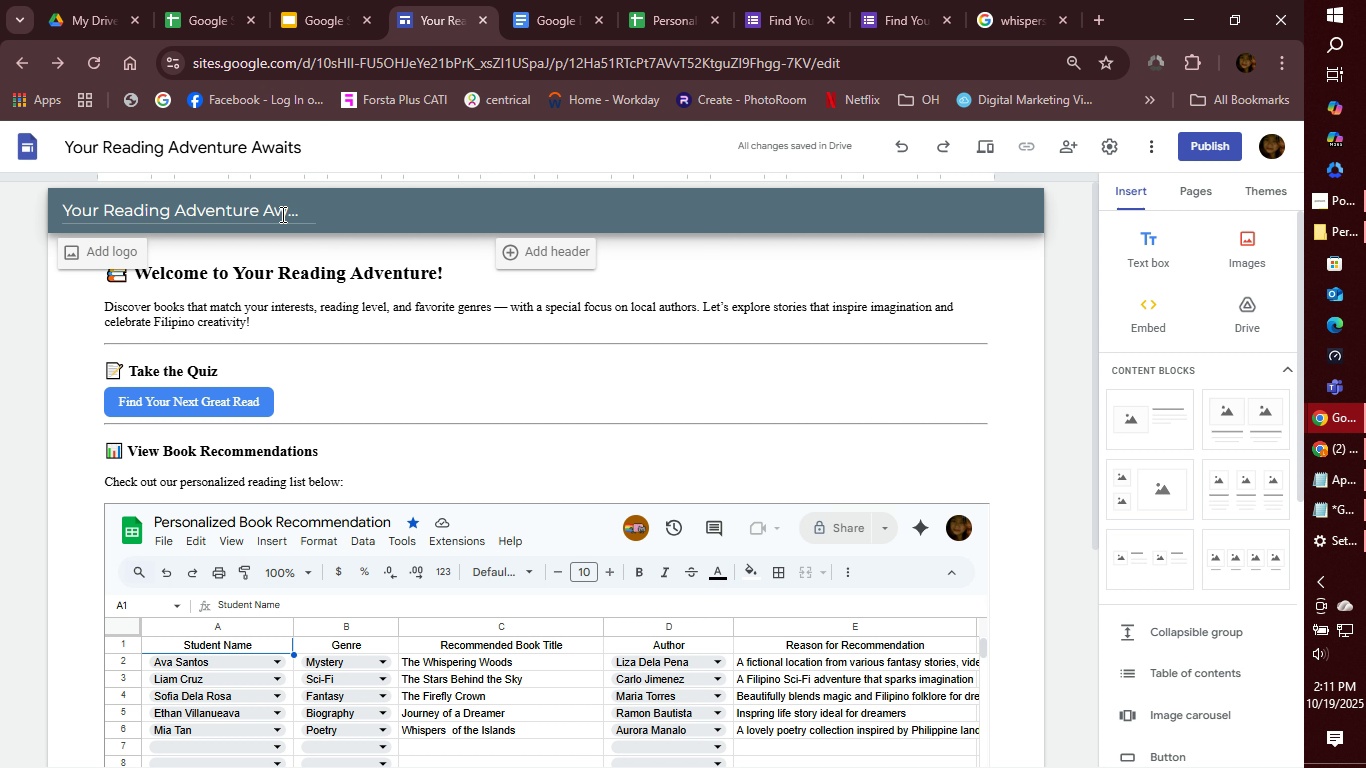 
left_click([1217, 150])
 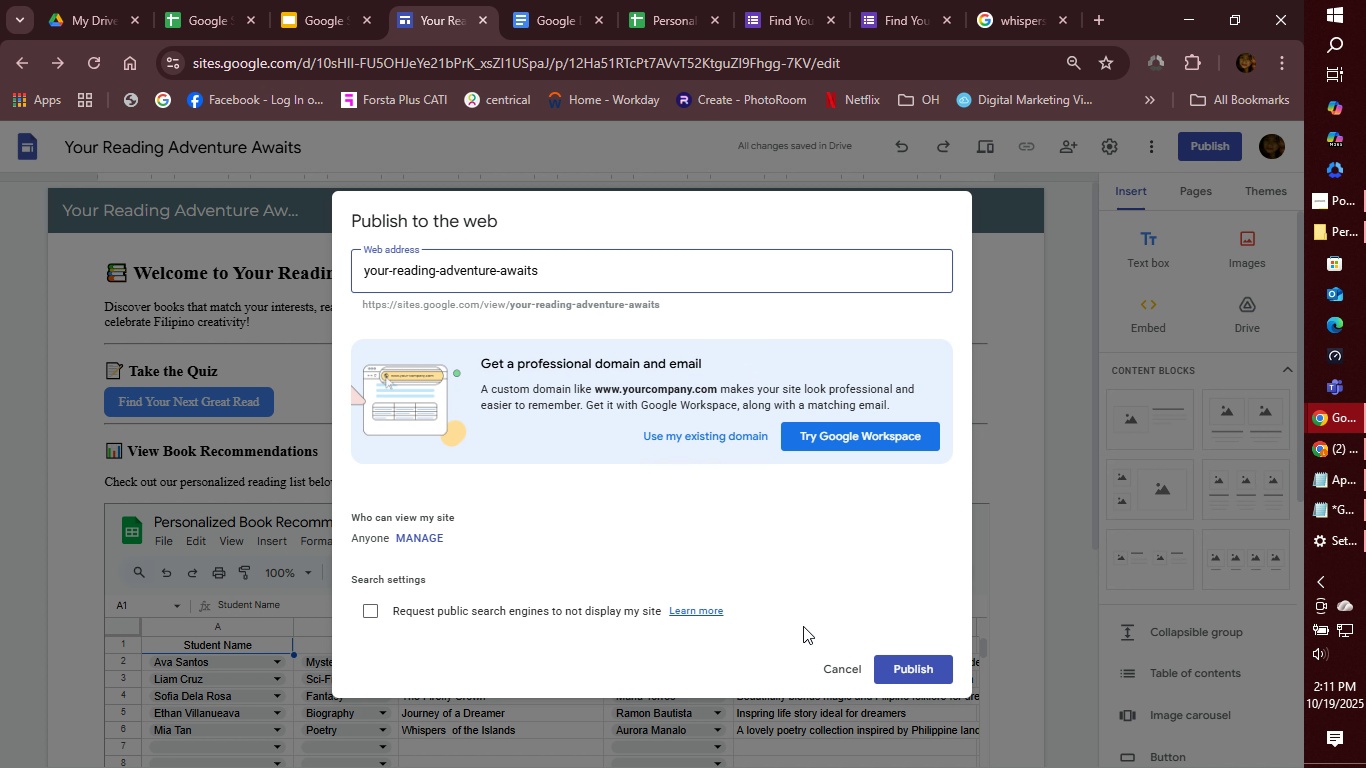 
wait(9.77)
 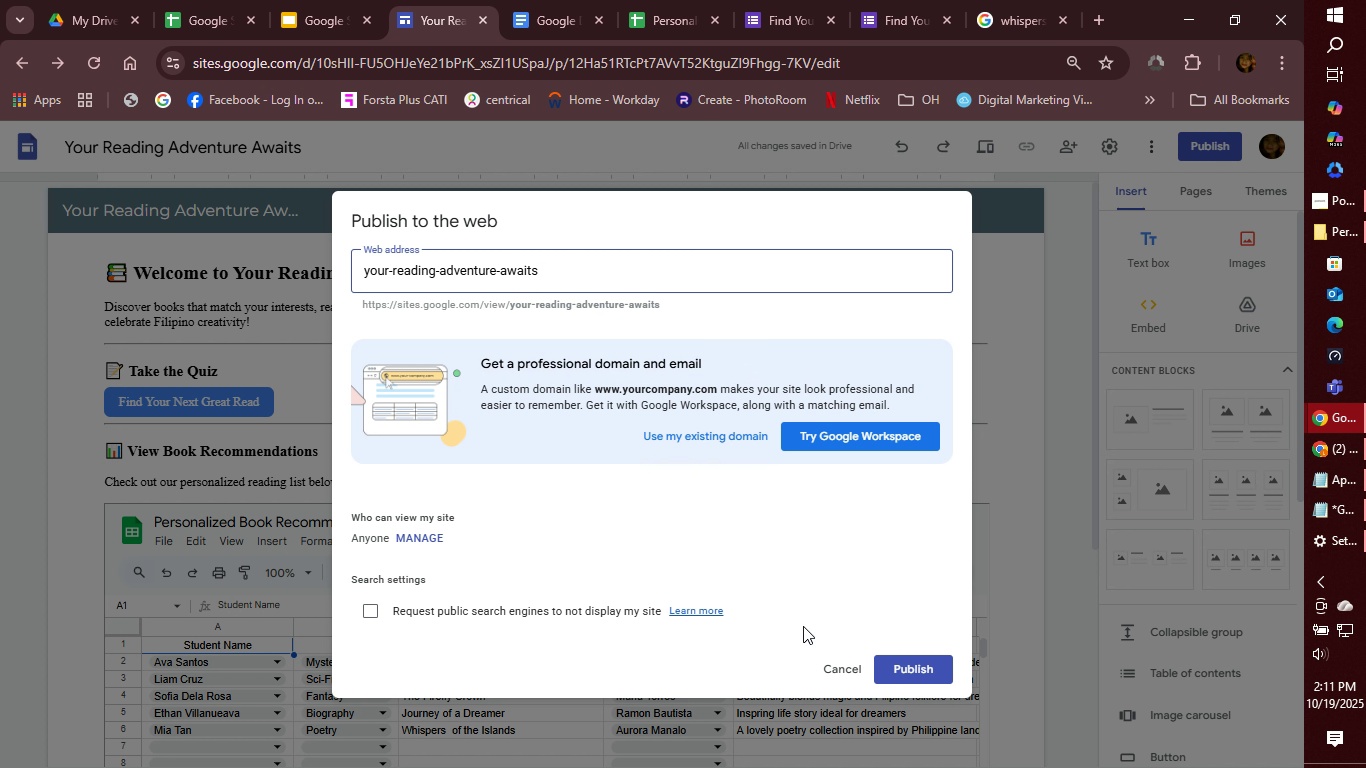 
left_click([915, 664])
 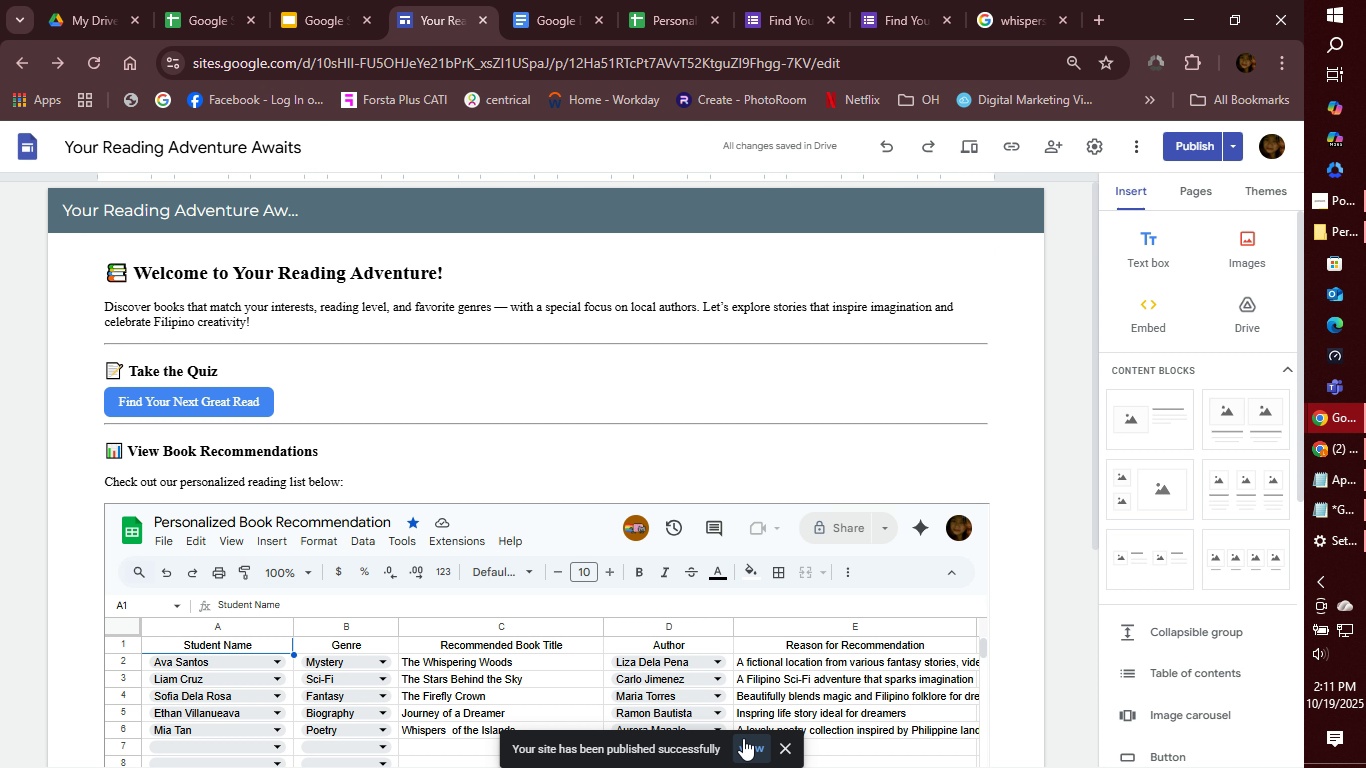 
left_click([750, 752])
 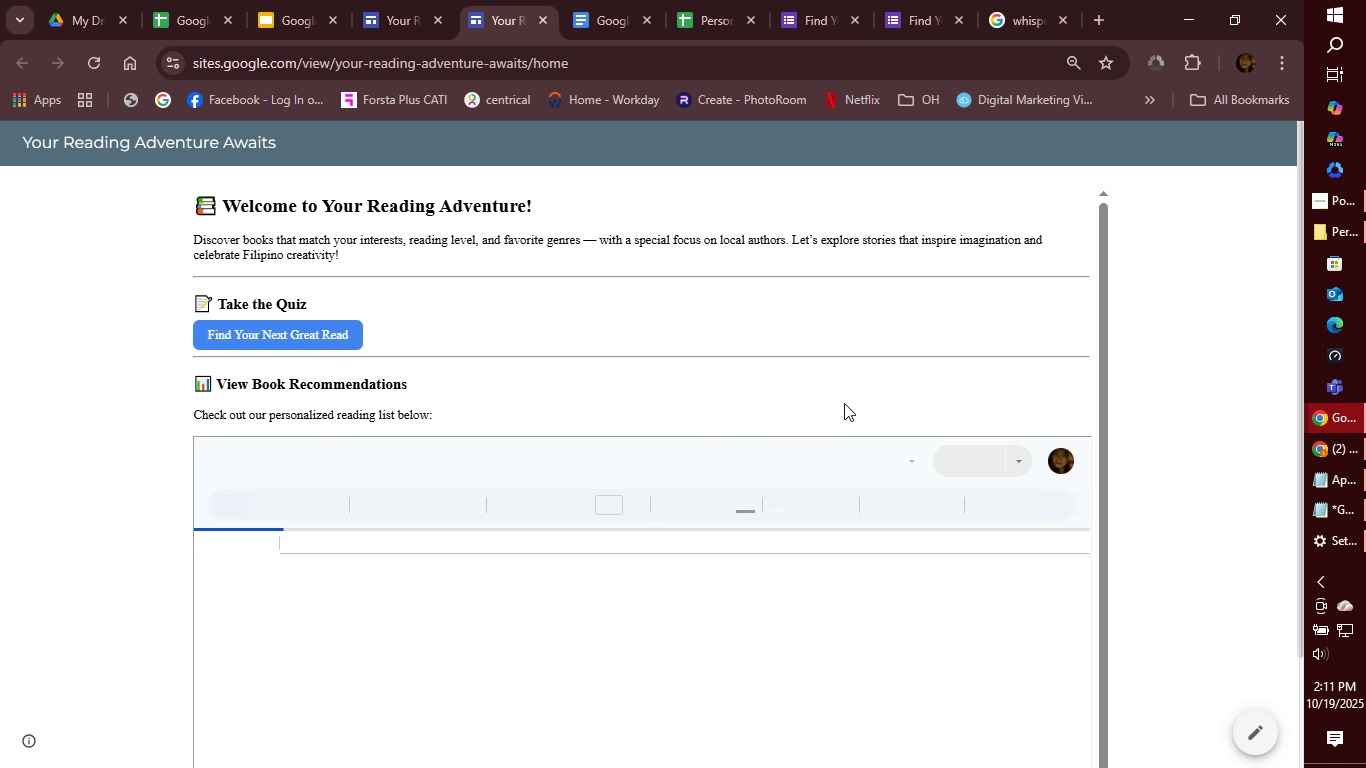 
wait(5.63)
 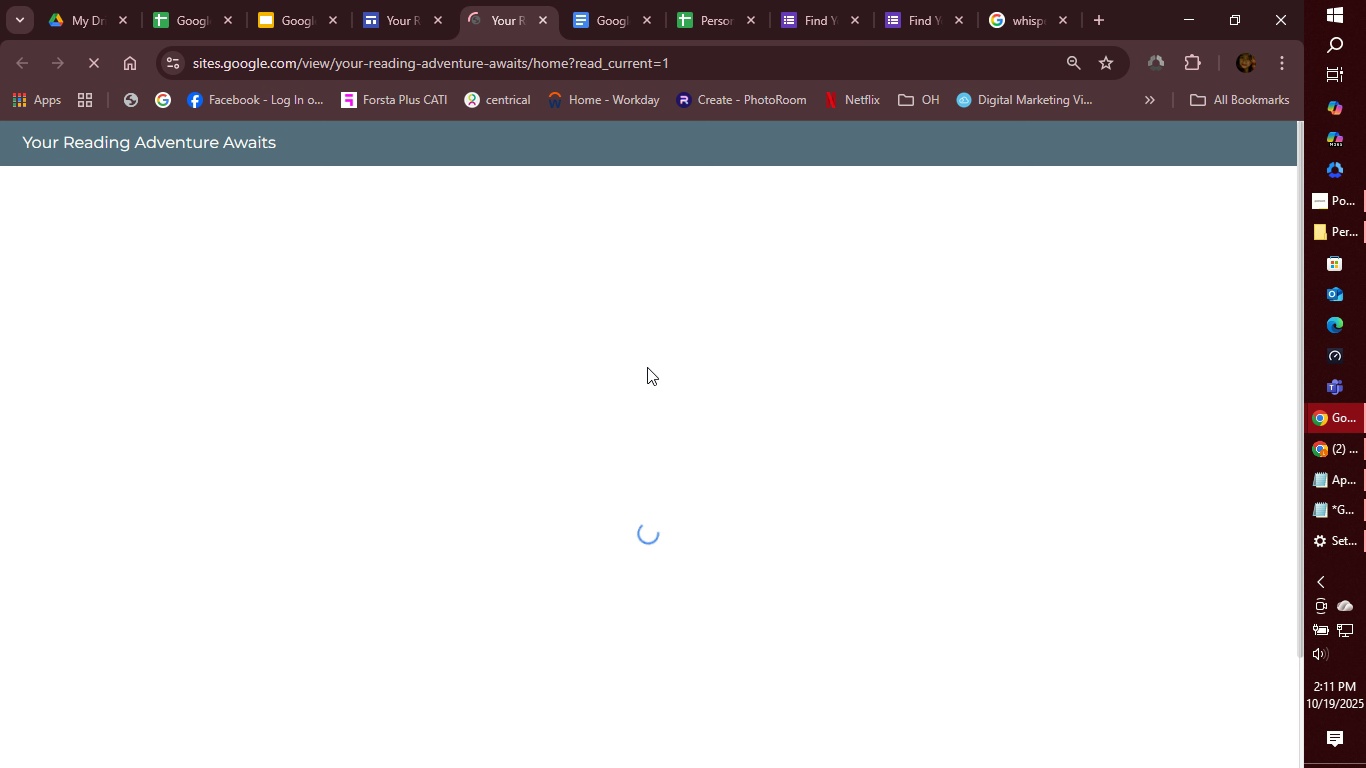 
scroll: coordinate [1171, 470], scroll_direction: down, amount: 5.0
 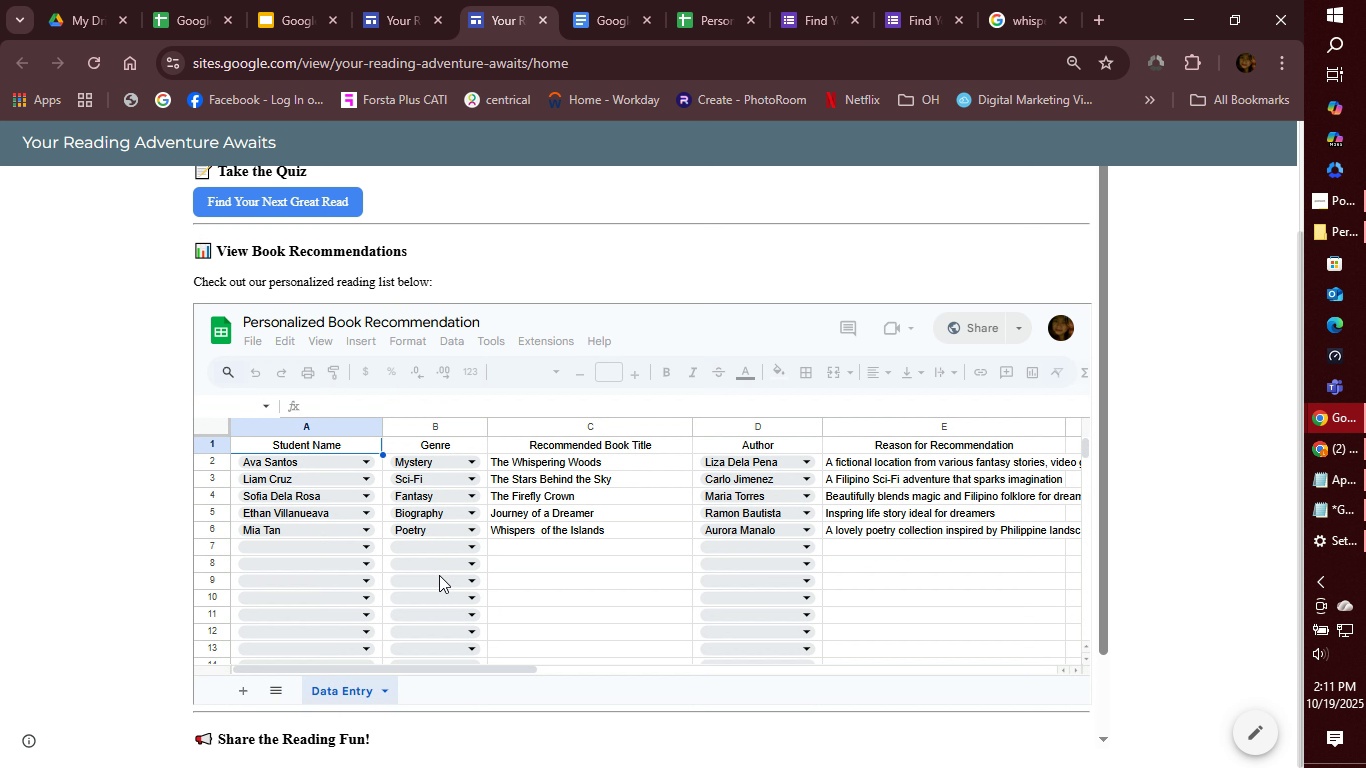 
left_click([439, 575])
 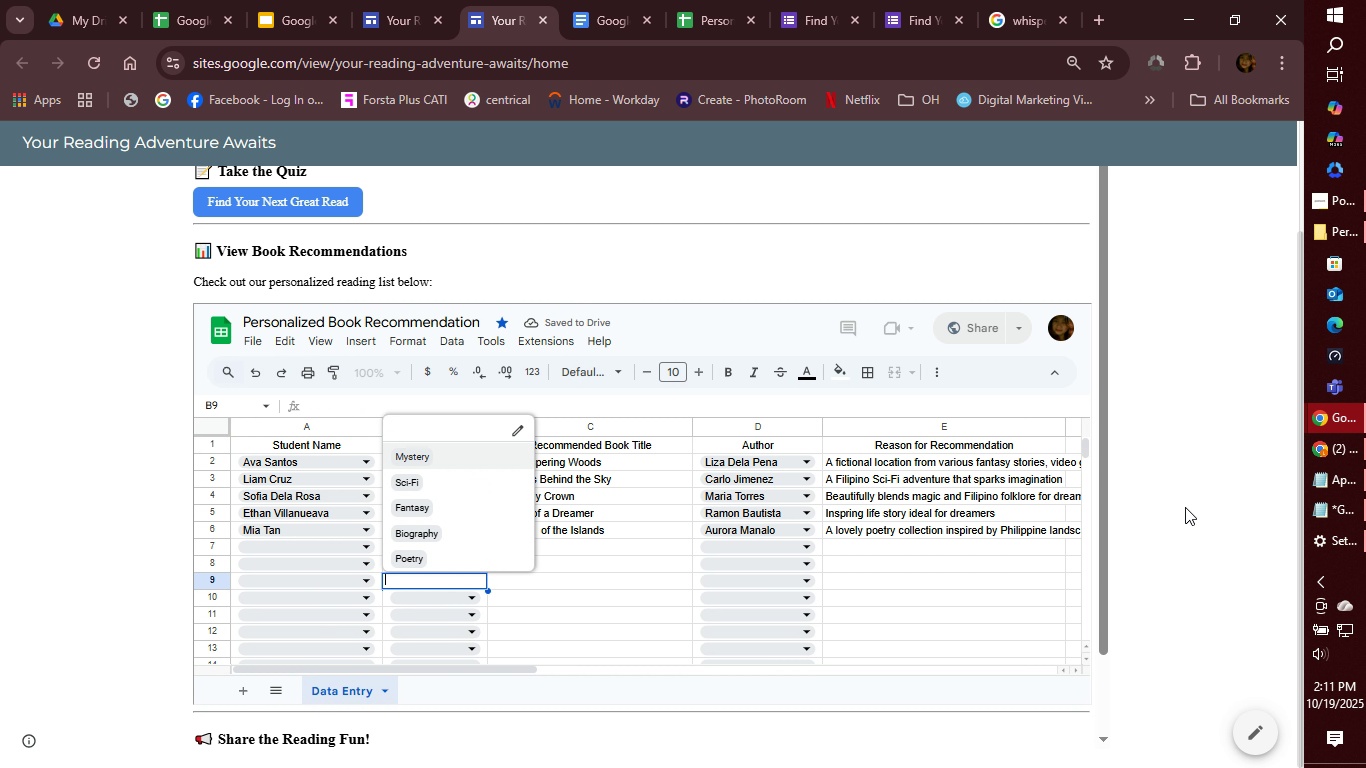 
left_click([1242, 534])
 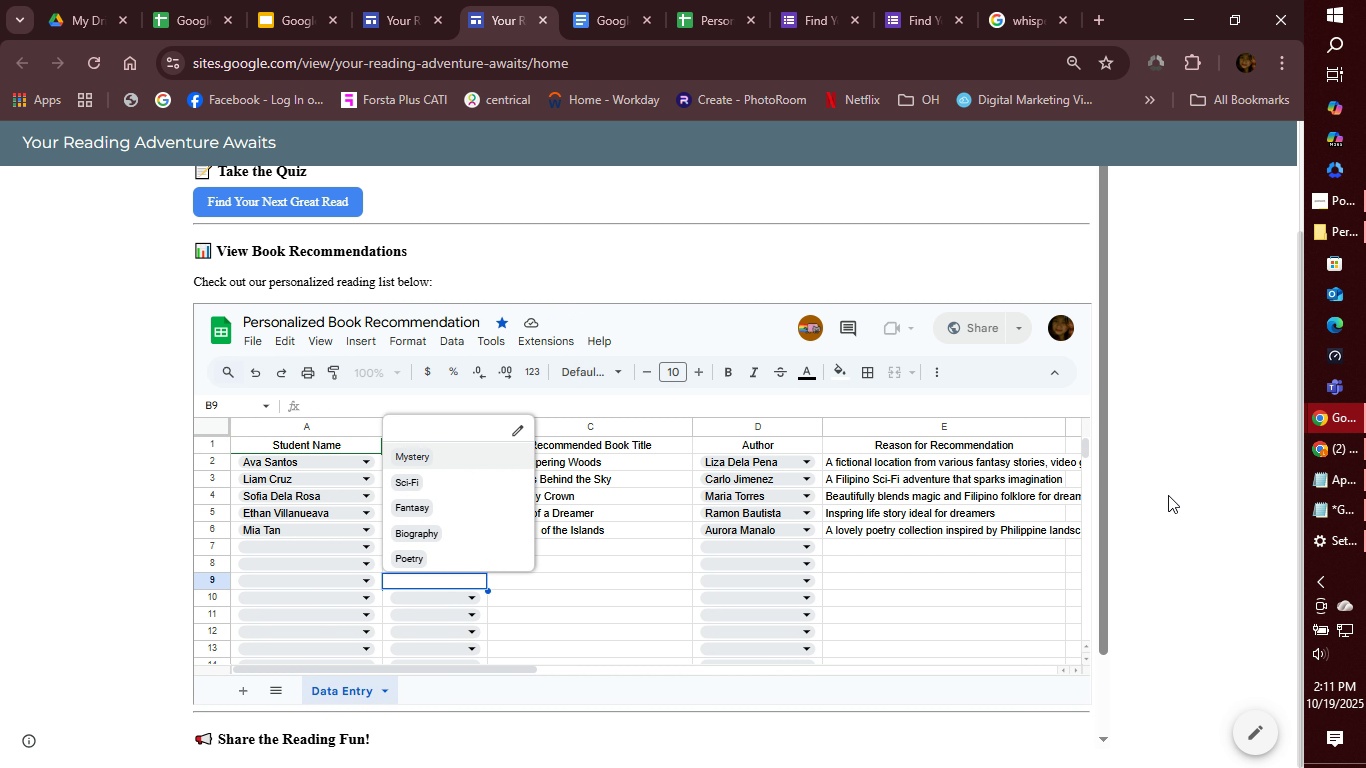 
scroll: coordinate [1167, 493], scroll_direction: up, amount: 3.0
 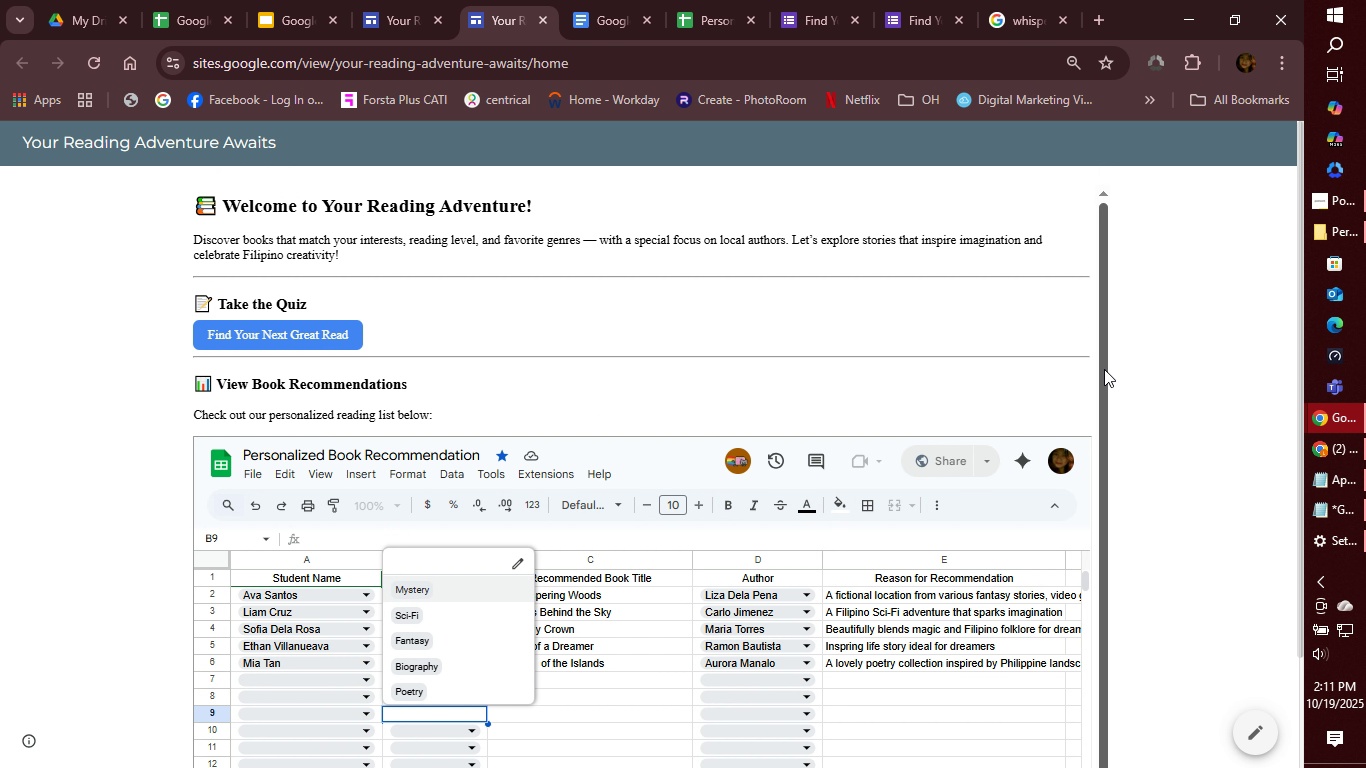 
left_click_drag(start_coordinate=[1106, 369], to_coordinate=[1123, 494])
 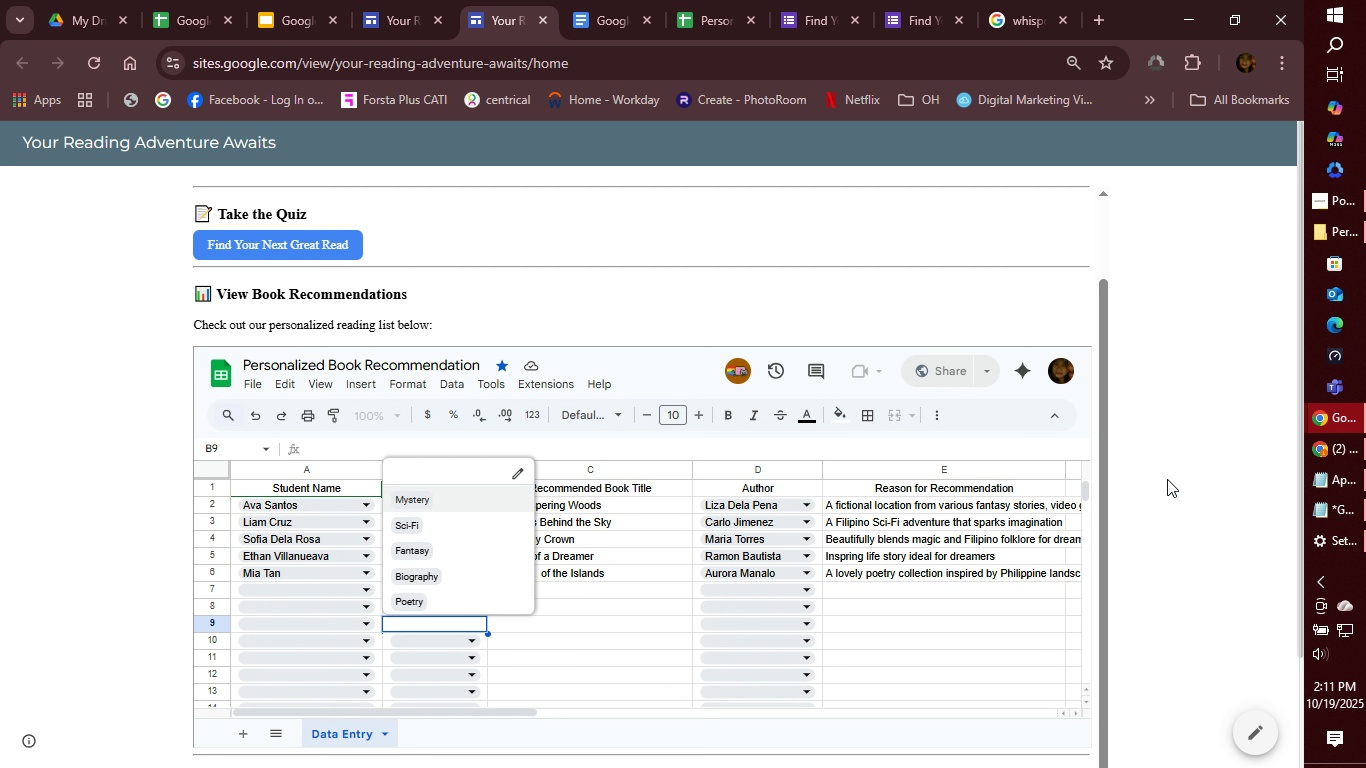 
left_click([1154, 480])
 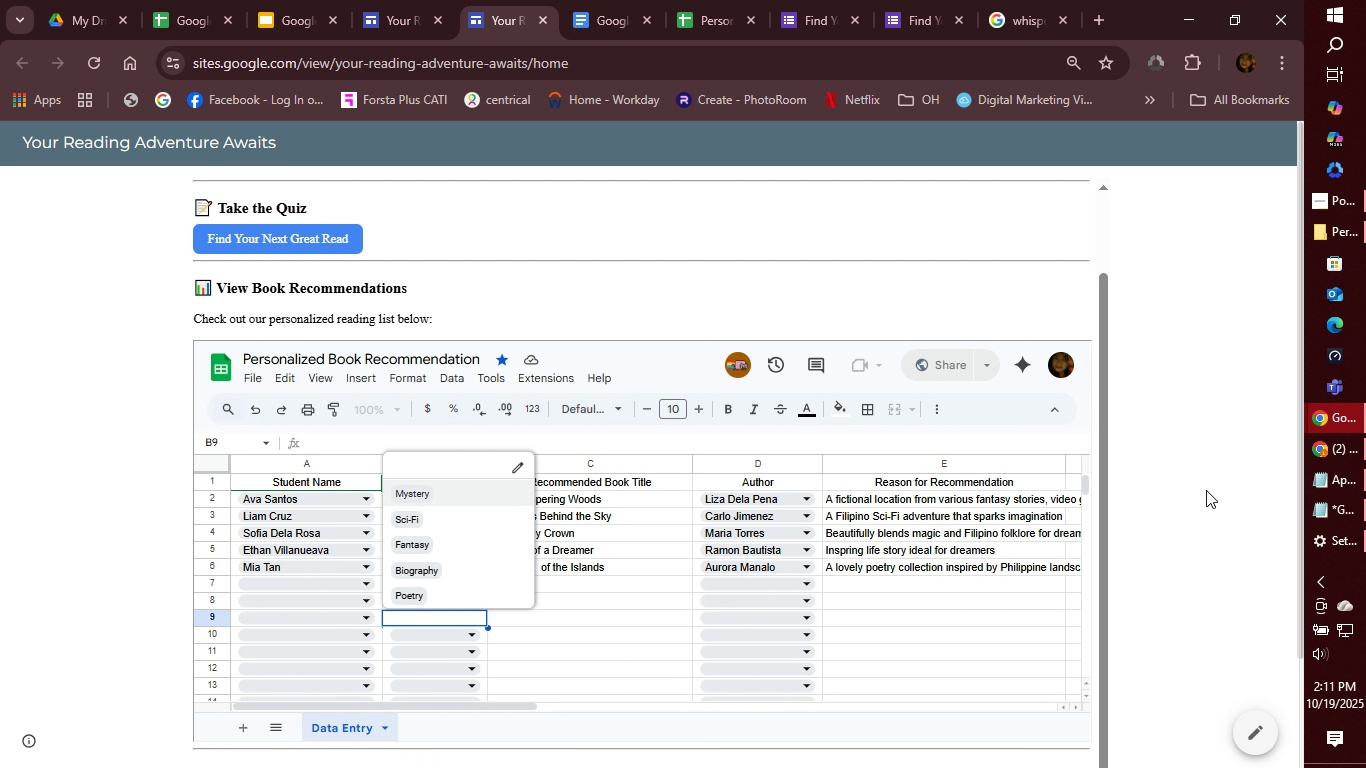 
scroll: coordinate [1211, 494], scroll_direction: down, amount: 5.0
 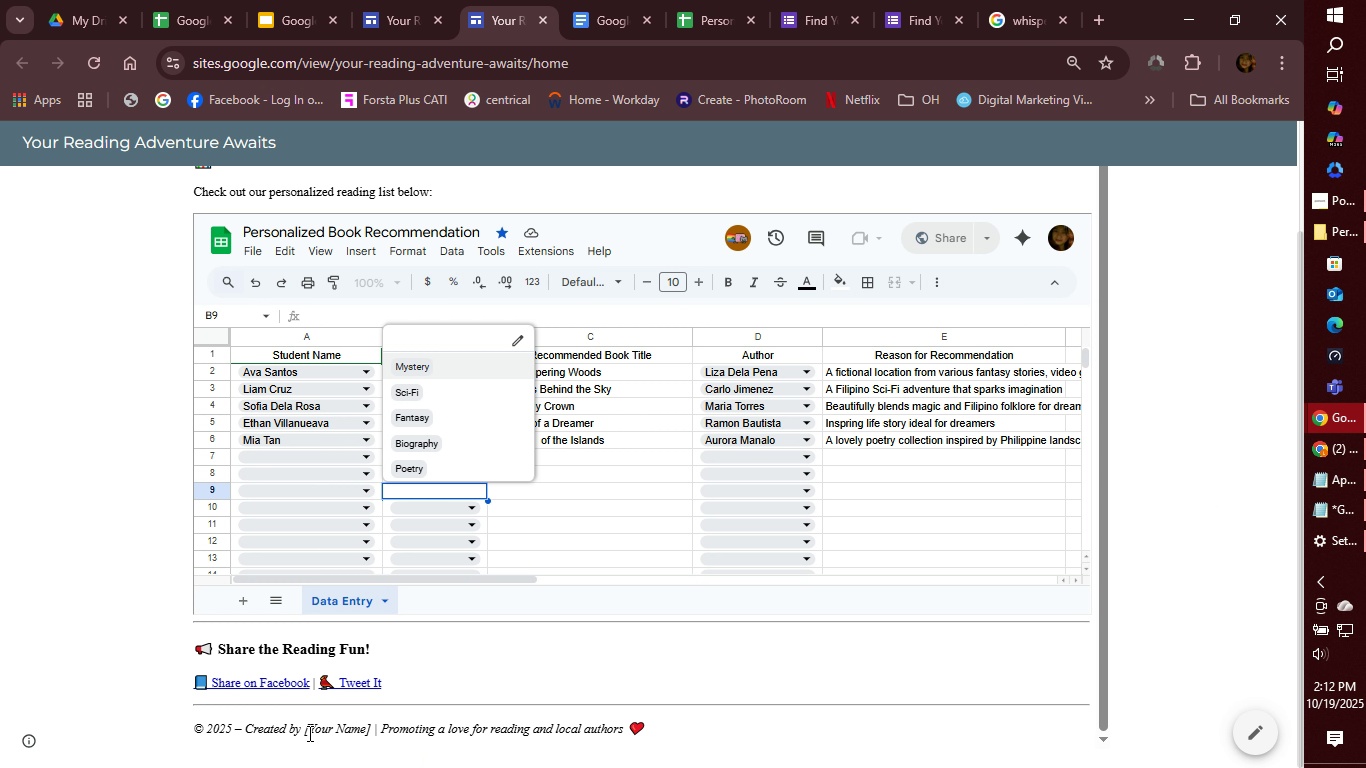 
wait(8.73)
 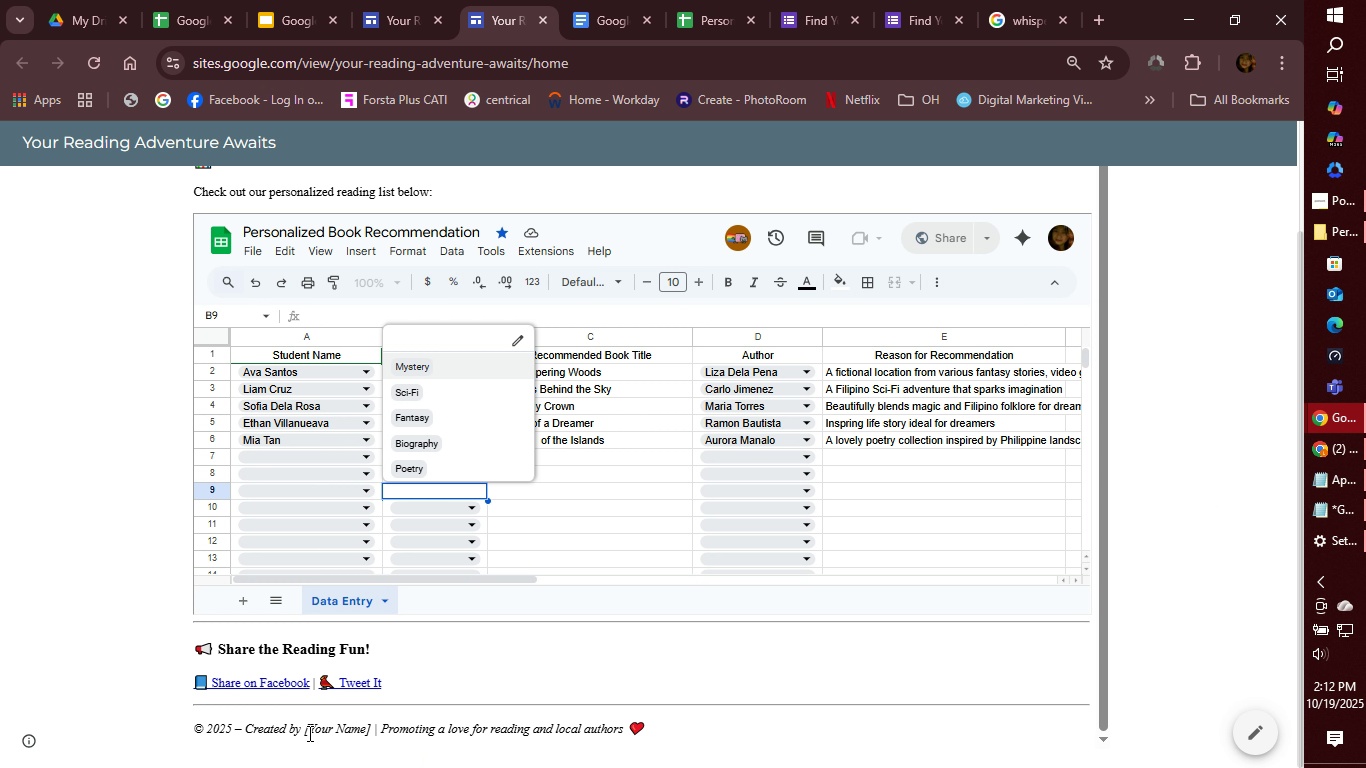 
left_click([536, 18])
 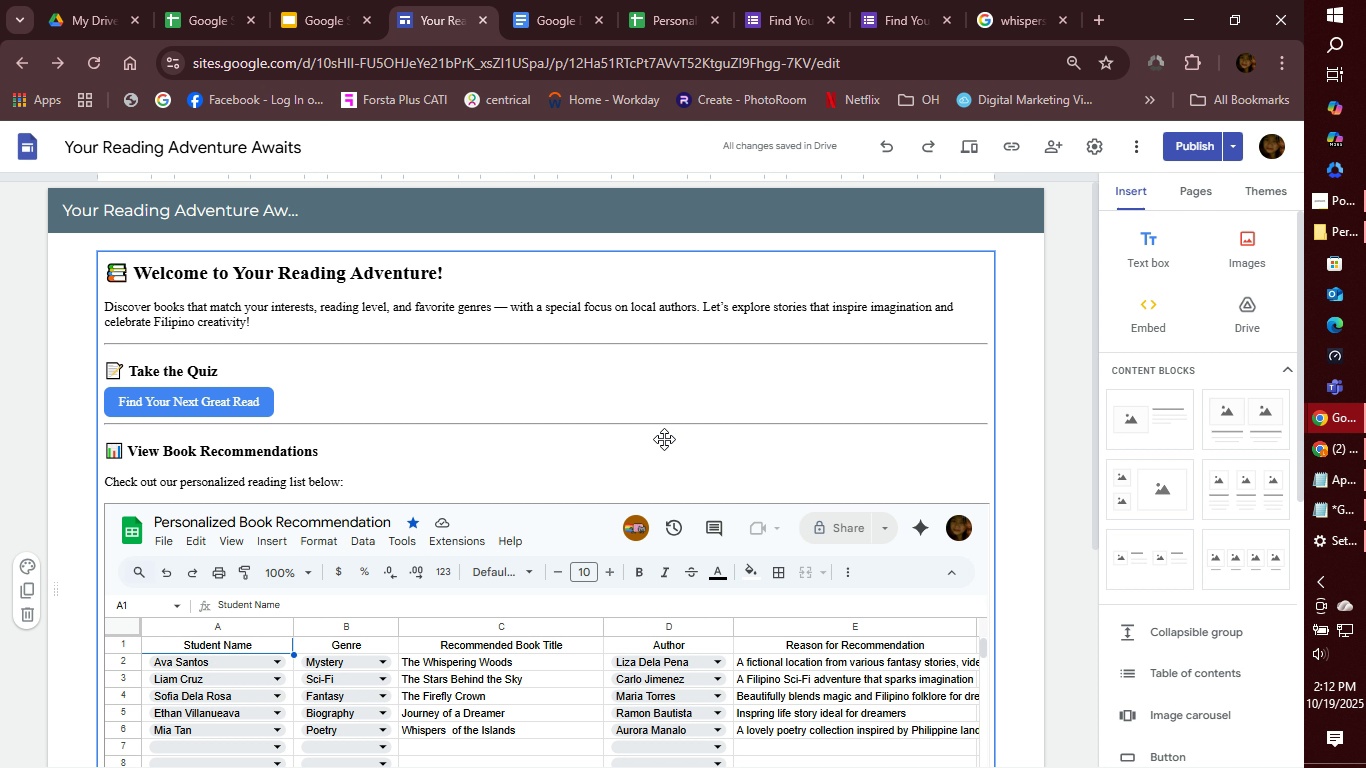 
scroll: coordinate [781, 556], scroll_direction: down, amount: 13.0
 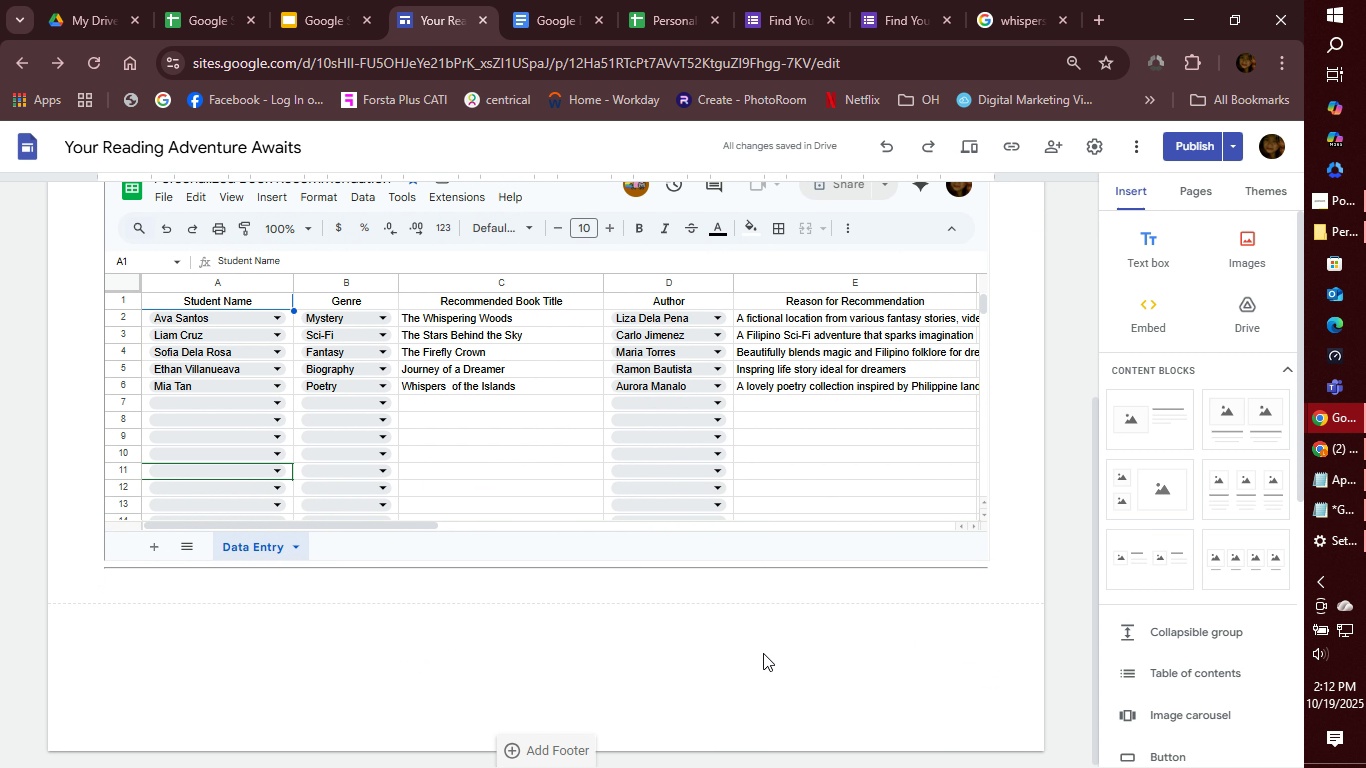 
scroll: coordinate [757, 602], scroll_direction: up, amount: 6.0
 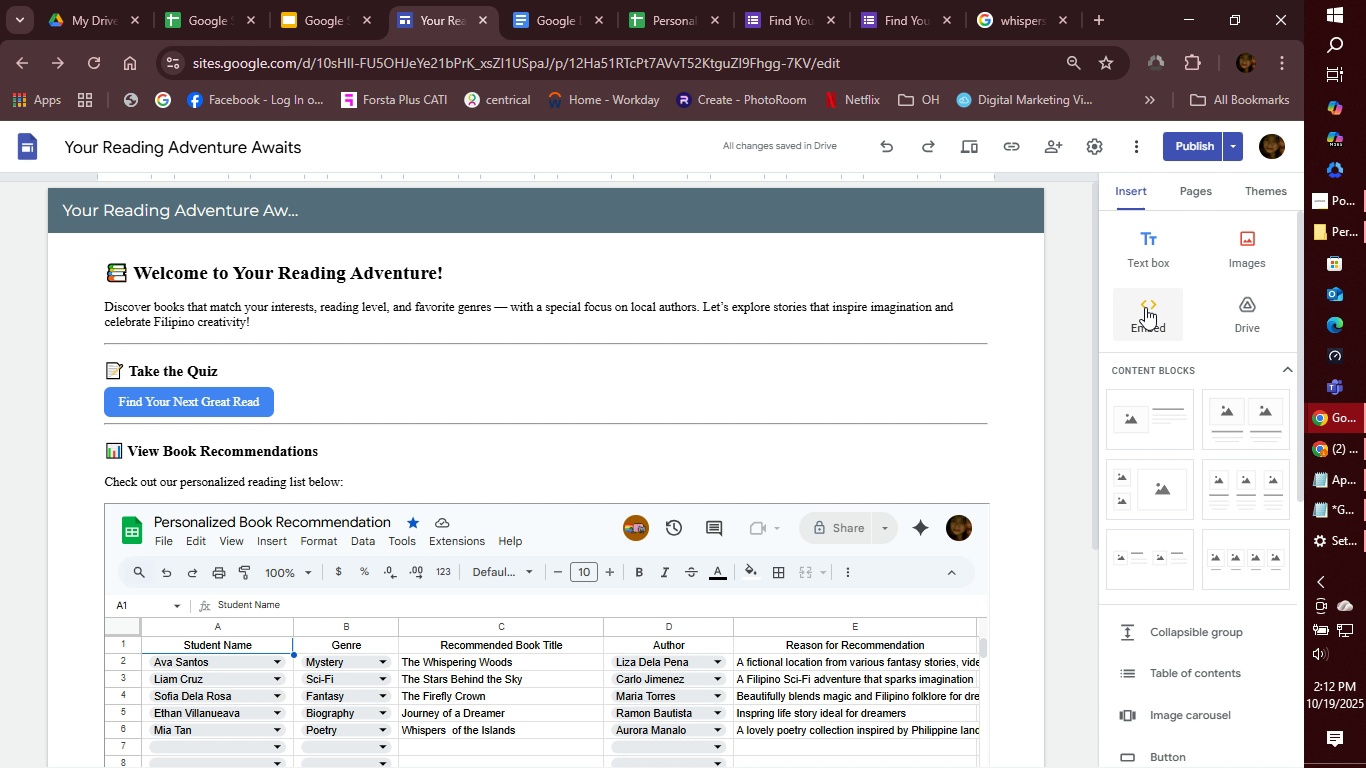 
wait(11.03)
 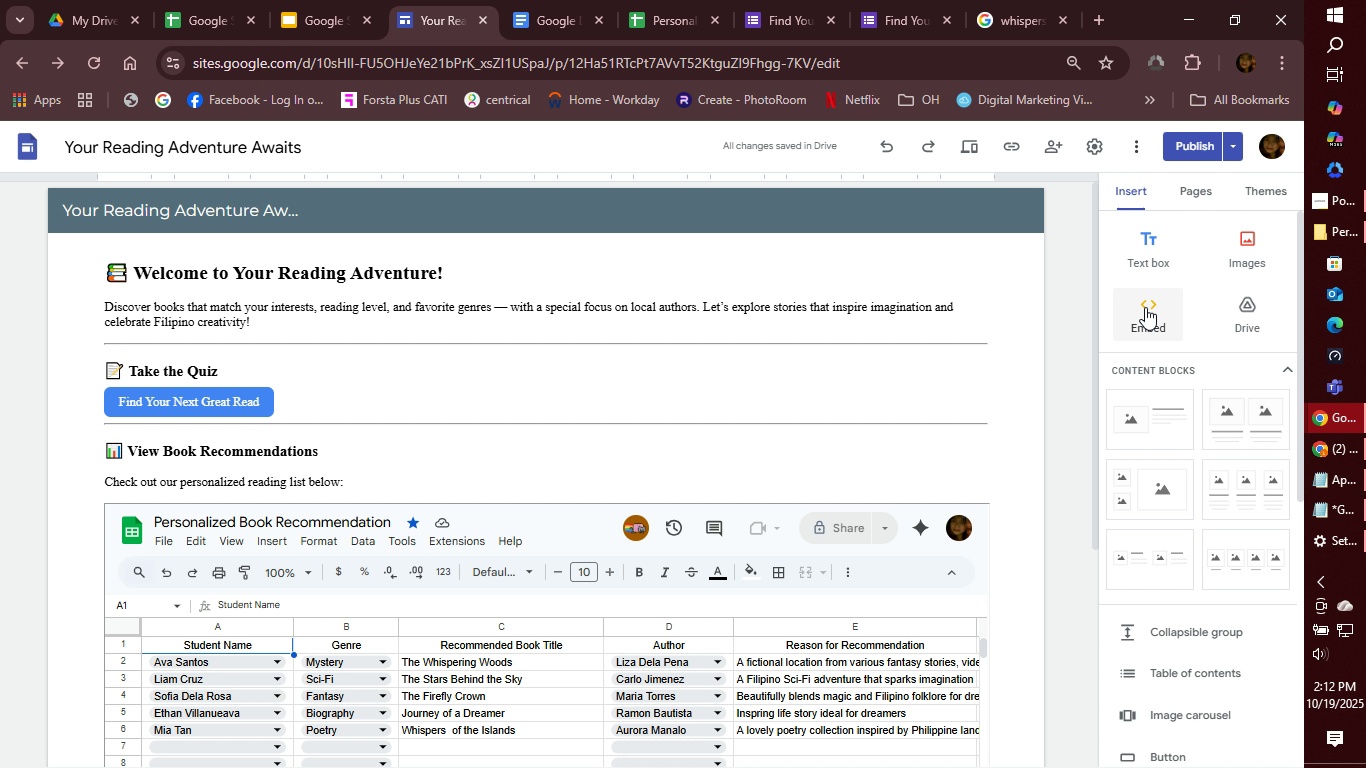 
left_click([1325, 505])
 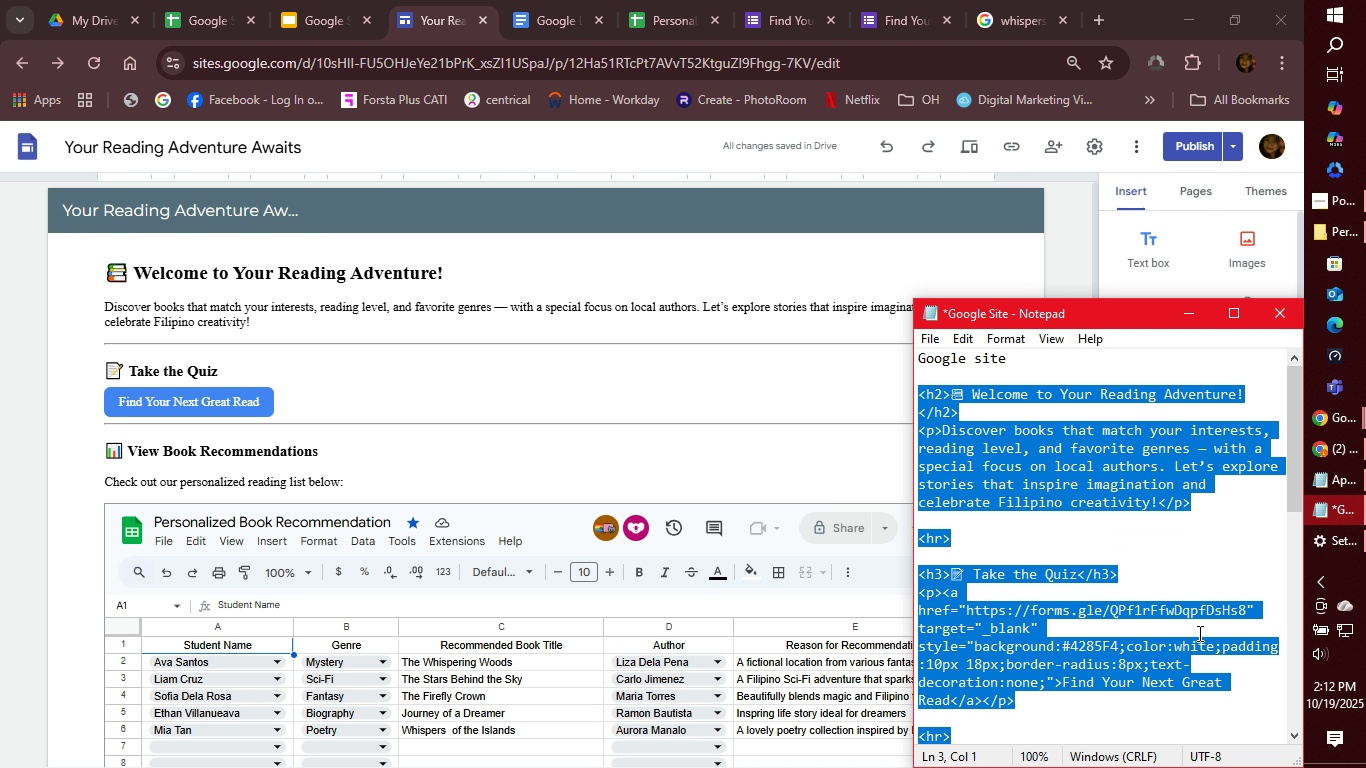 
scroll: coordinate [1166, 643], scroll_direction: down, amount: 11.0
 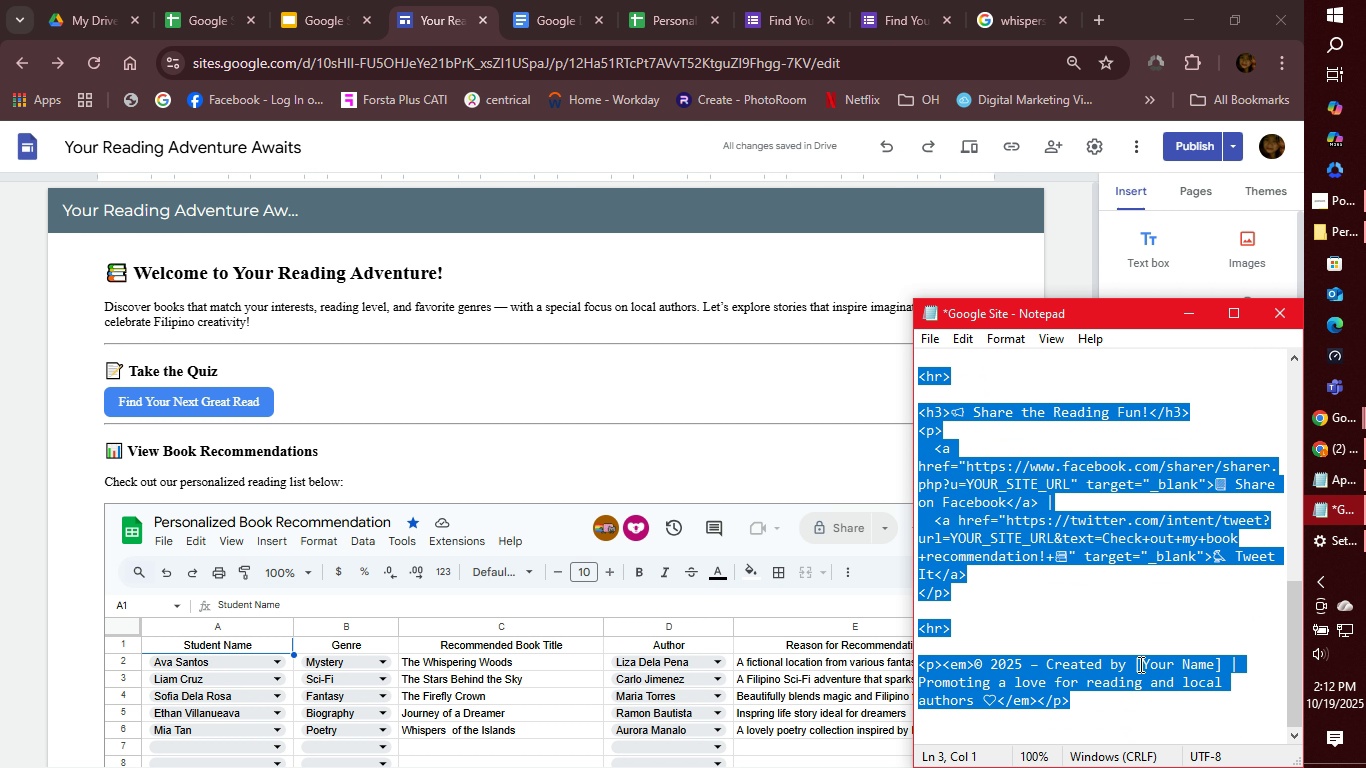 
left_click([1136, 663])
 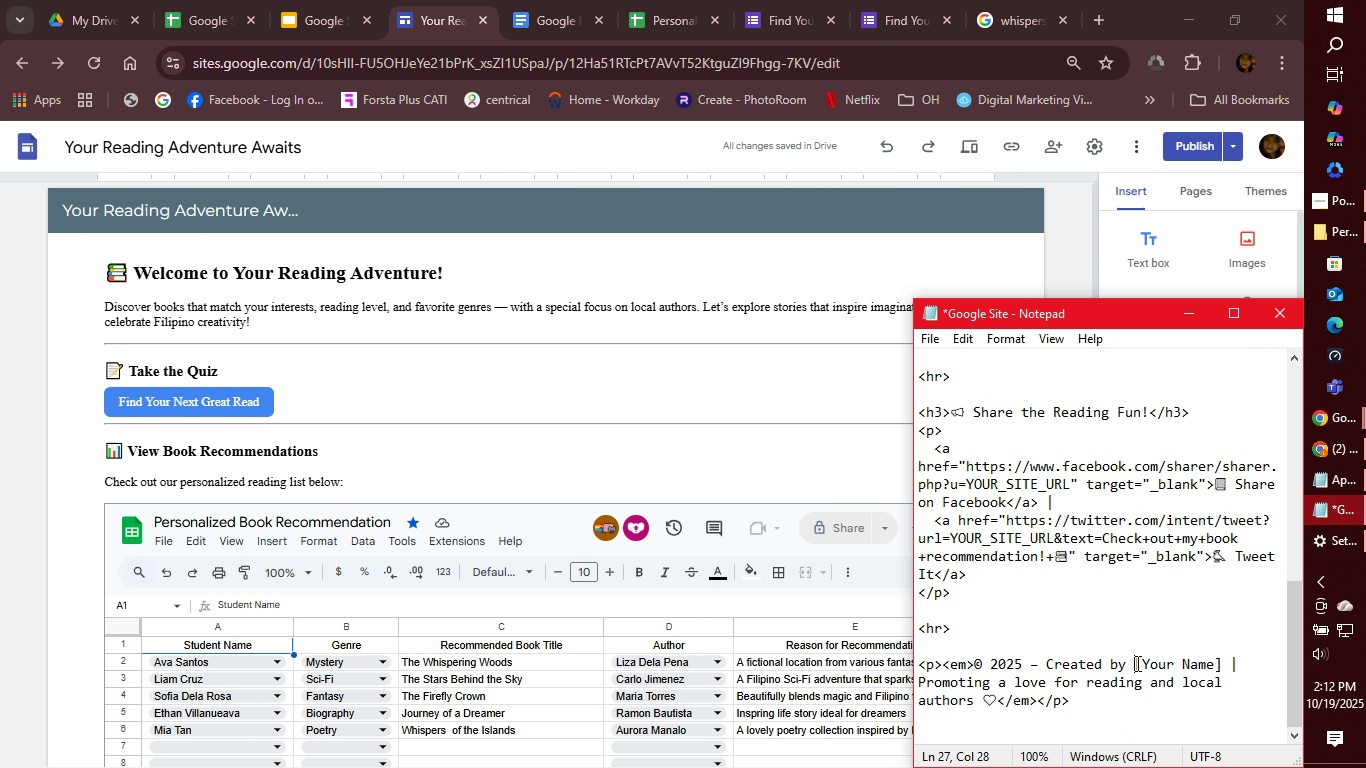 
left_click_drag(start_coordinate=[1136, 663], to_coordinate=[1236, 661])
 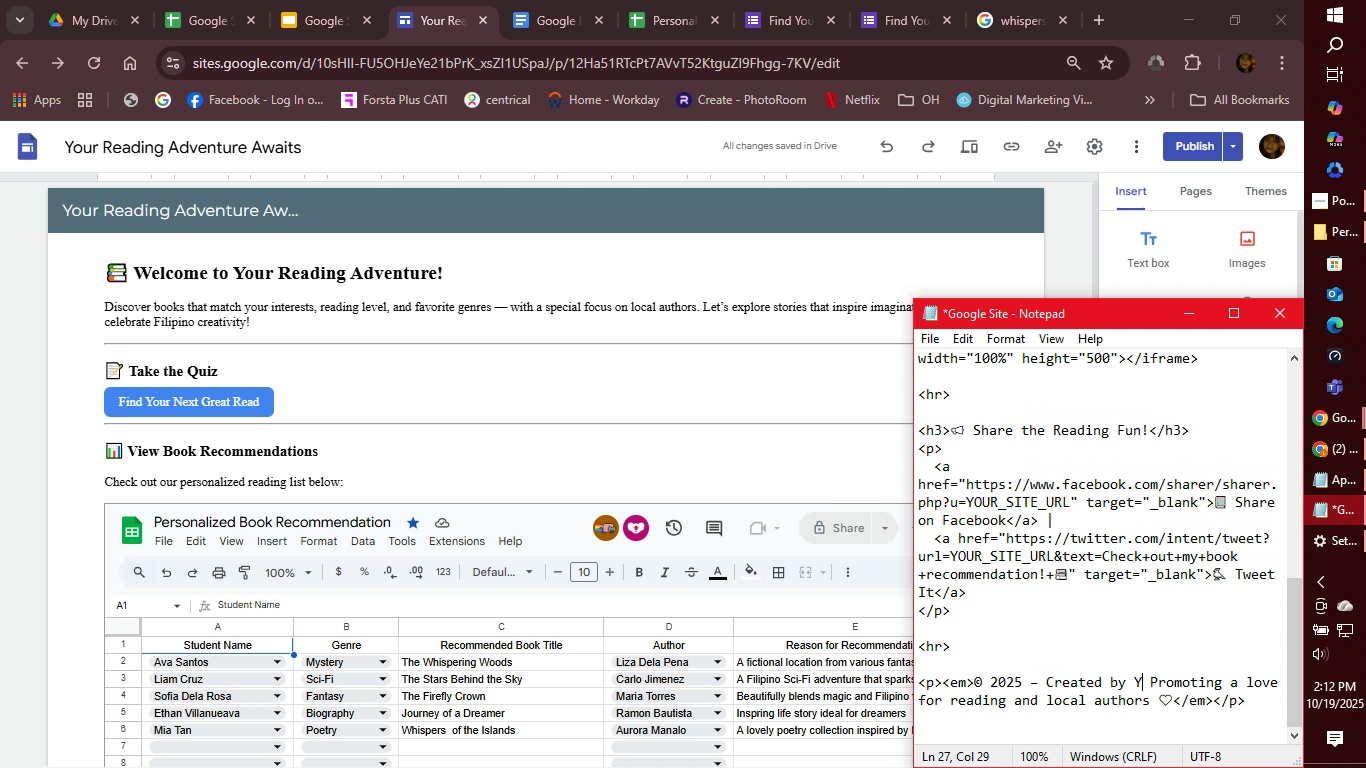 
wait(11.46)
 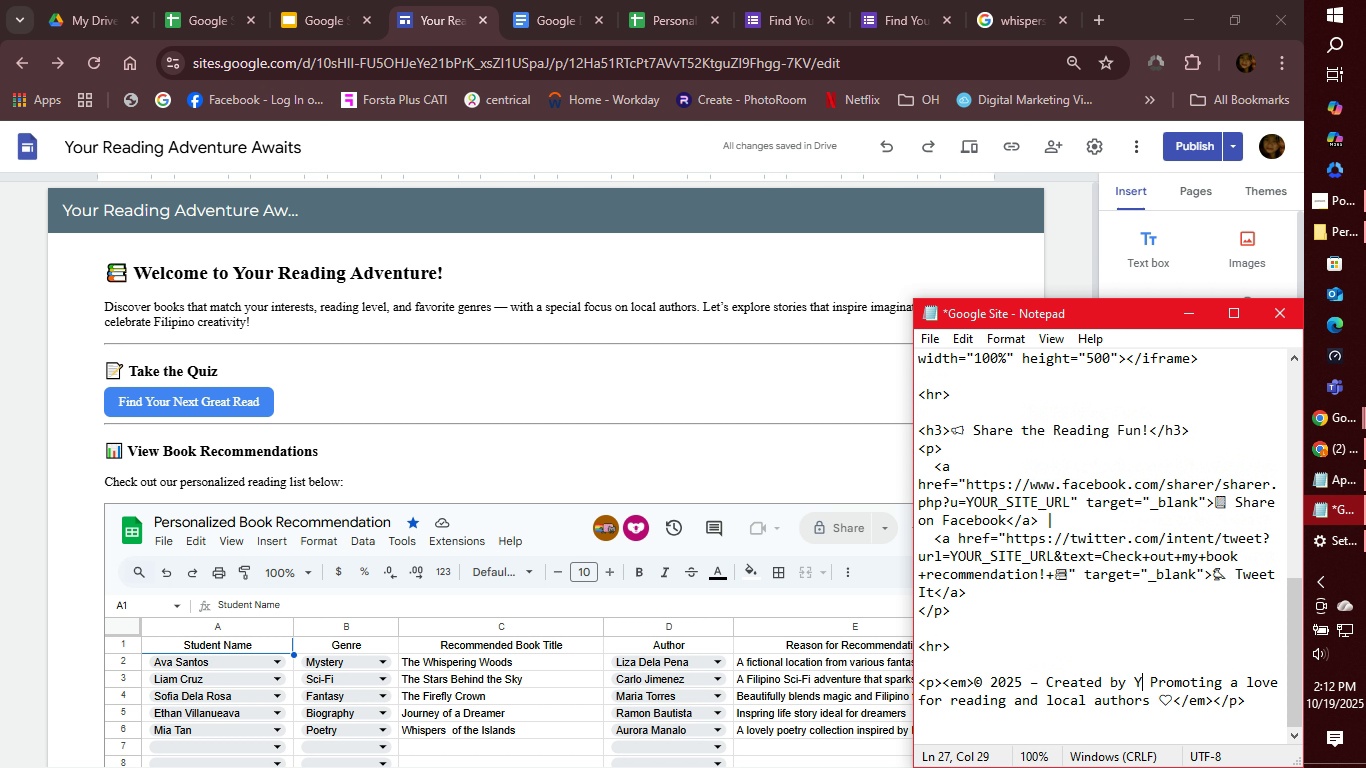 
type(YRA )
 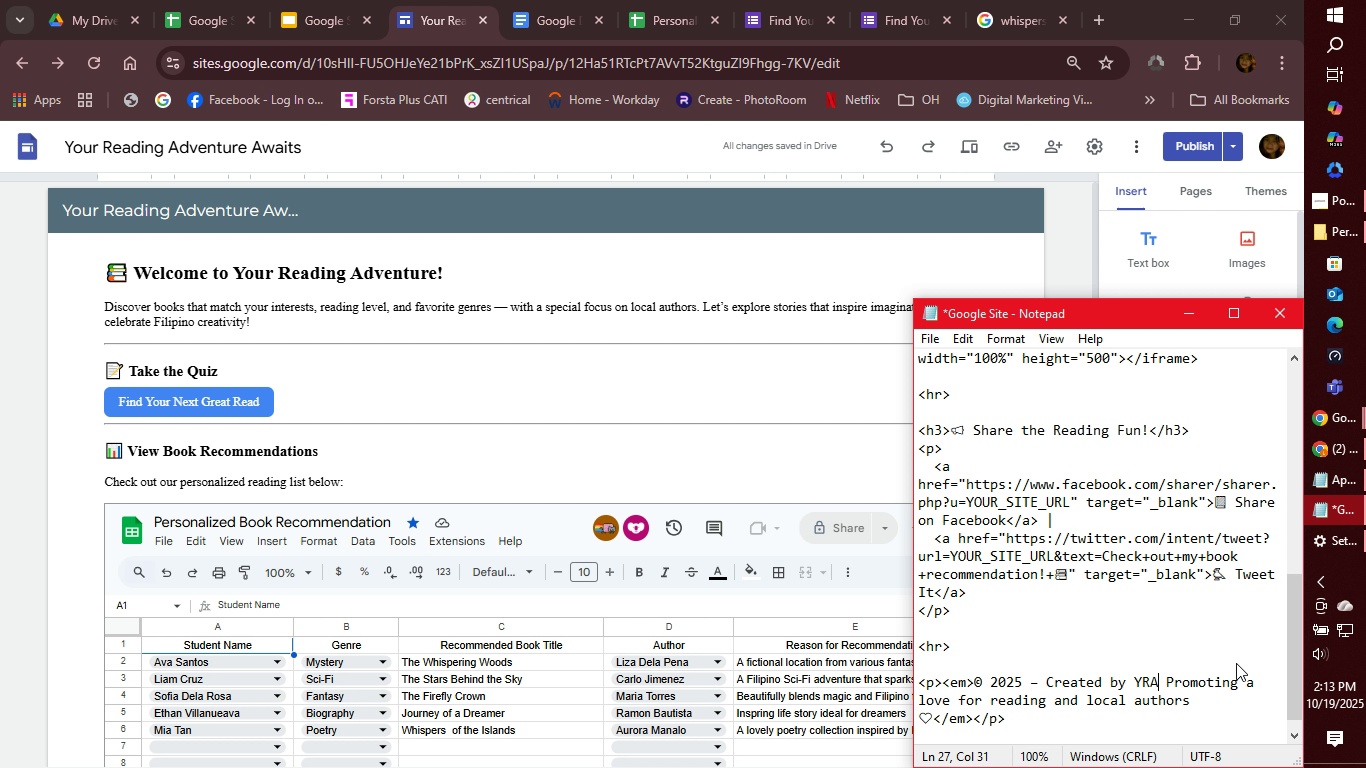 
wait(15.86)
 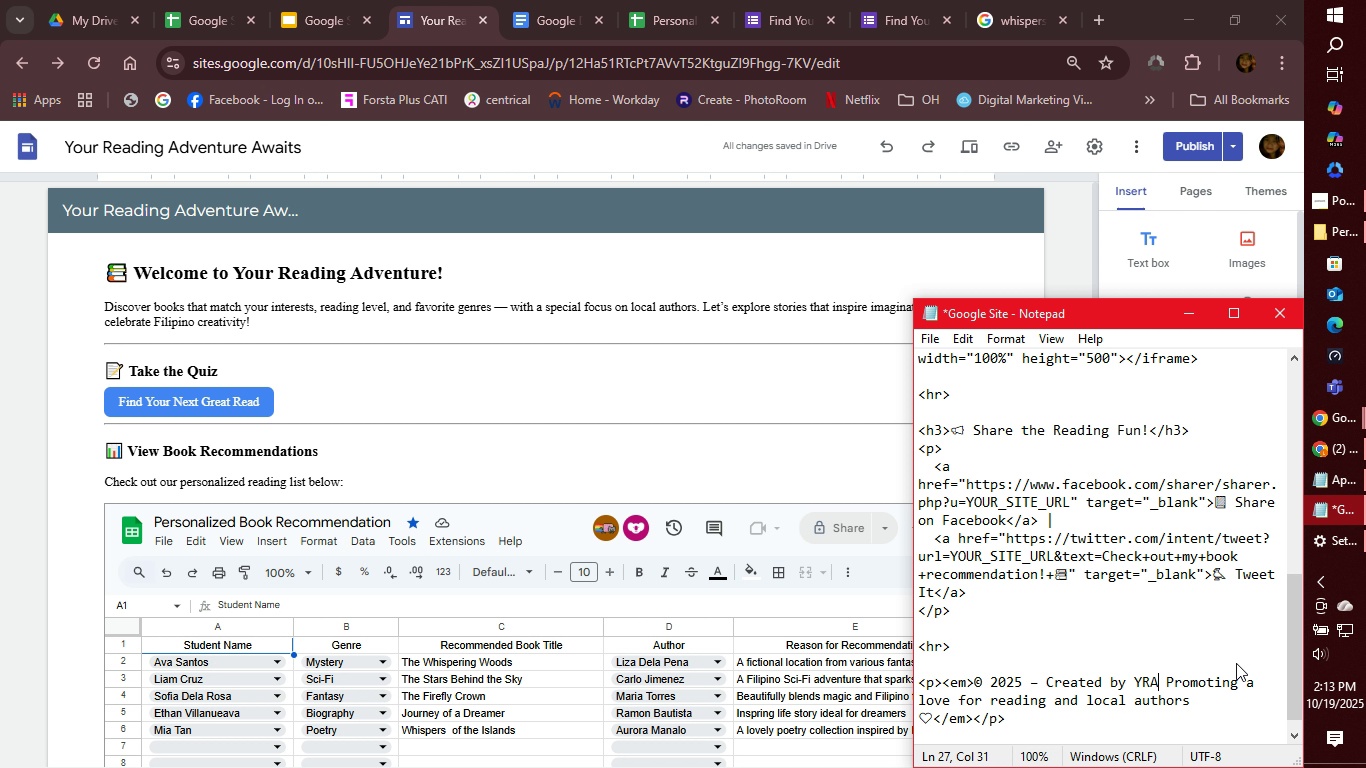 
key(Backspace)
 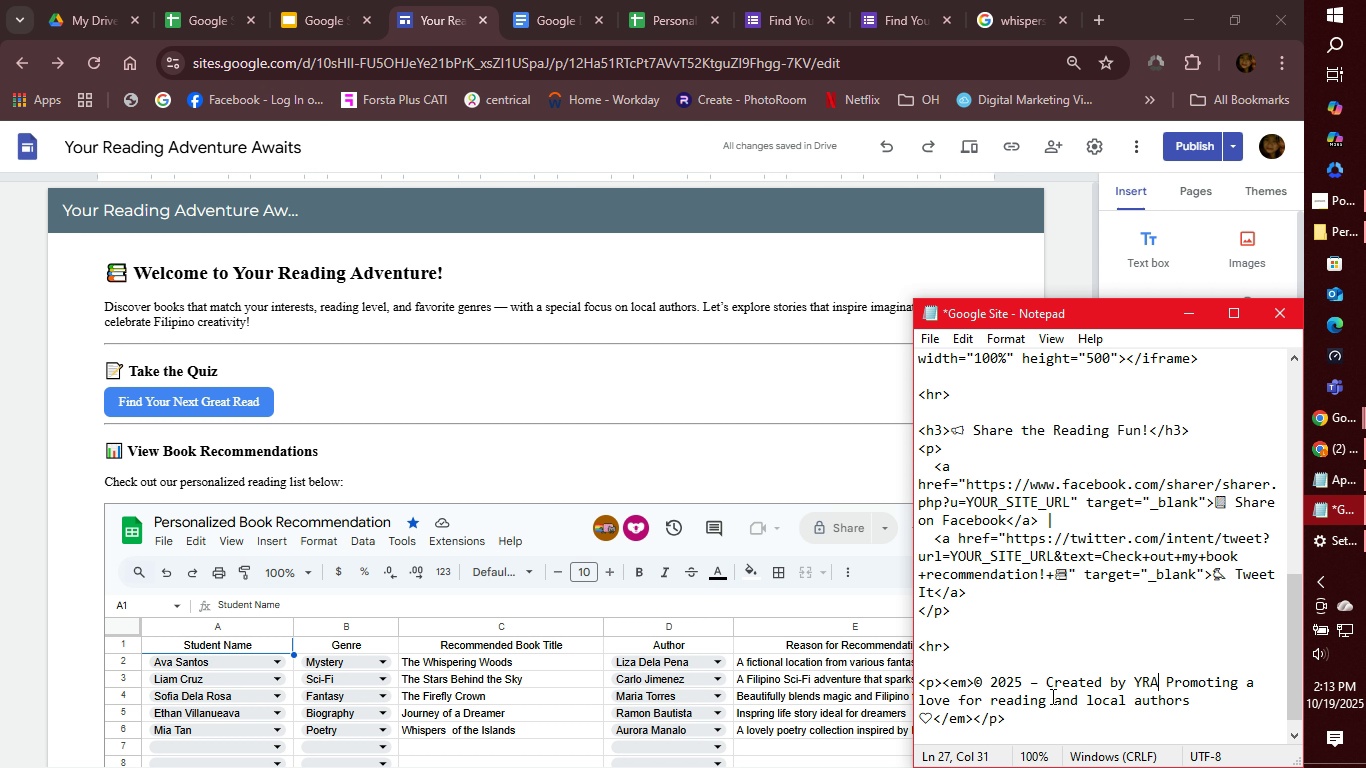 
left_click([1018, 726])
 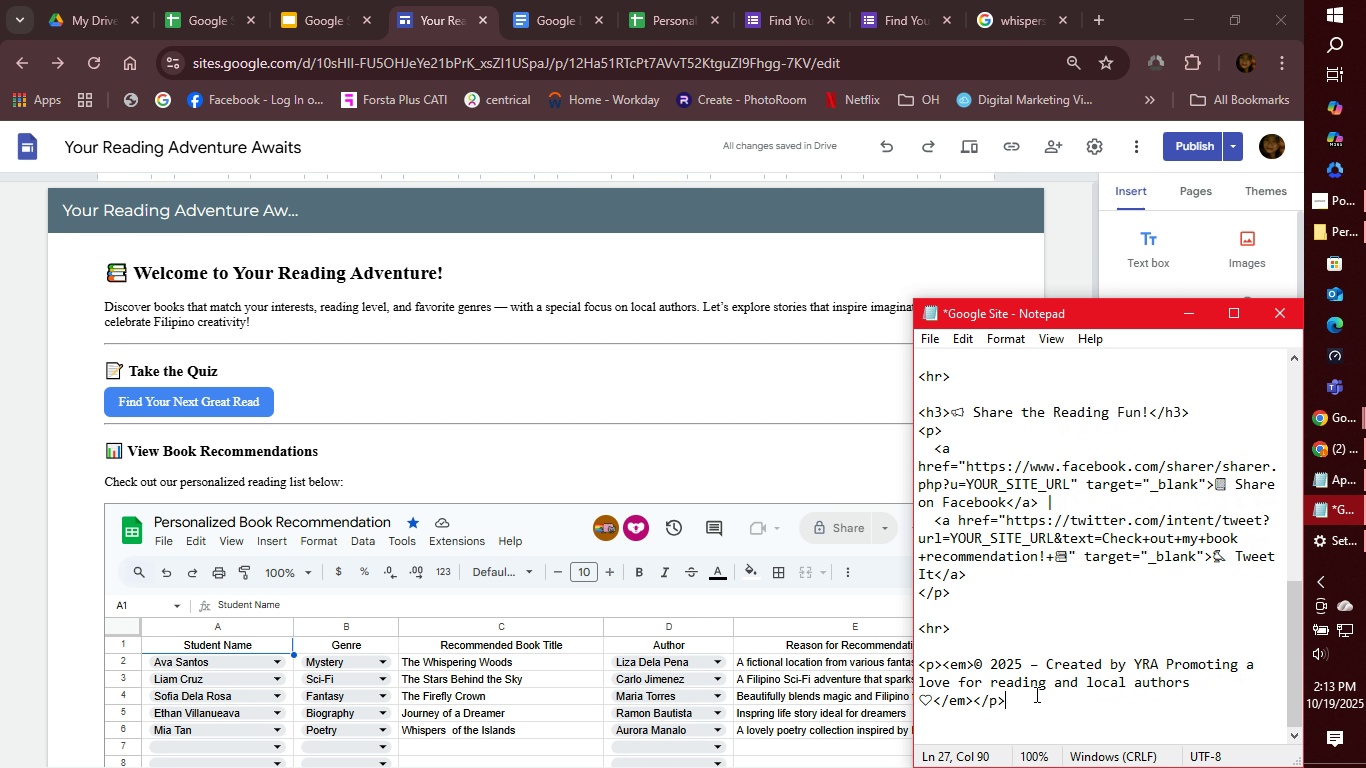 
scroll: coordinate [1035, 694], scroll_direction: down, amount: 3.0
 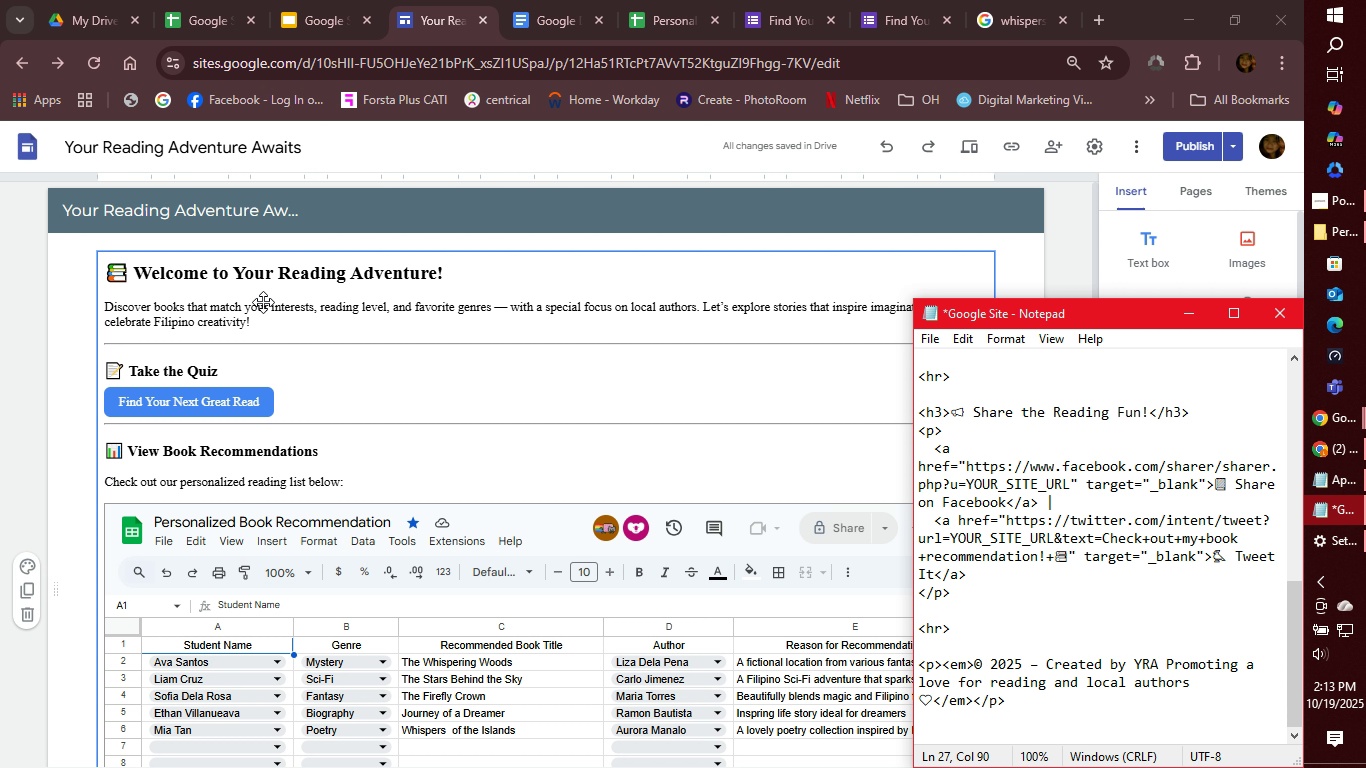 
wait(5.17)
 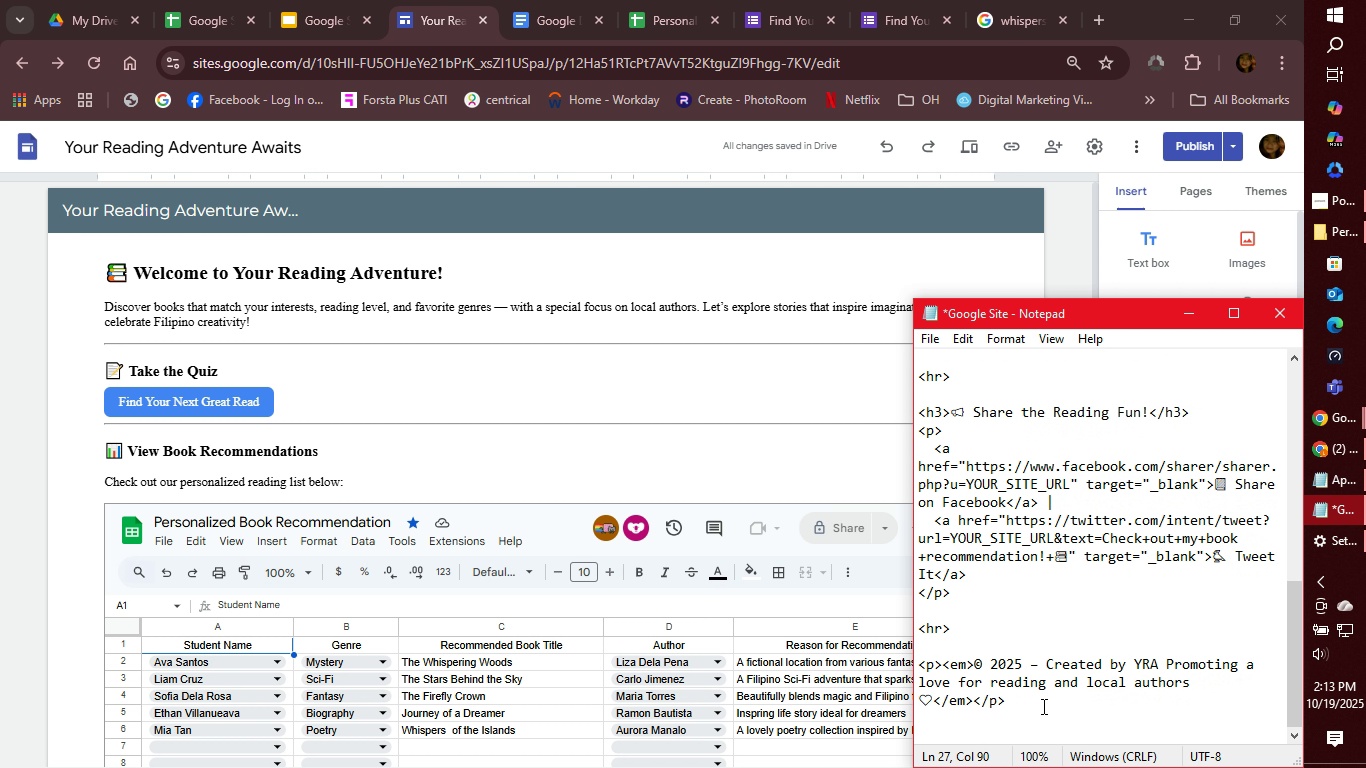 
left_click([232, 322])
 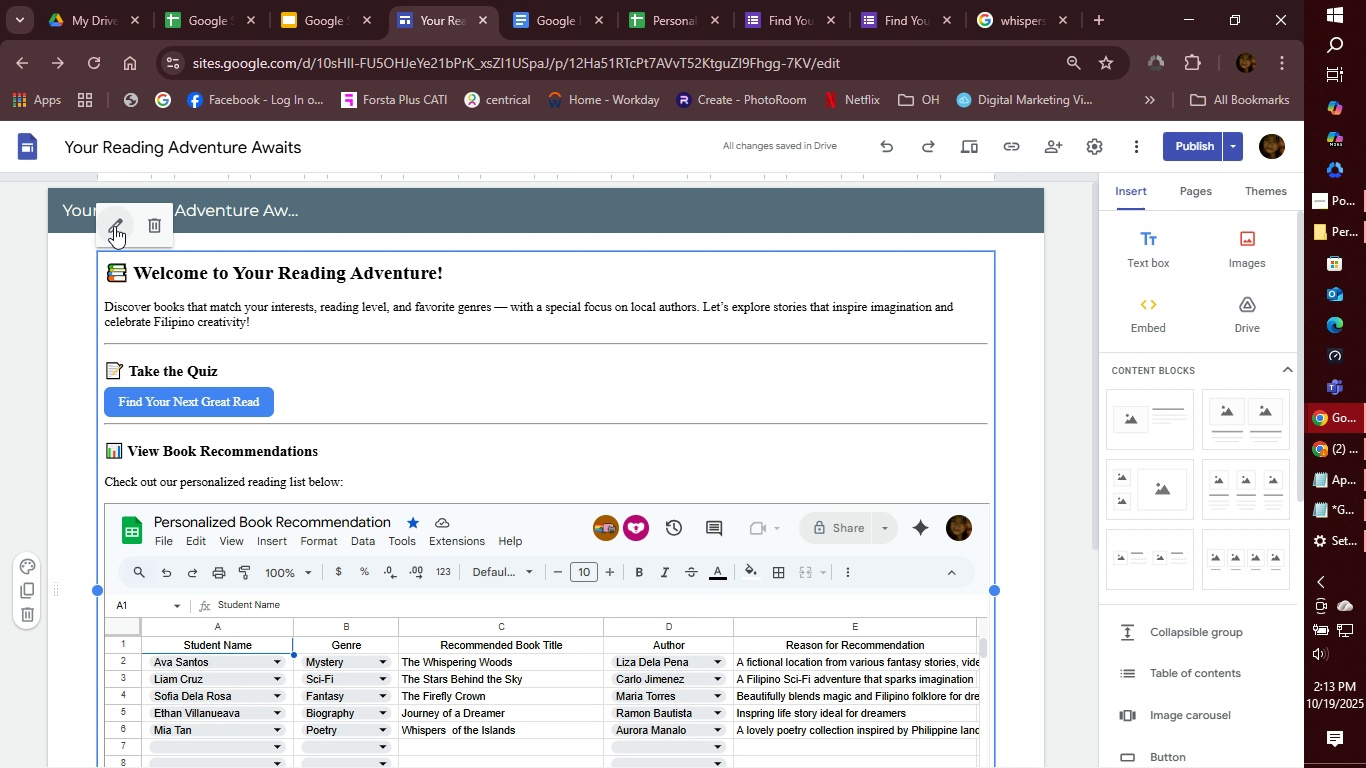 
left_click([114, 226])
 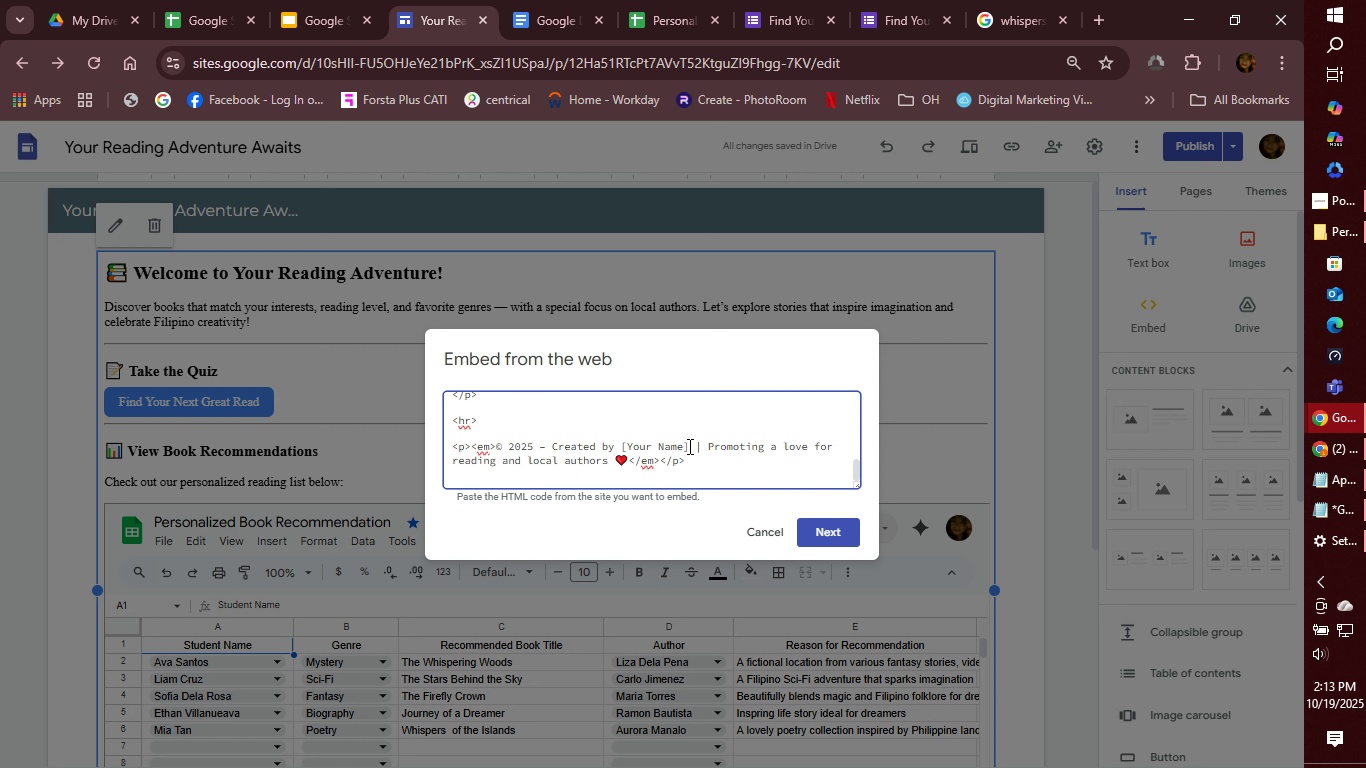 
left_click_drag(start_coordinate=[688, 446], to_coordinate=[623, 442])
 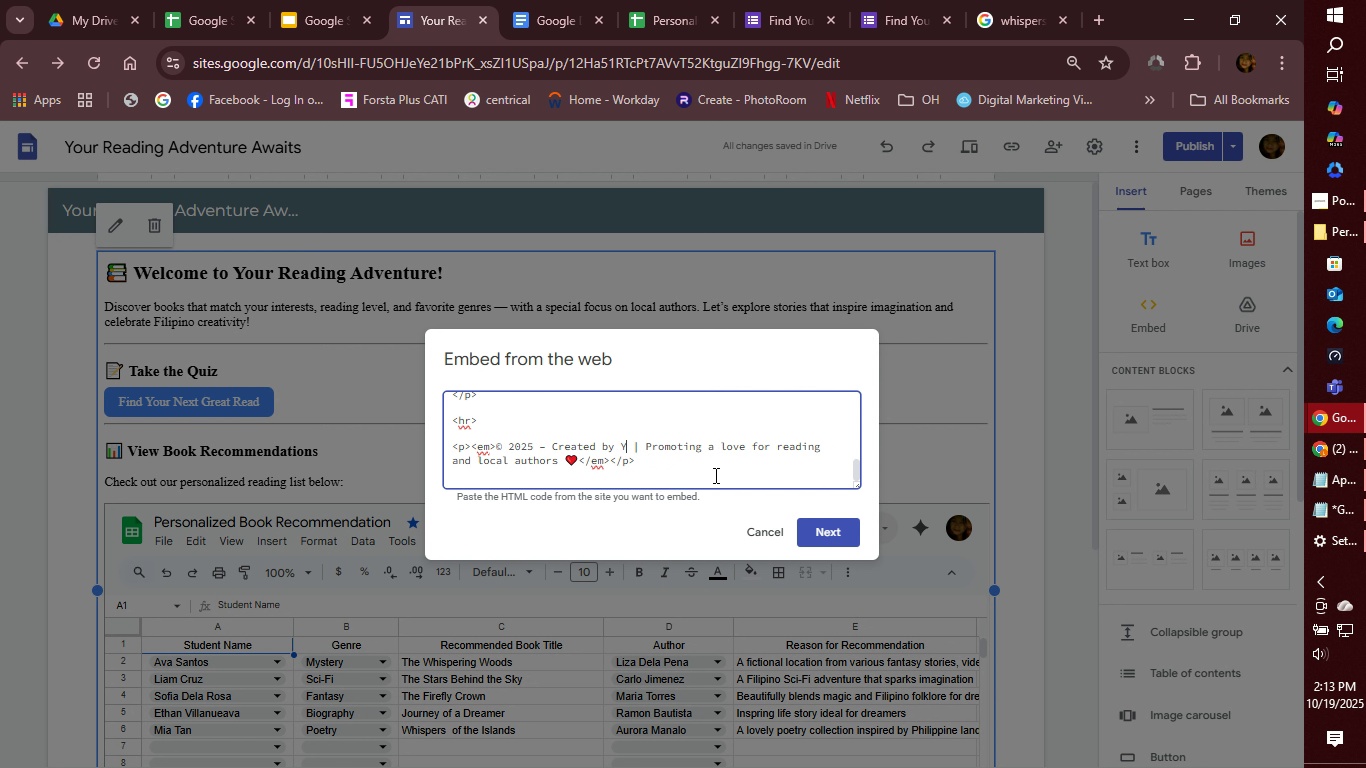 
type(YRA)
 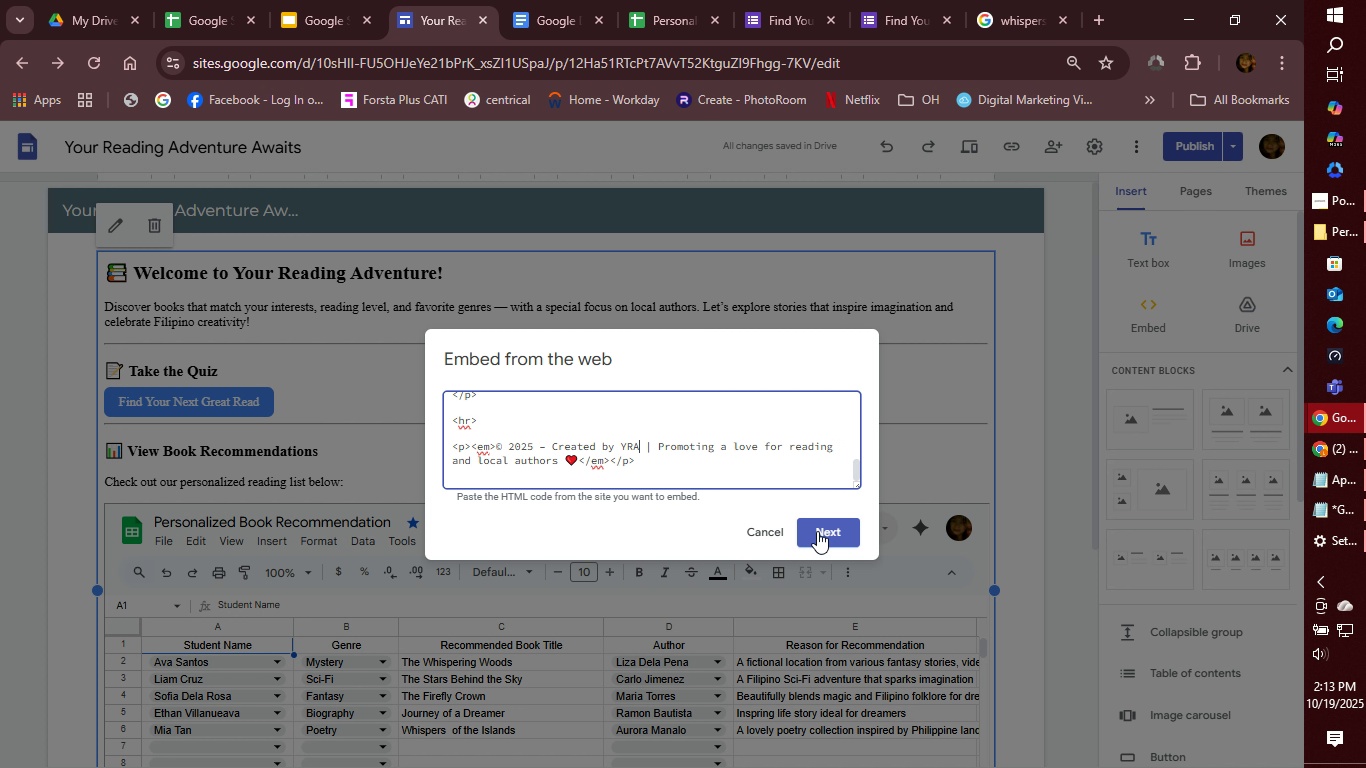 
left_click([817, 531])
 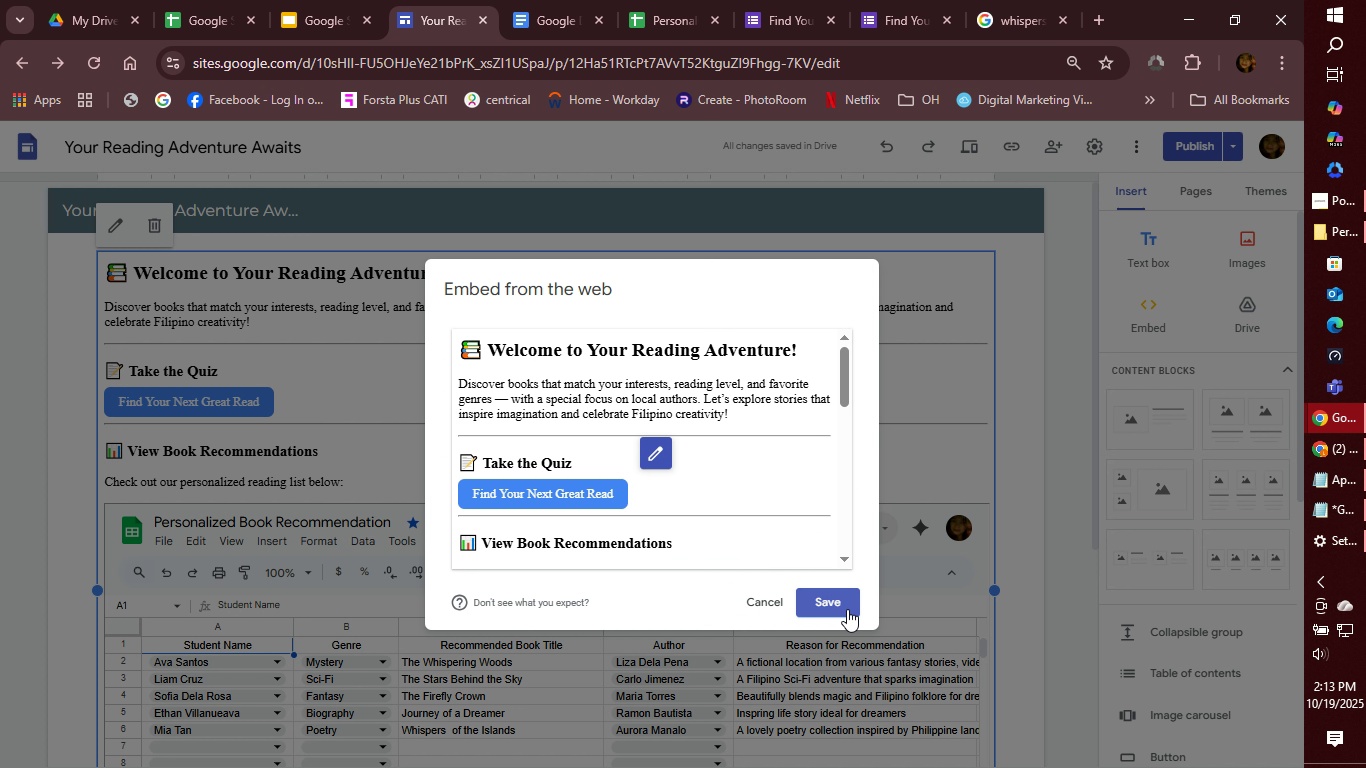 
left_click([847, 609])
 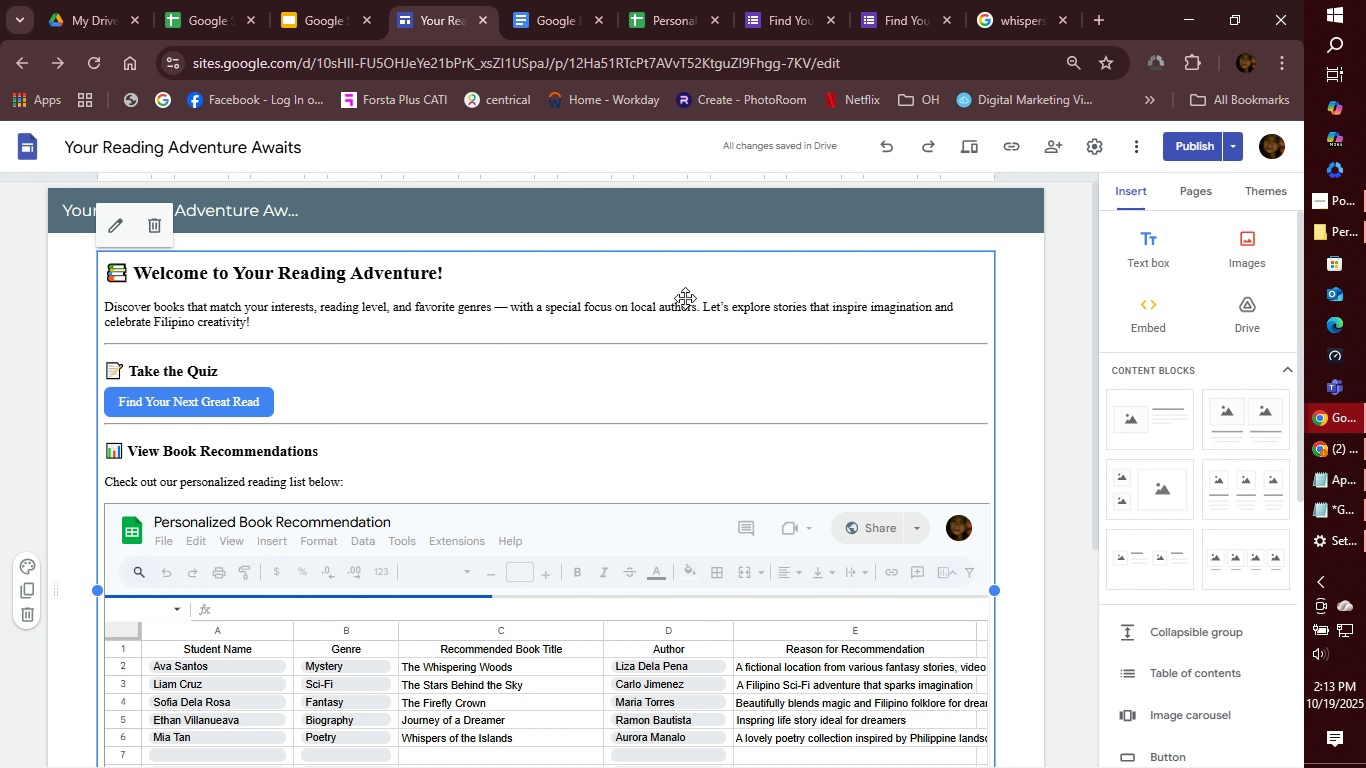 
wait(9.95)
 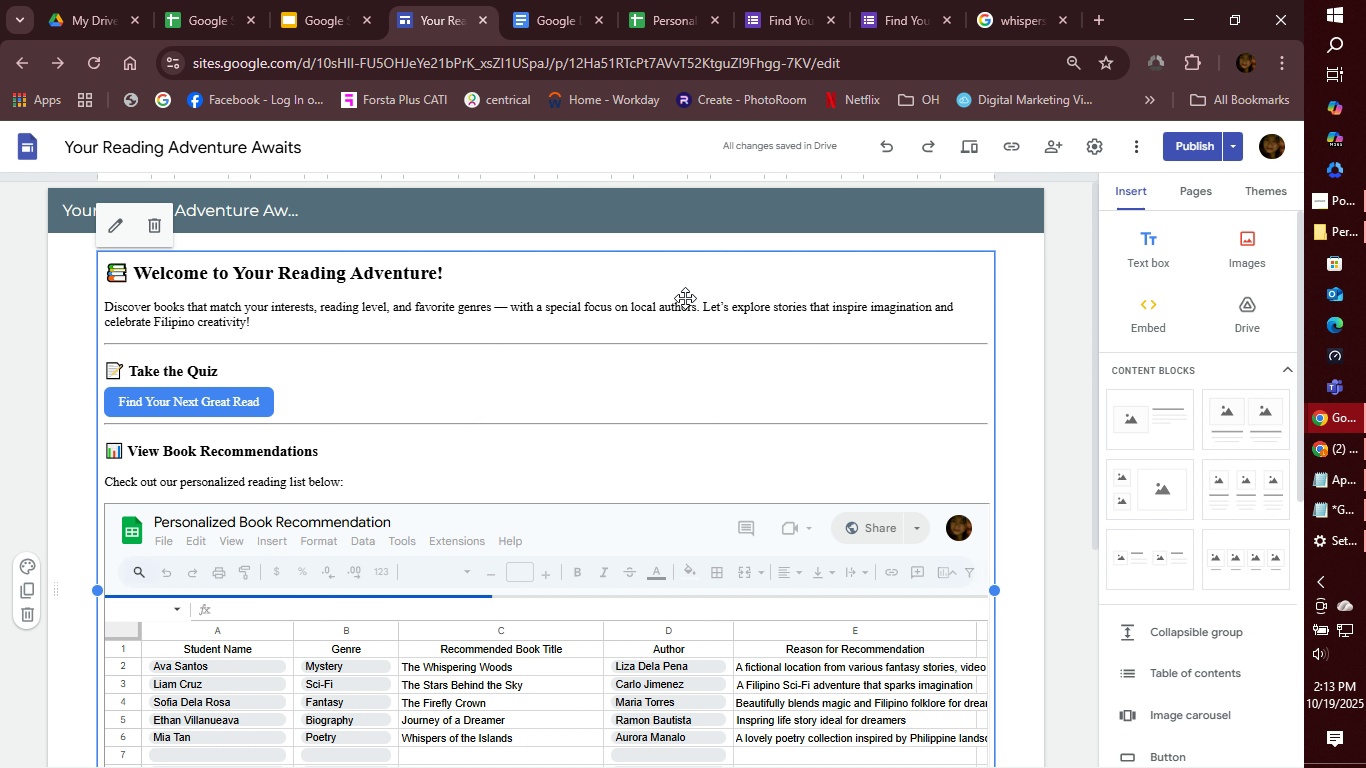 
left_click([1186, 142])
 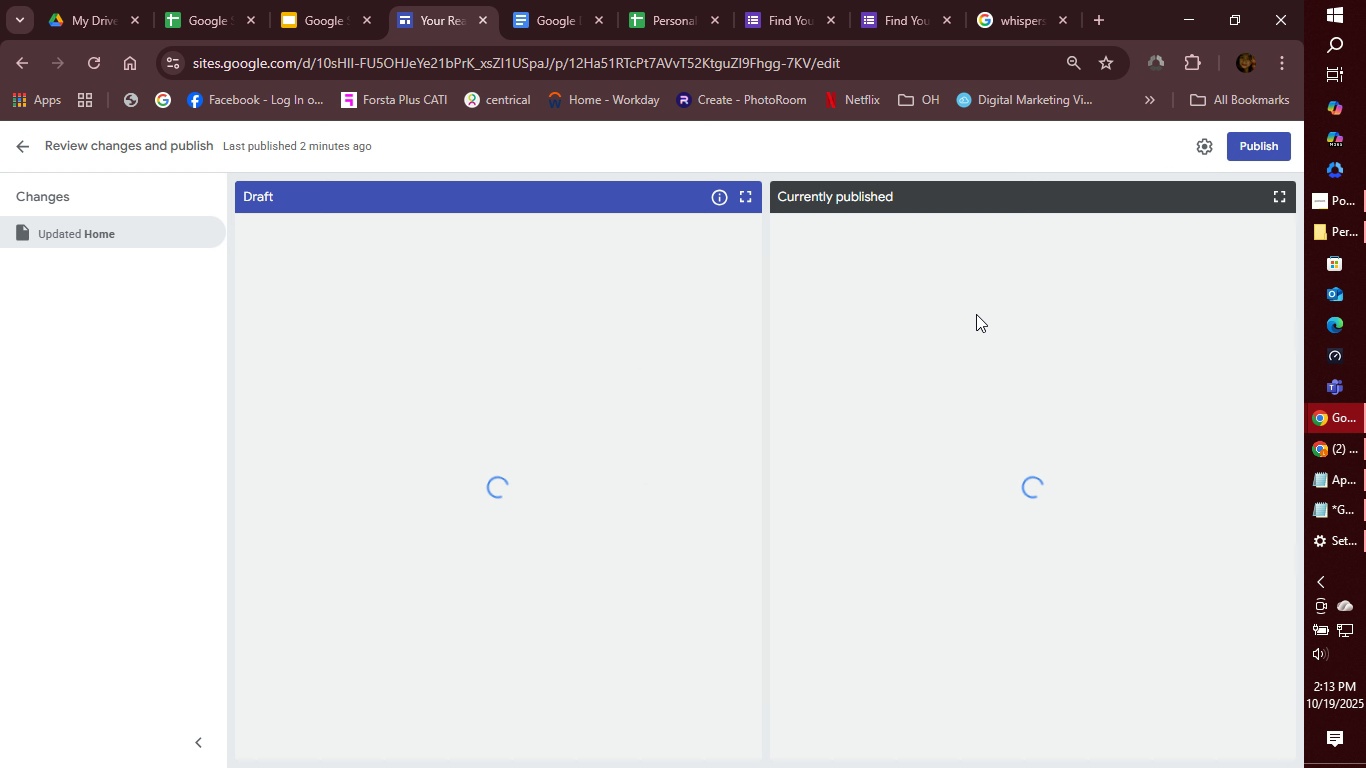 
left_click([1253, 154])
 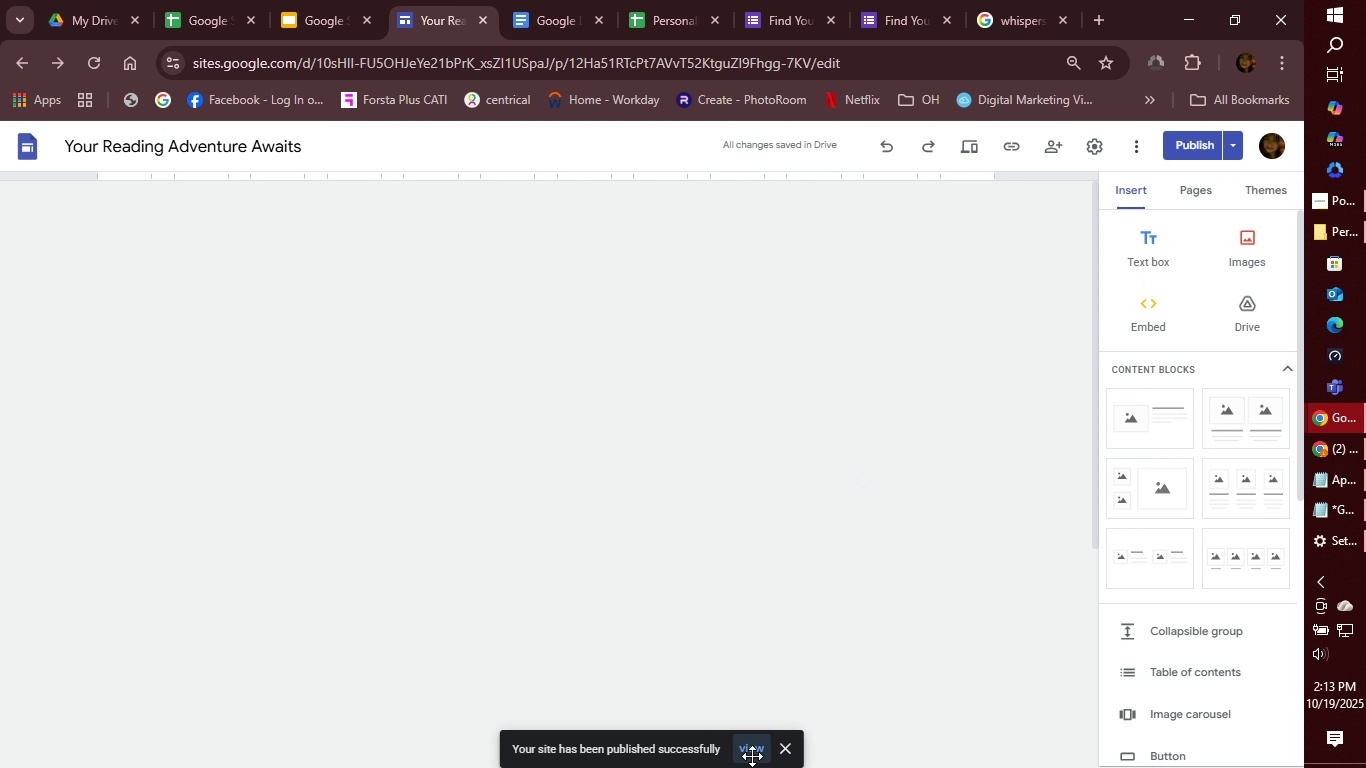 
left_click([753, 759])
 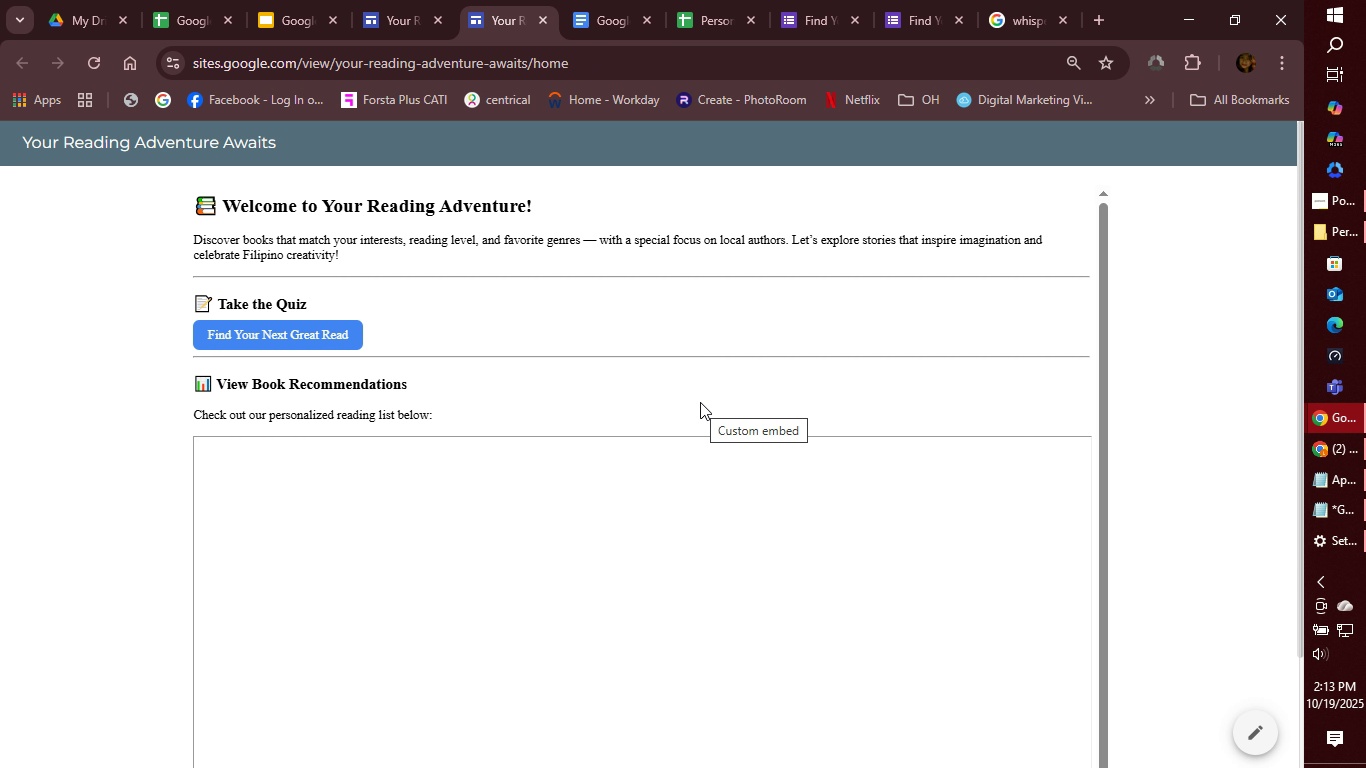 
wait(5.3)
 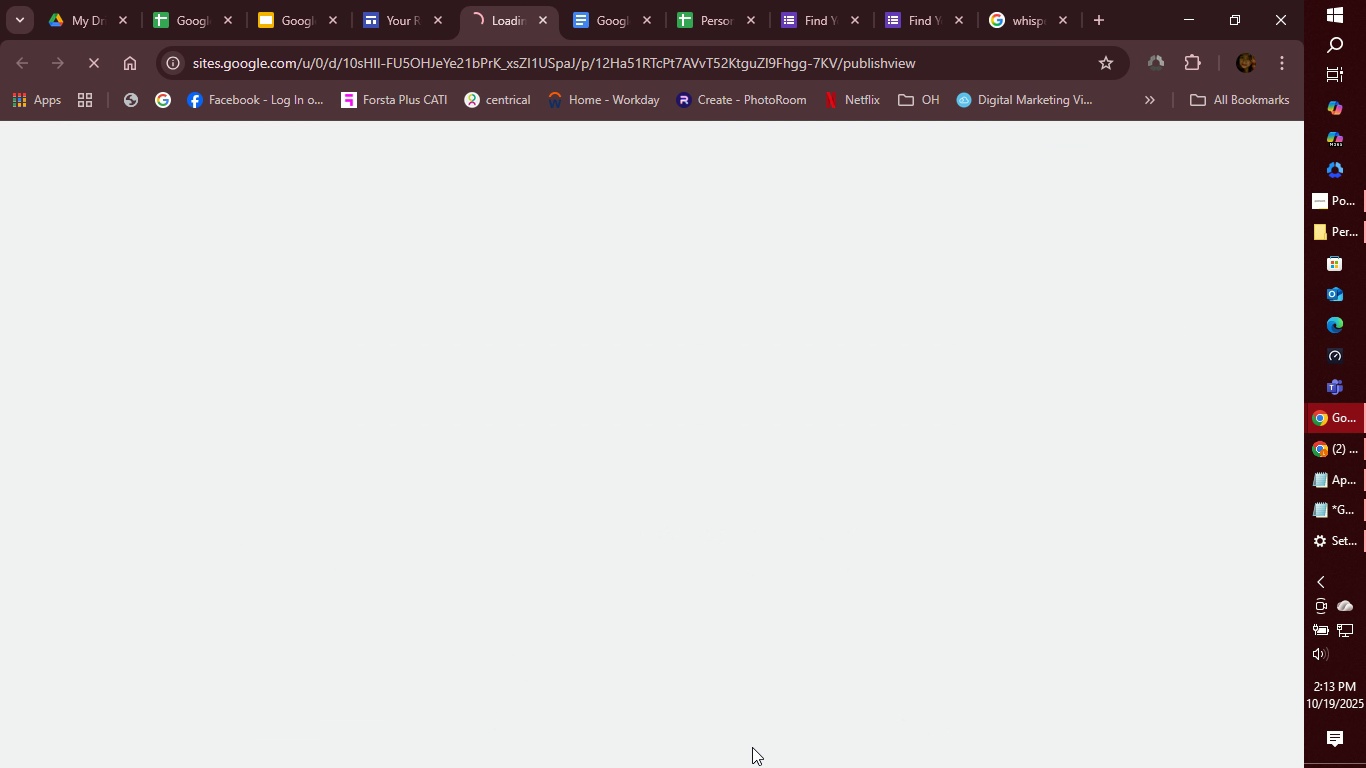 
scroll: coordinate [1165, 500], scroll_direction: down, amount: 31.0
 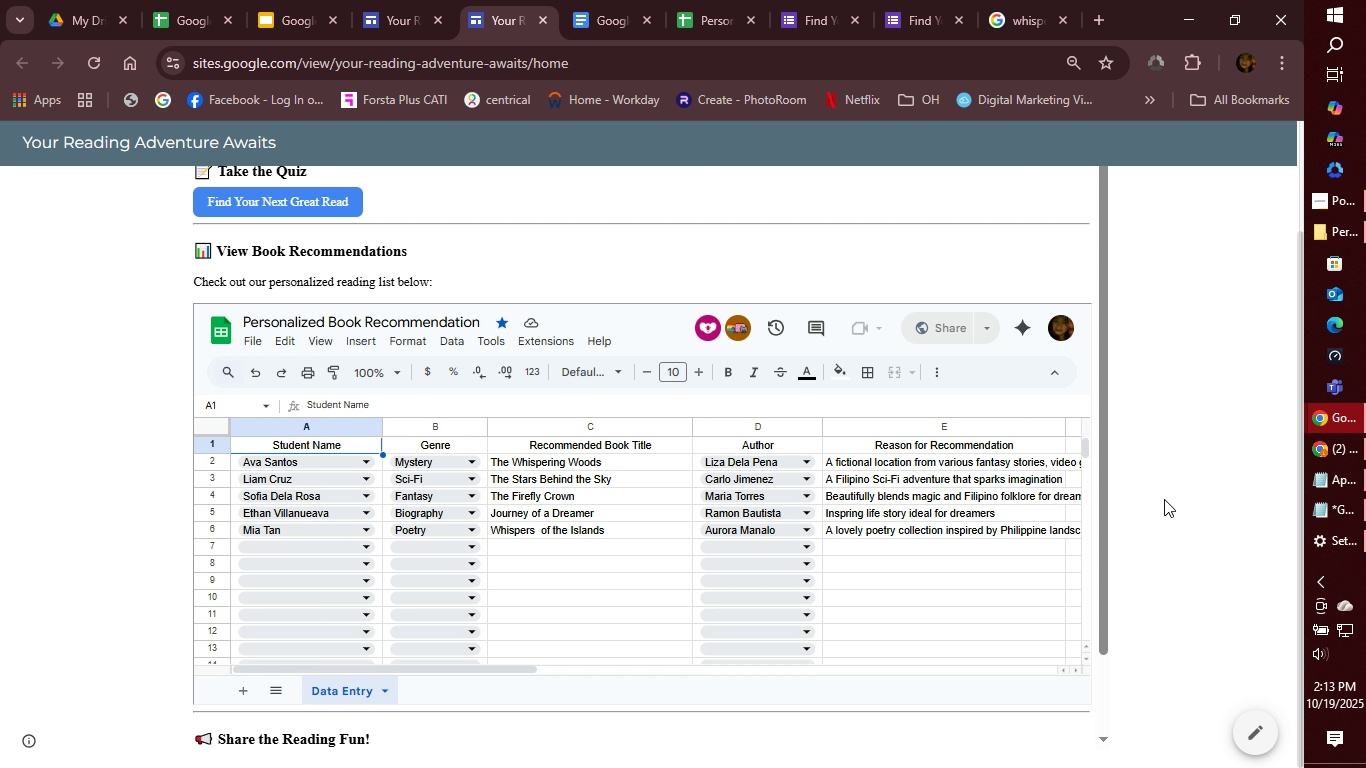 
scroll: coordinate [1164, 499], scroll_direction: up, amount: 4.0
 